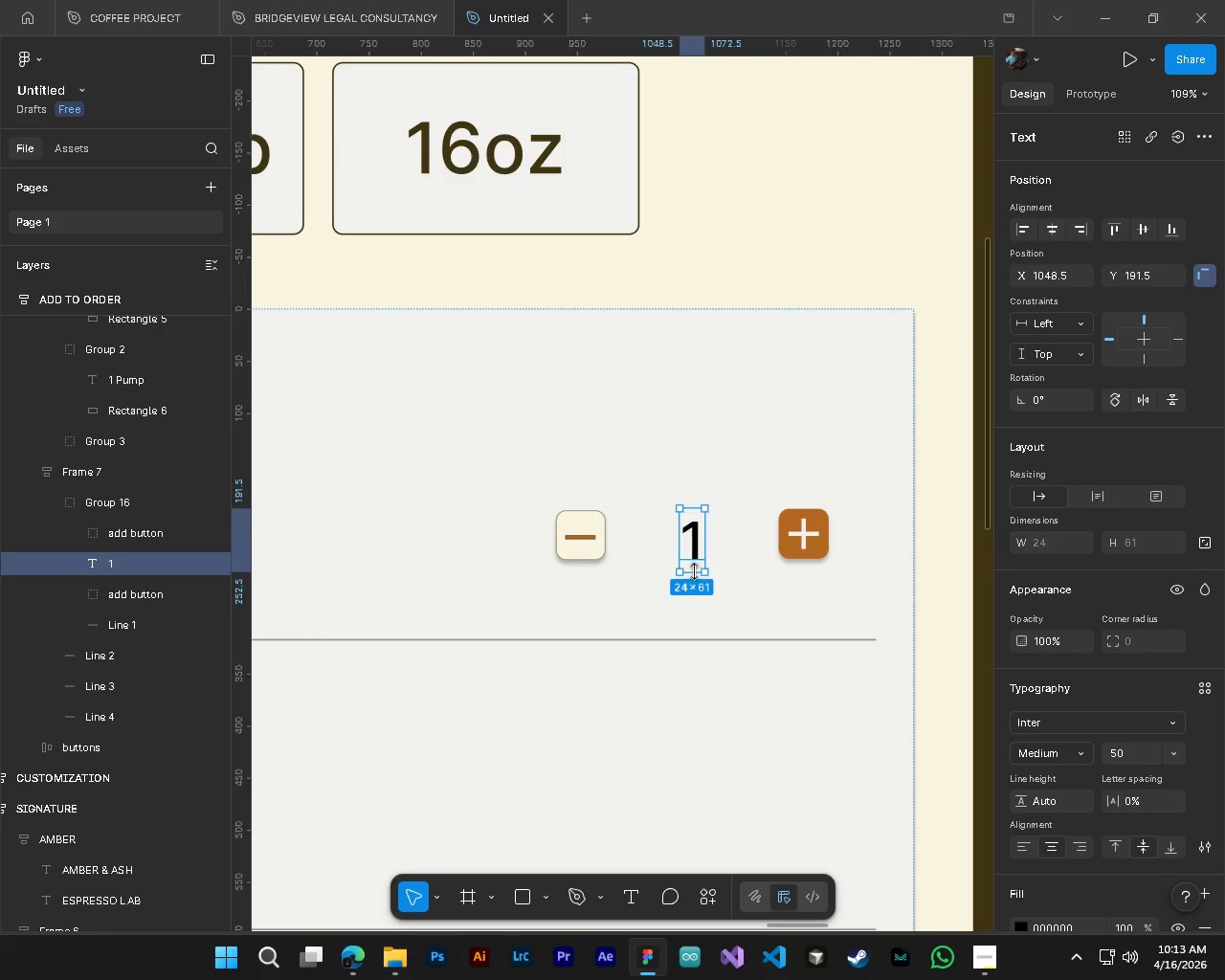 
left_click_drag(start_coordinate=[694, 573], to_coordinate=[696, 561])
 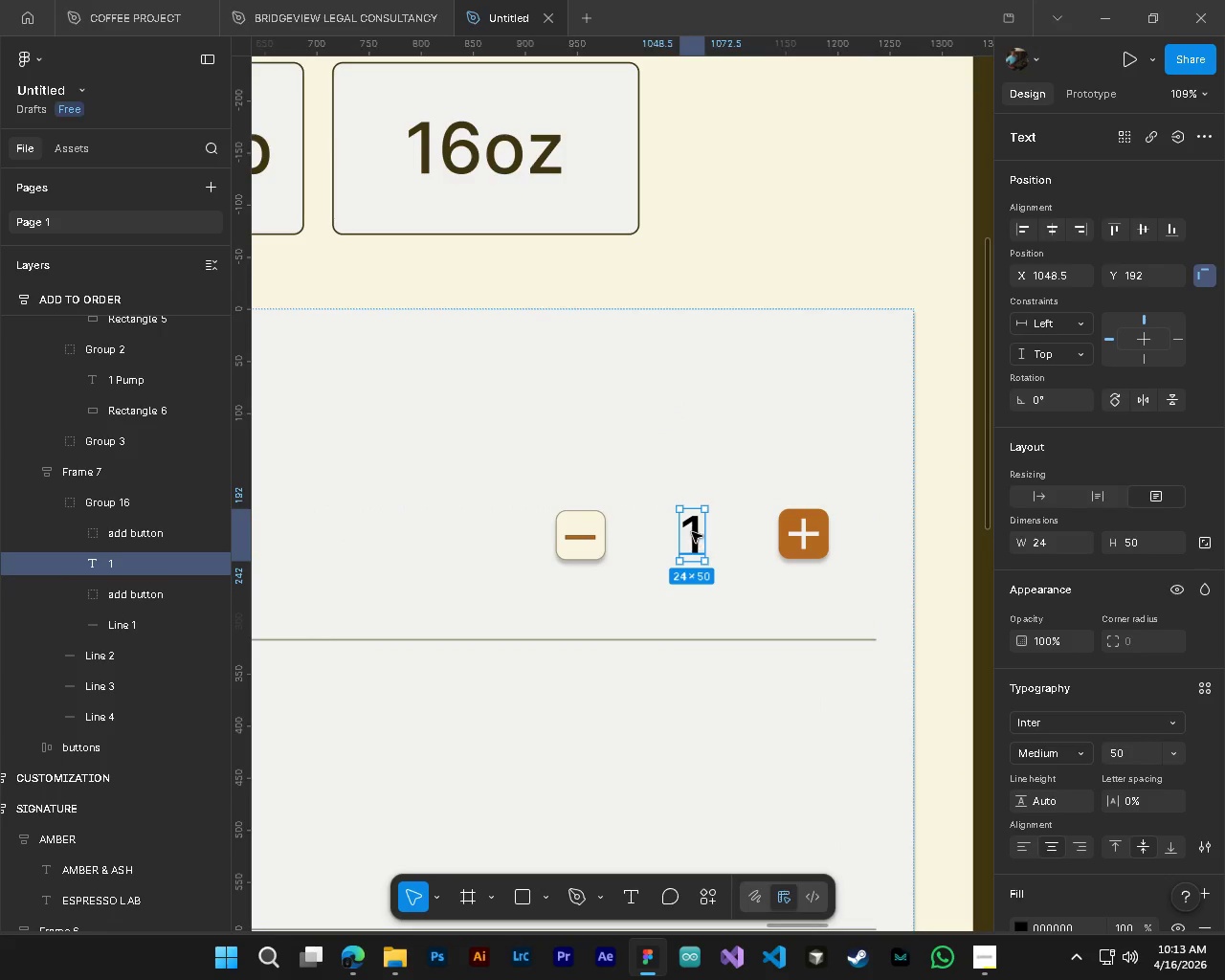 
left_click_drag(start_coordinate=[692, 532], to_coordinate=[693, 543])
 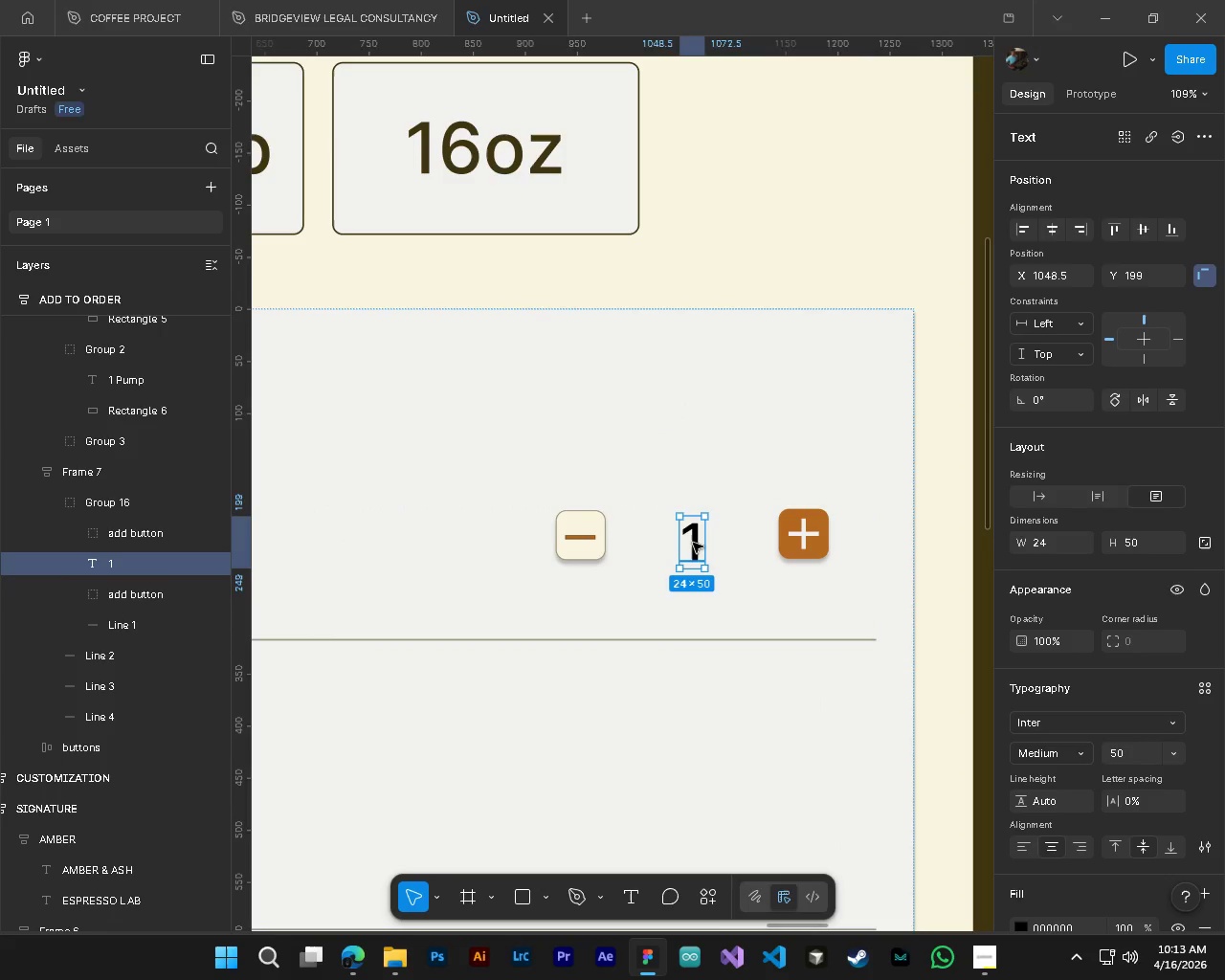 
left_click_drag(start_coordinate=[693, 543], to_coordinate=[742, 536])
 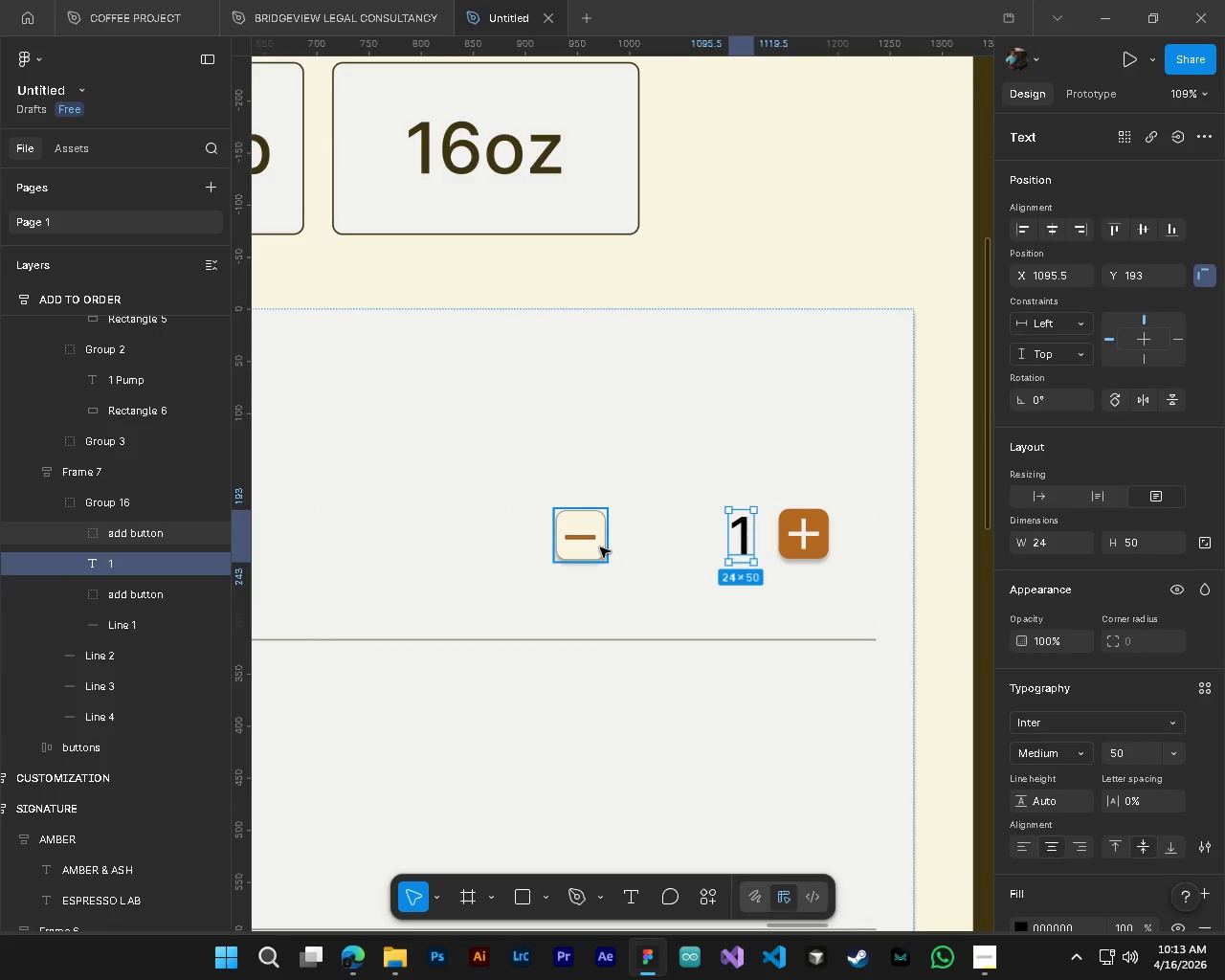 
left_click([600, 547])
 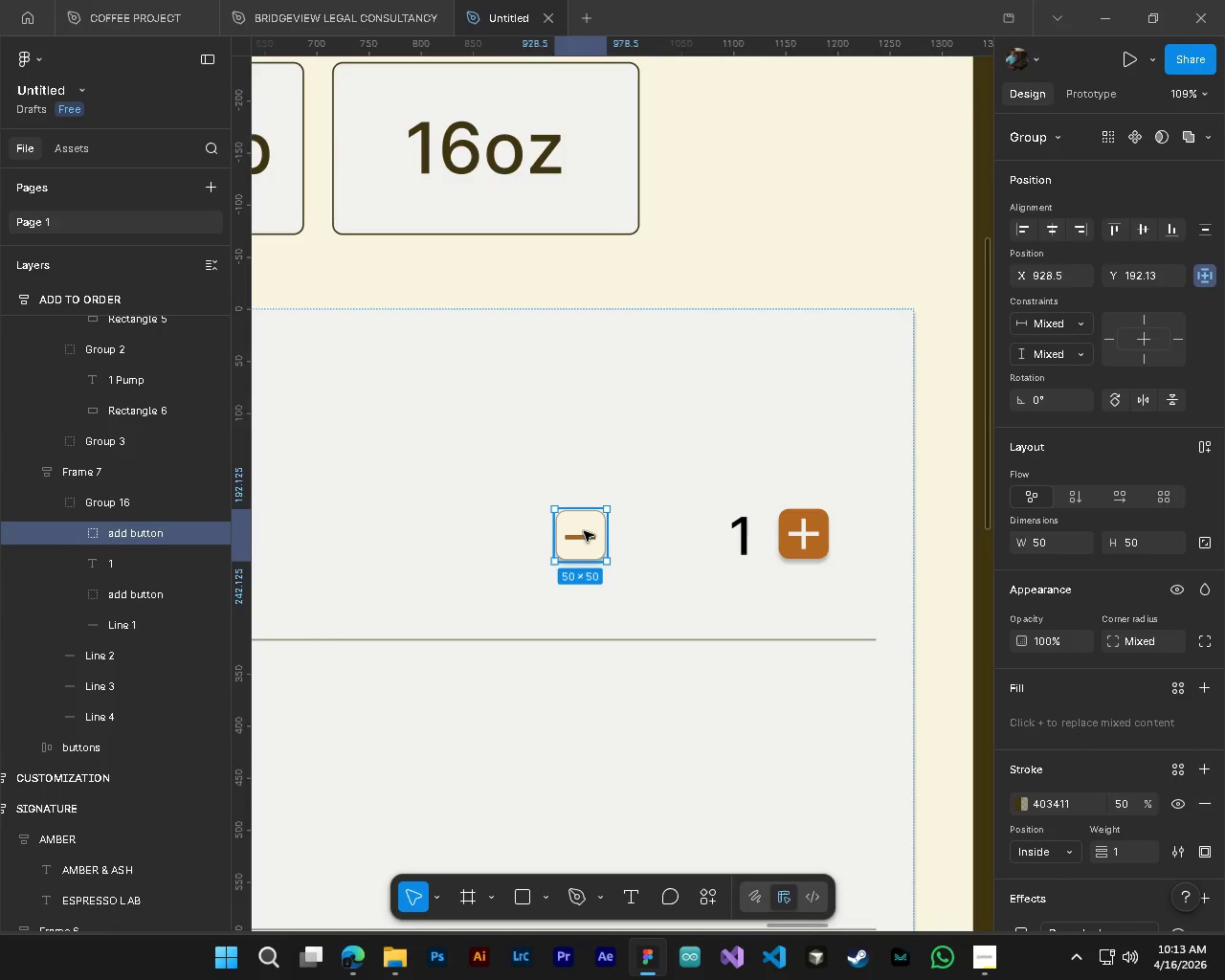 
left_click_drag(start_coordinate=[584, 531], to_coordinate=[680, 530])
 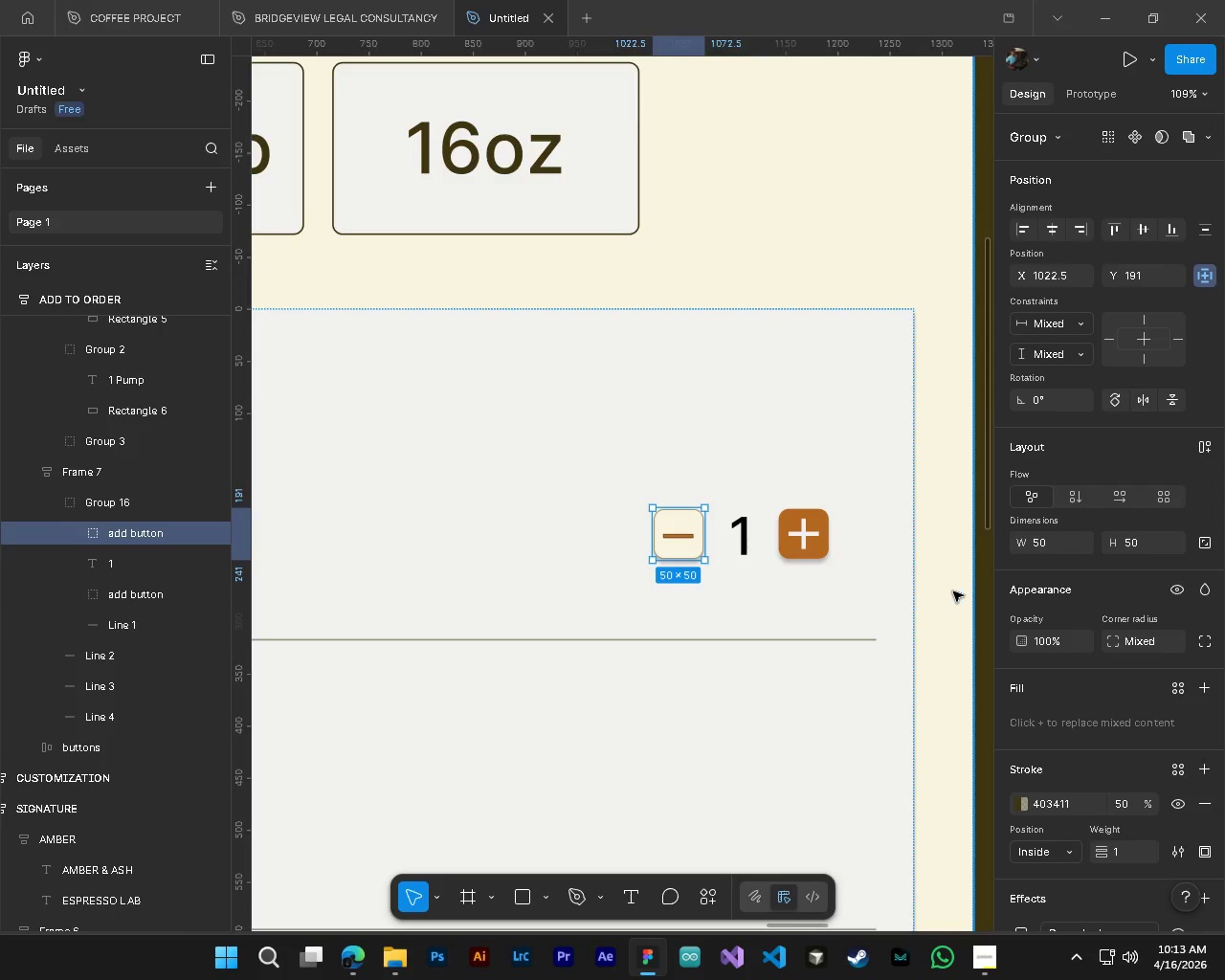 
left_click([953, 591])
 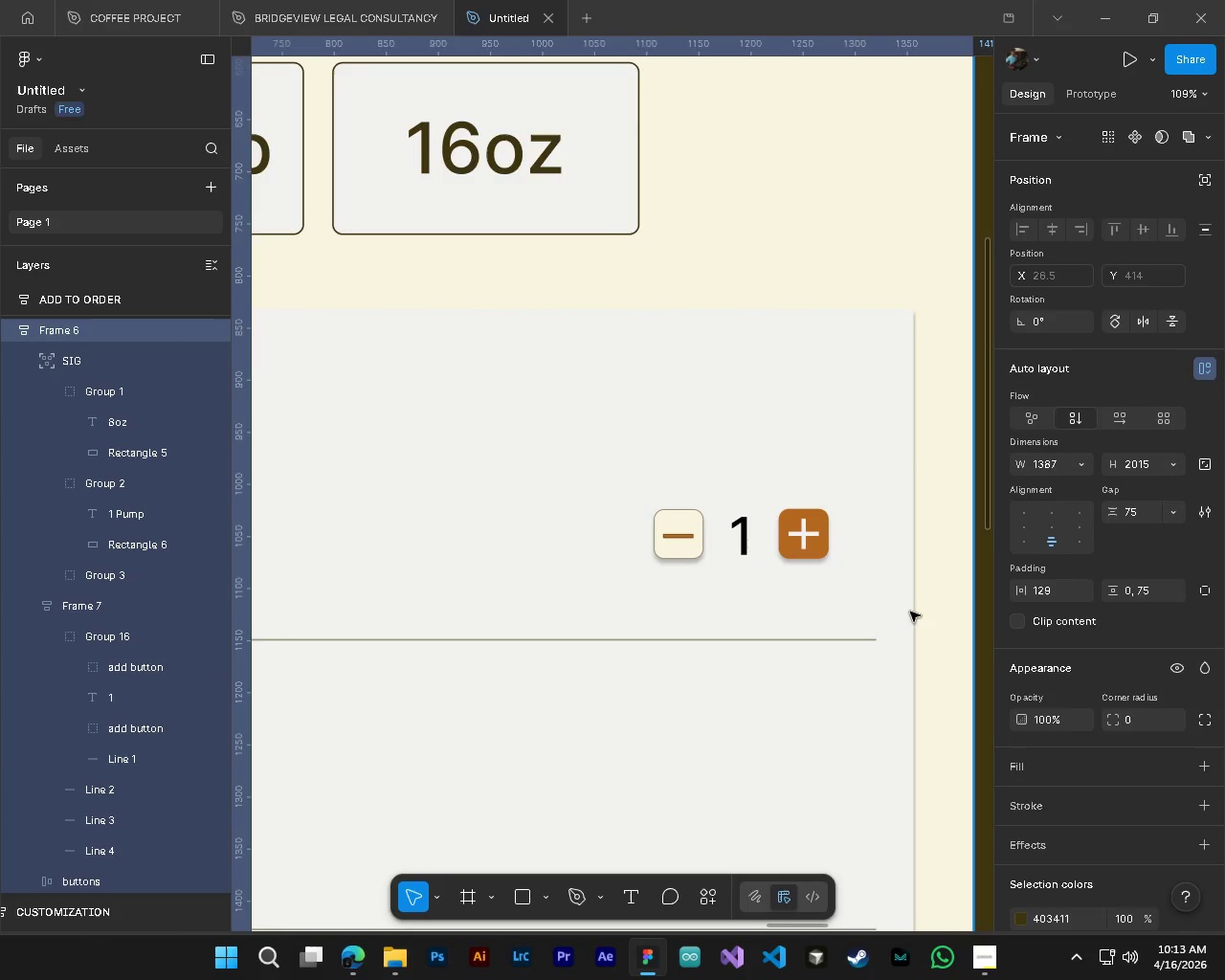 
hold_key(key=ShiftLeft, duration=0.62)
scroll: coordinate [910, 612], scroll_direction: down, amount: 4.0
 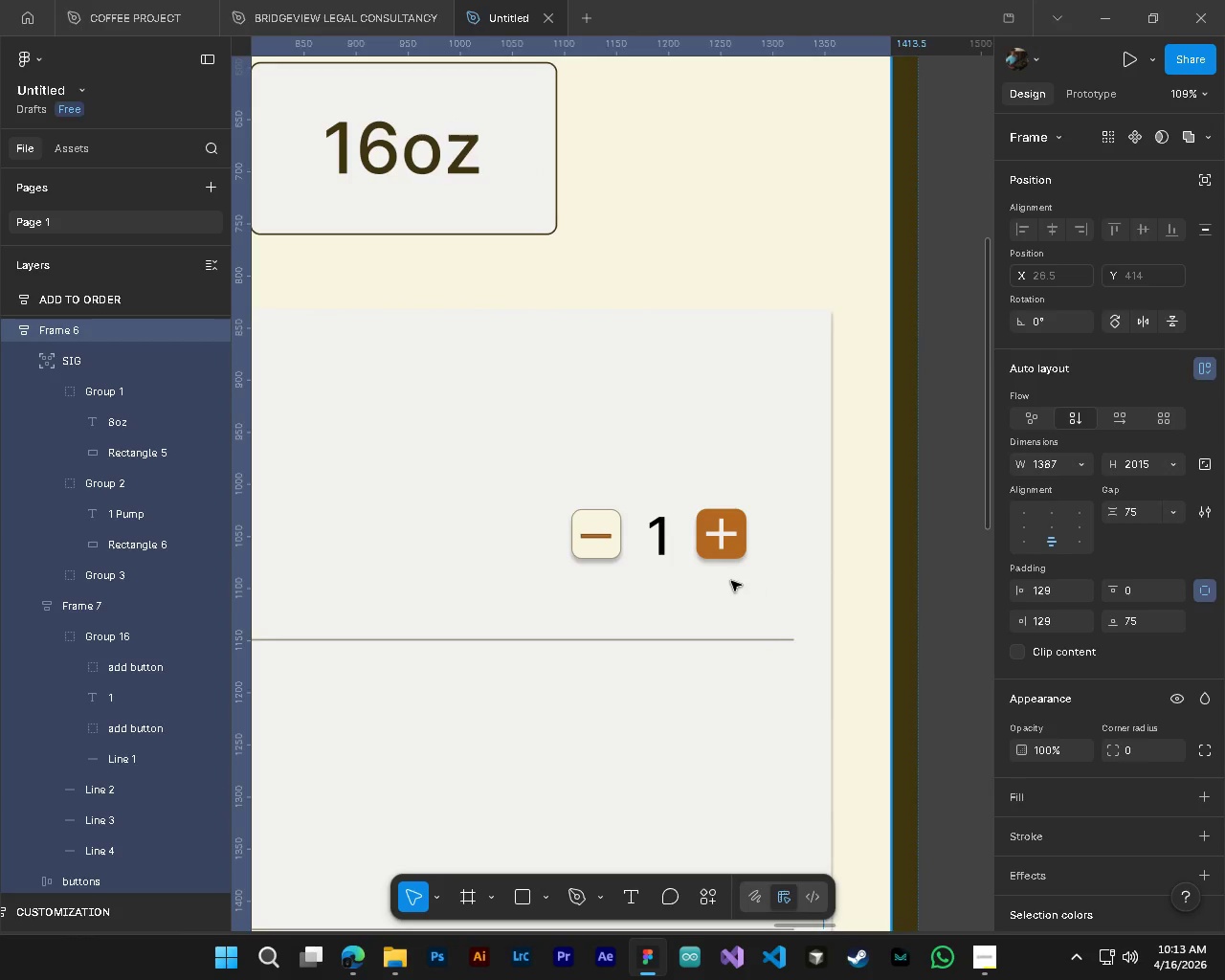 
hold_key(key=ControlLeft, duration=0.42)
hold_key(key=AltLeft, duration=0.39)
scroll: coordinate [820, 624], scroll_direction: down, amount: 3.0
 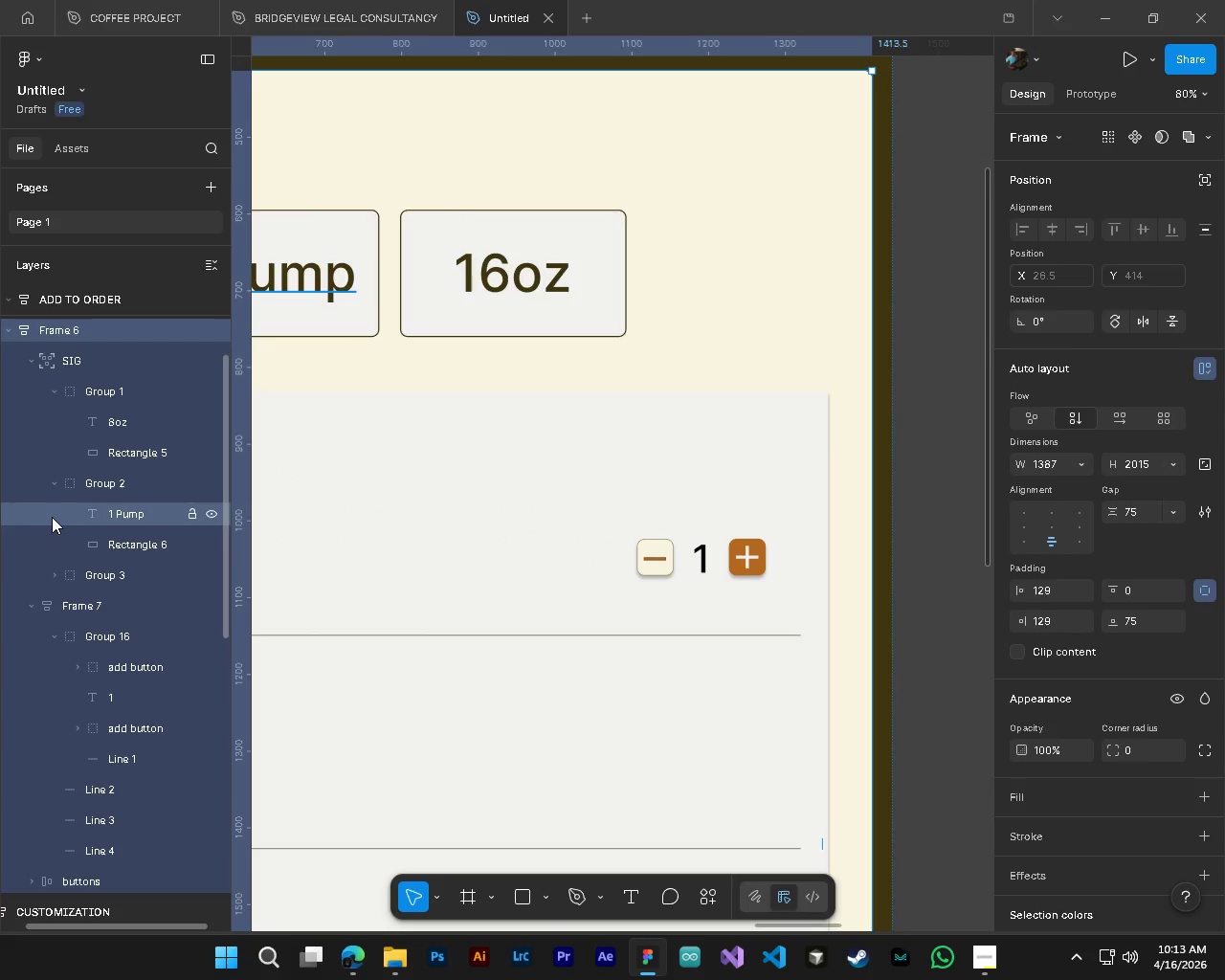 
hold_key(key=AltLeft, duration=0.72)
hold_key(key=ControlLeft, duration=0.73)
scroll: coordinate [837, 651], scroll_direction: down, amount: 4.0
 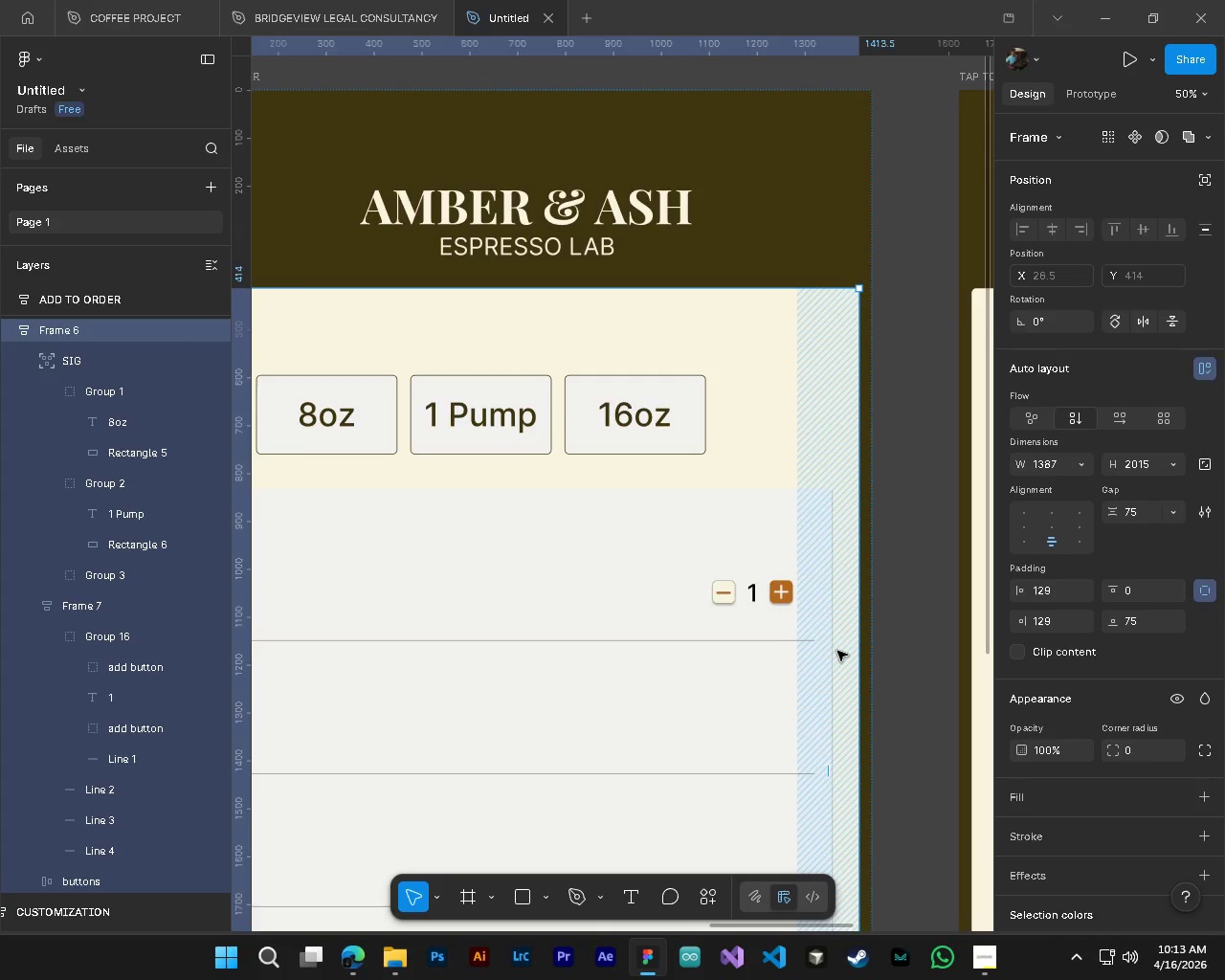 
key(Alt+AltLeft)
 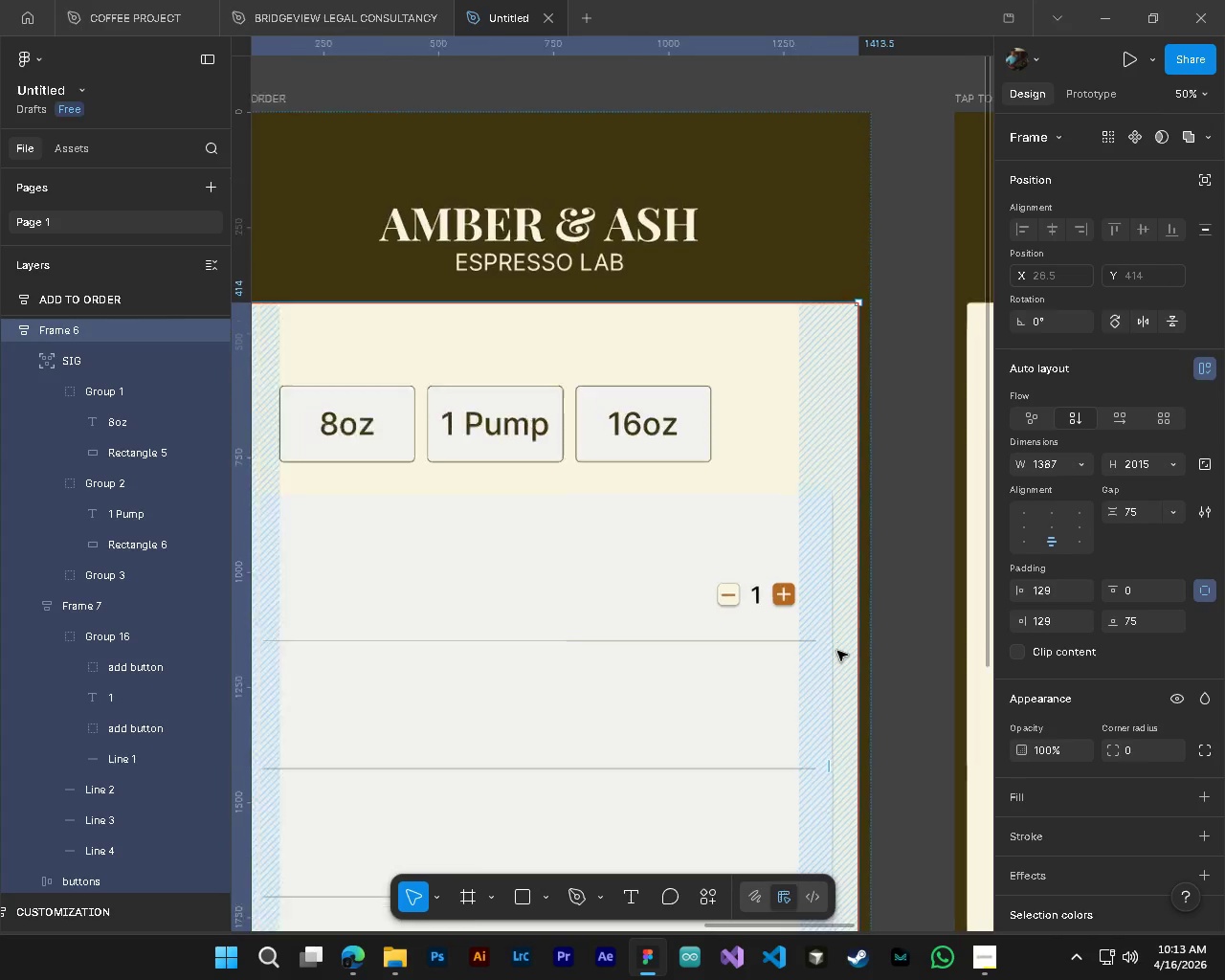 
hold_key(key=ControlLeft, duration=0.33)
scroll: coordinate [837, 651], scroll_direction: down, amount: 6.0
 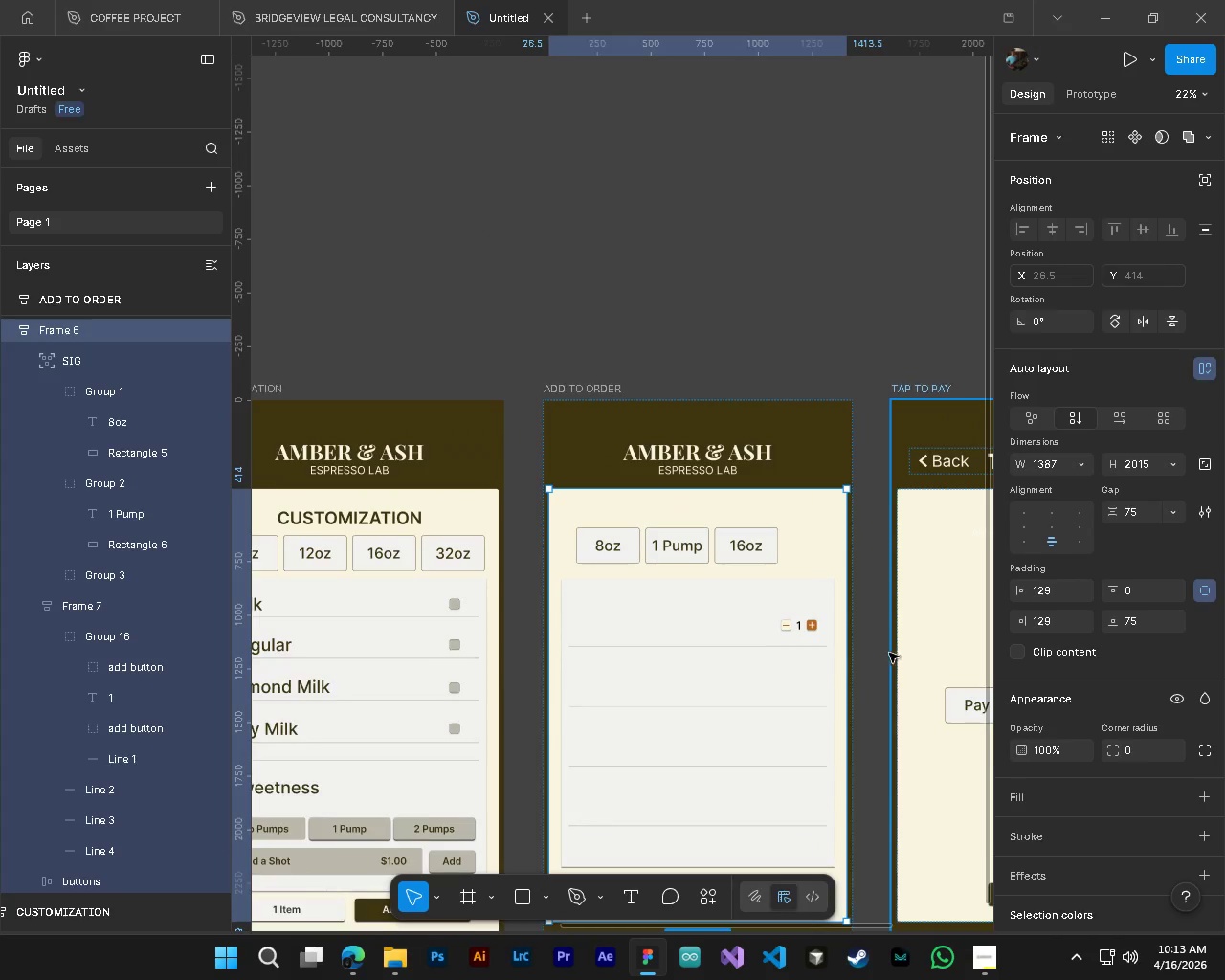 
hold_key(key=ControlLeft, duration=0.92)
hold_key(key=AltLeft, duration=0.84)
scroll: coordinate [828, 653], scroll_direction: up, amount: 5.0
 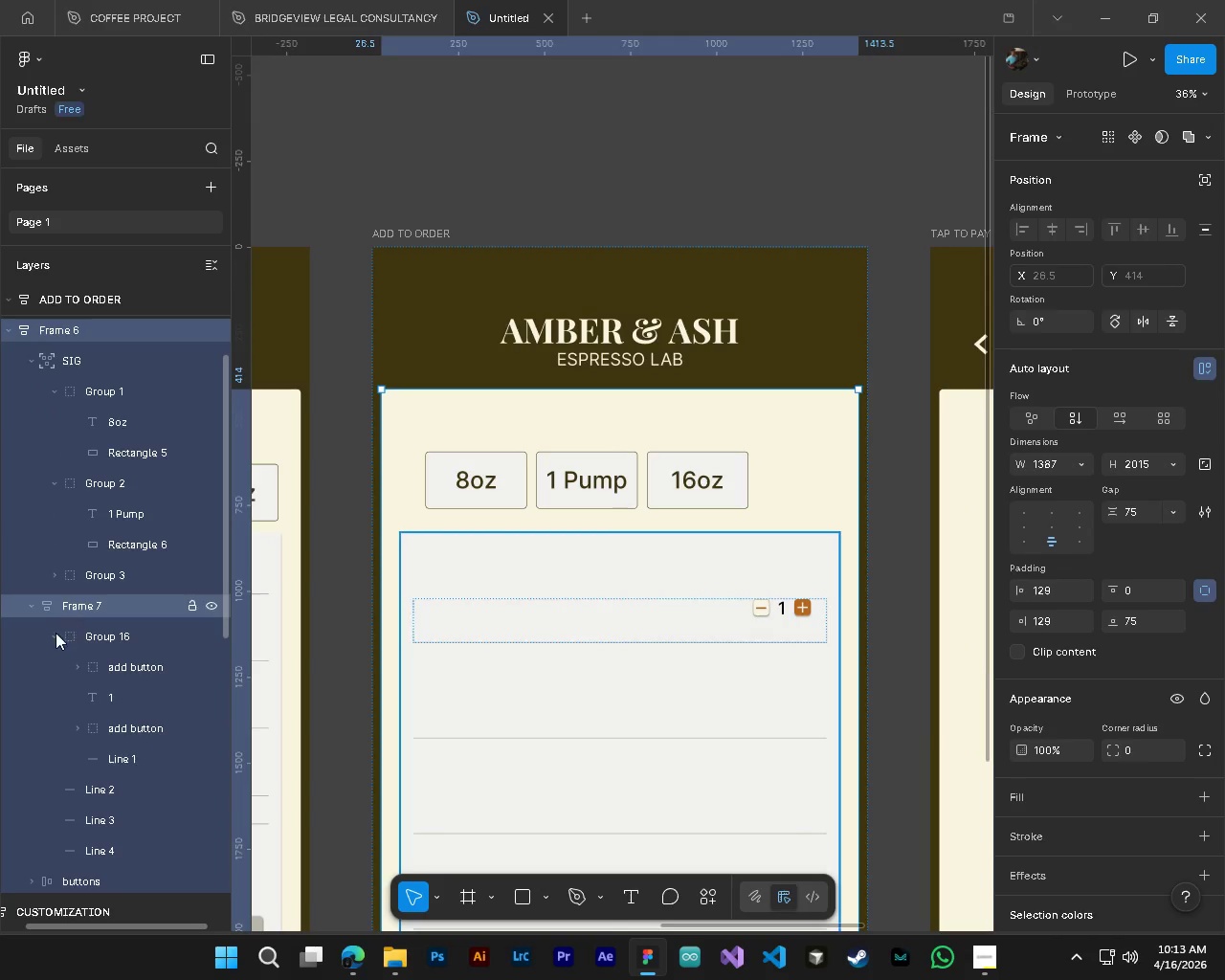 
left_click([56, 638])
 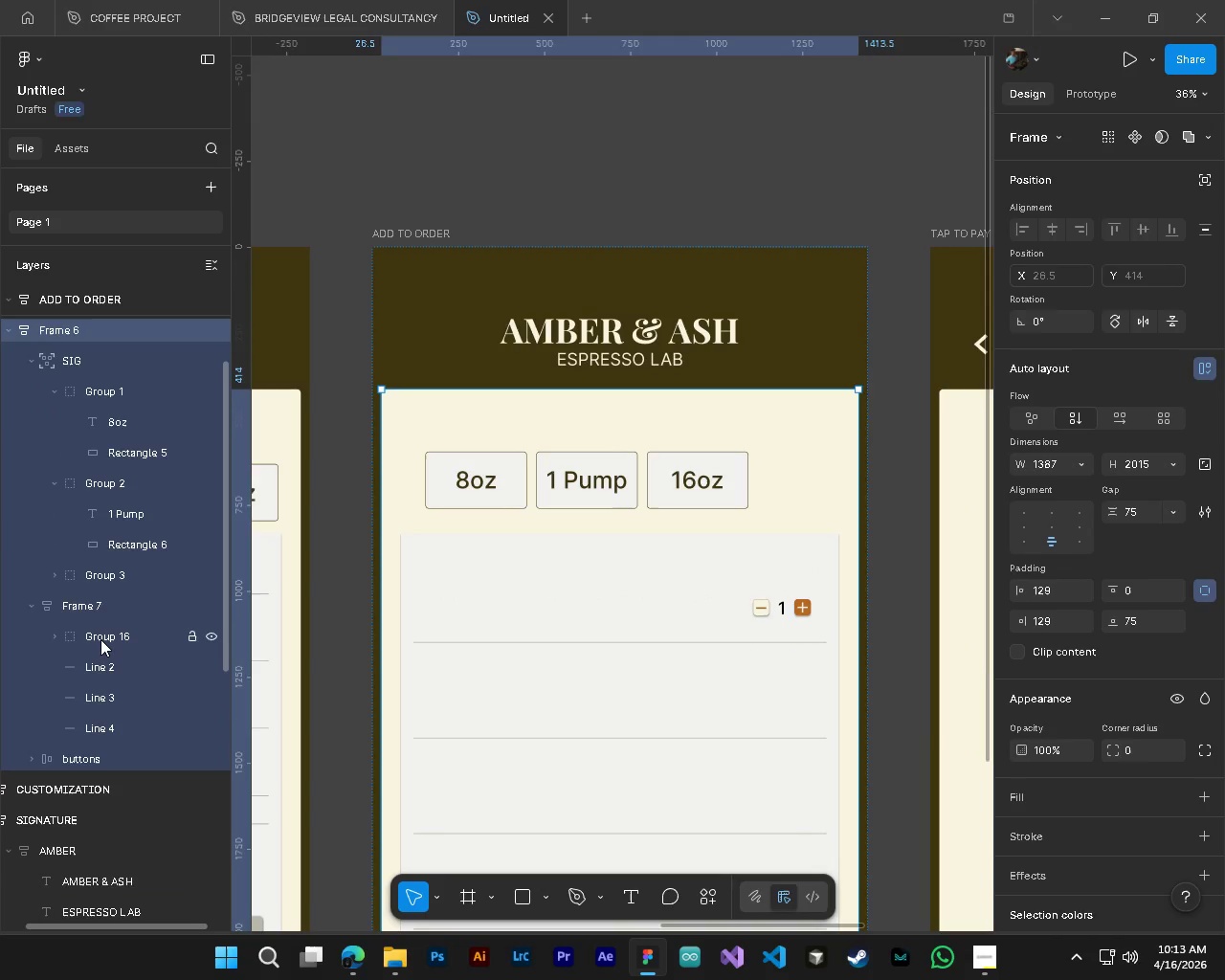 
double_click([100, 639])
 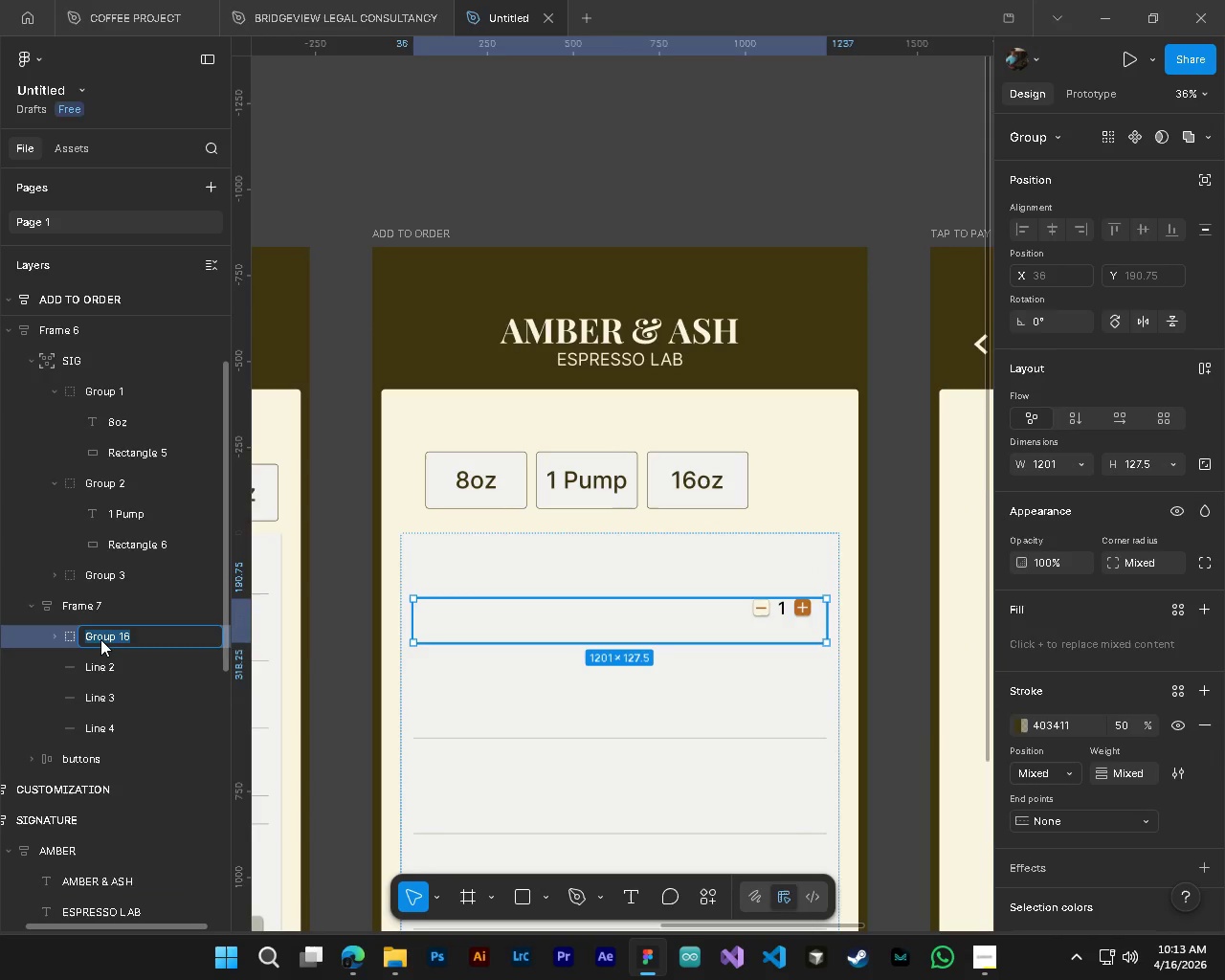 
key(1)
 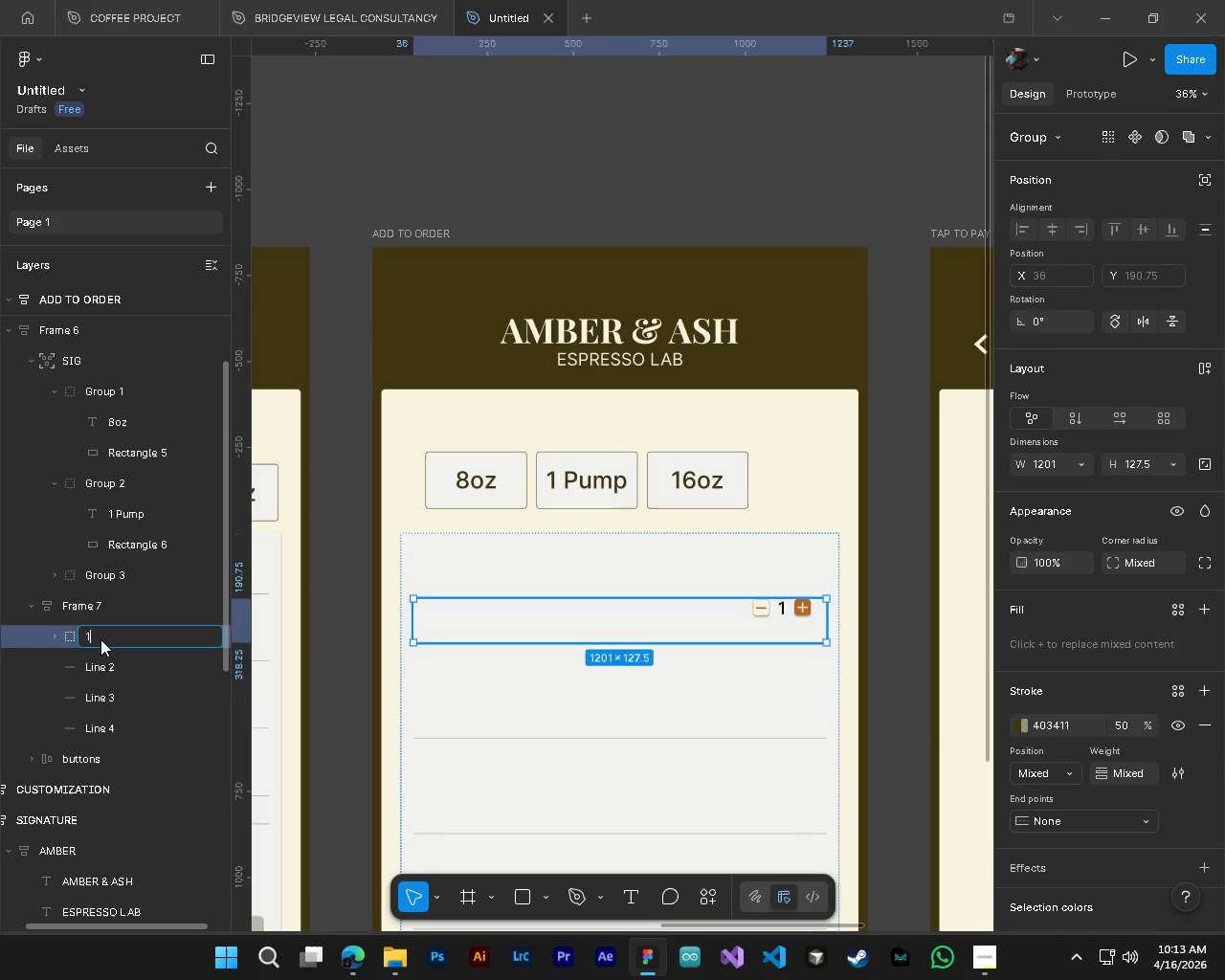 
key(NumpadEnter)
 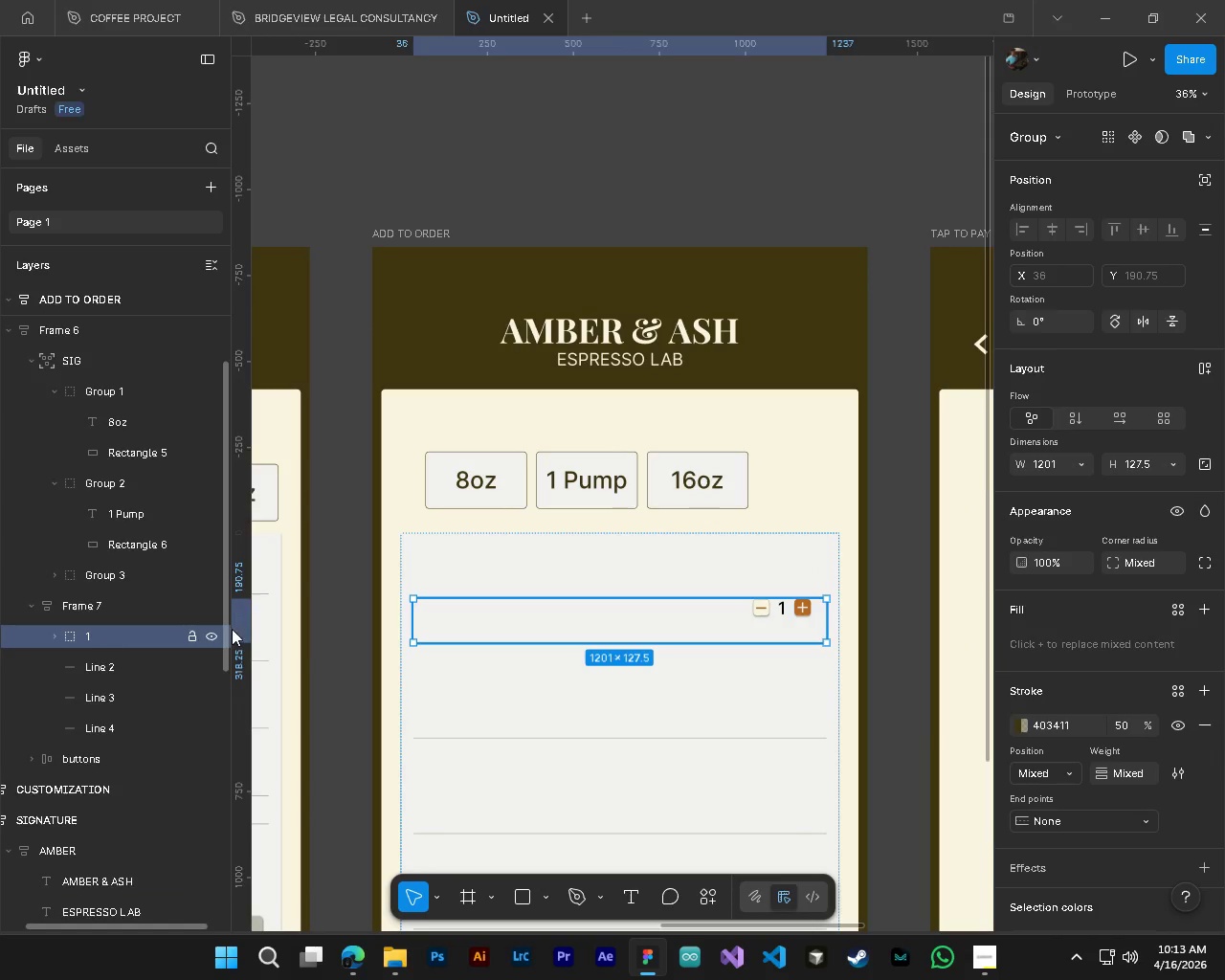 
key(Alt+AltLeft)
 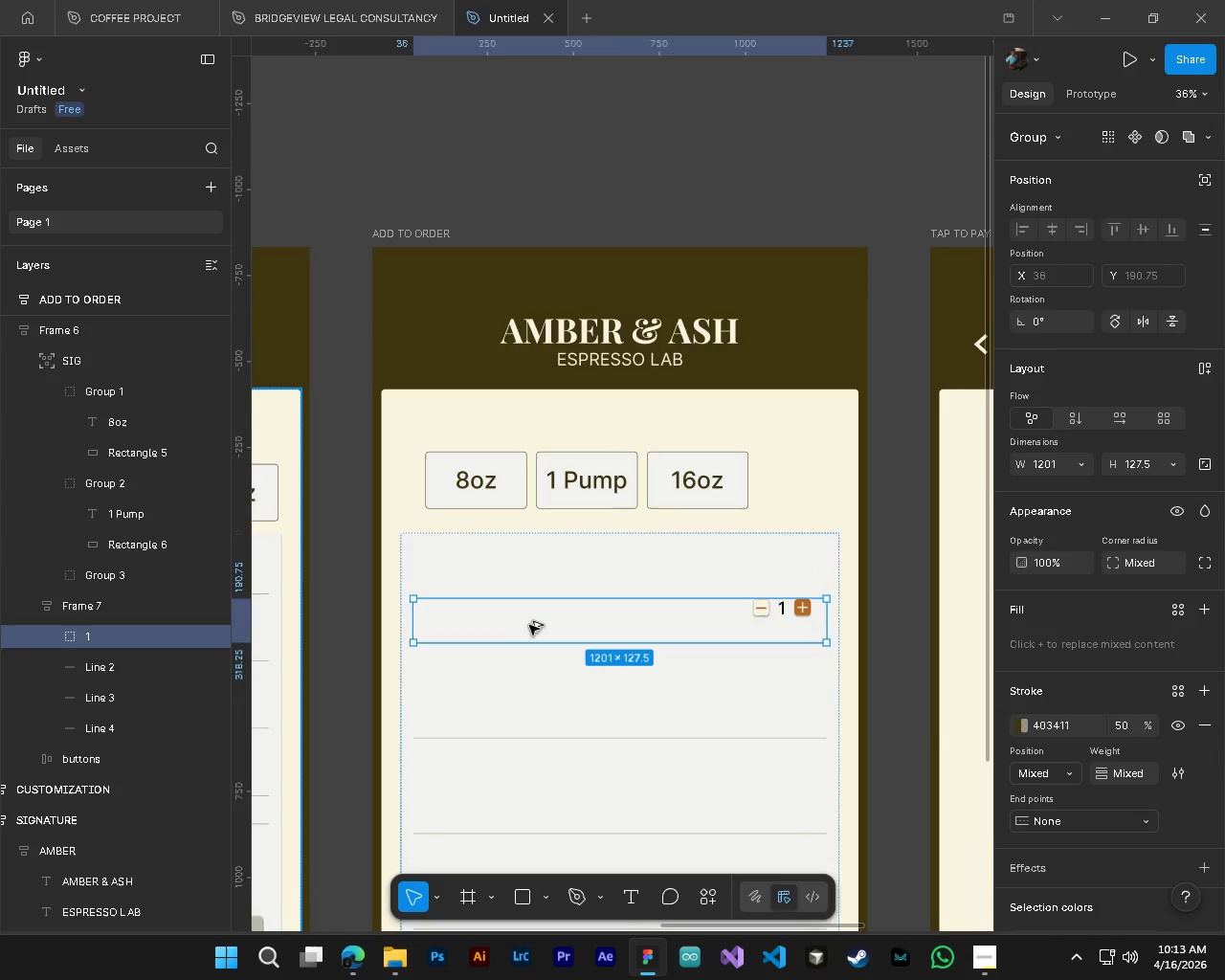 
hold_key(key=ControlLeft, duration=0.64)
 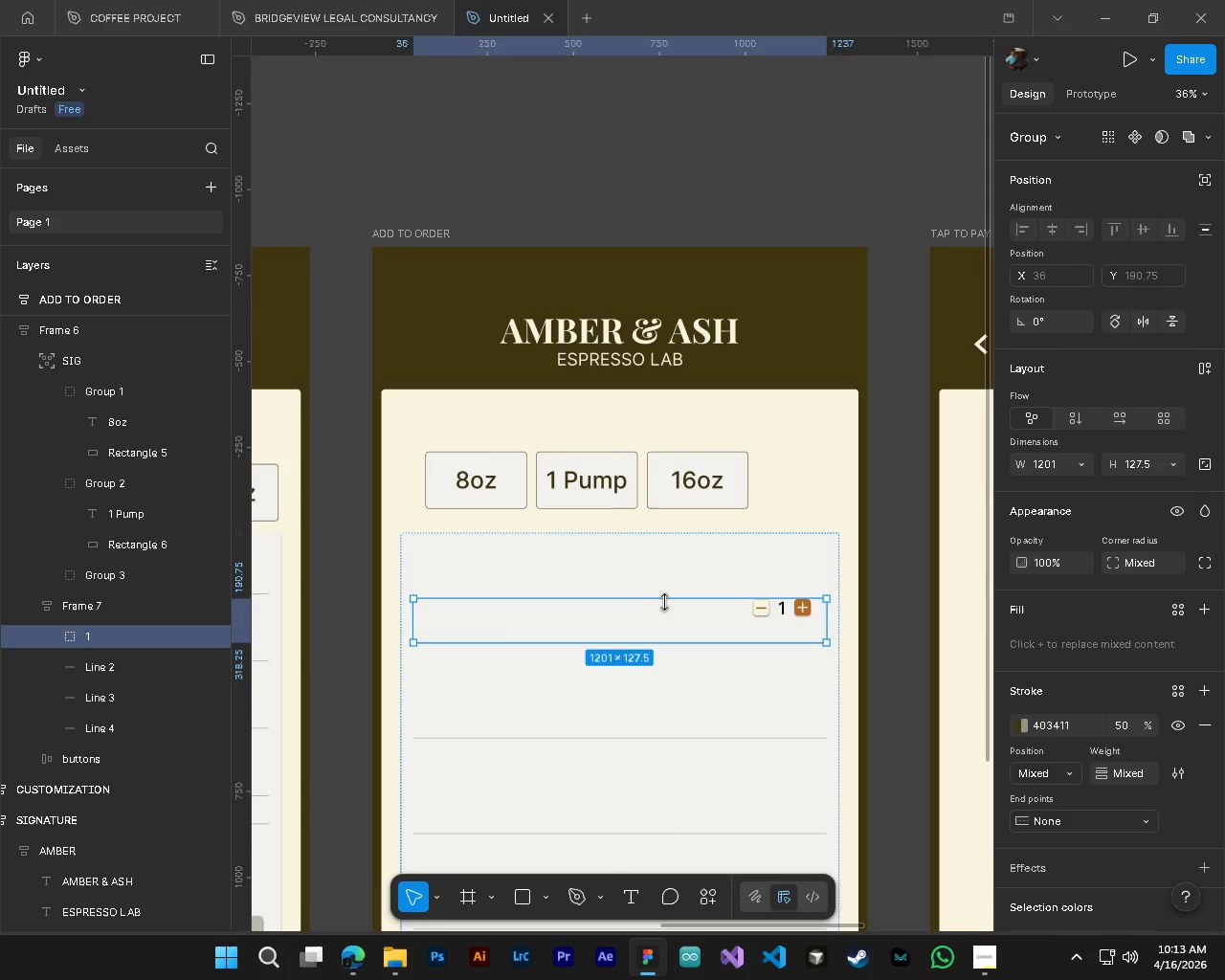 
key(Alt+Control+AltLeft)
 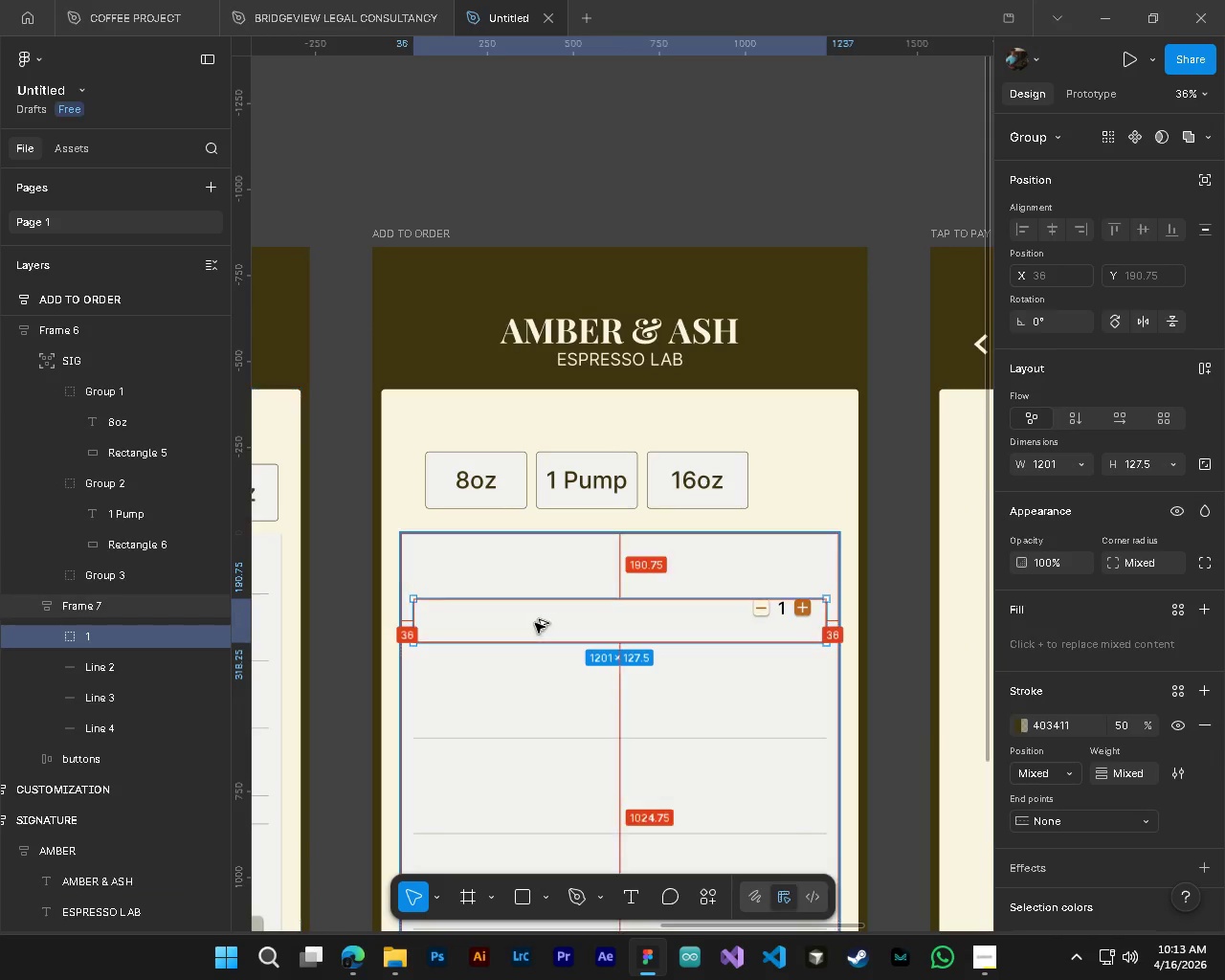 
key(Alt+Control+AltLeft)
 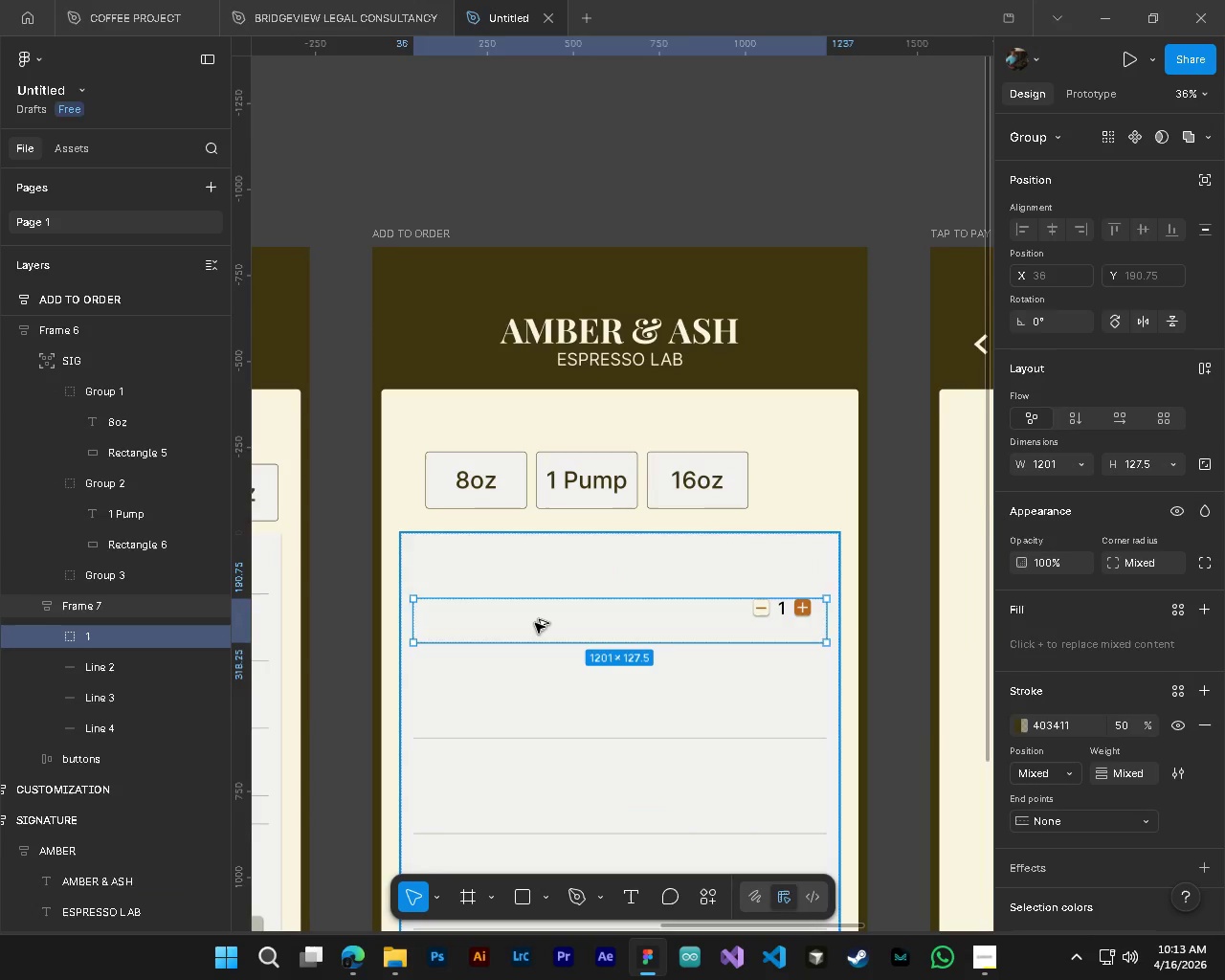 
key(Alt+Control+AltLeft)
 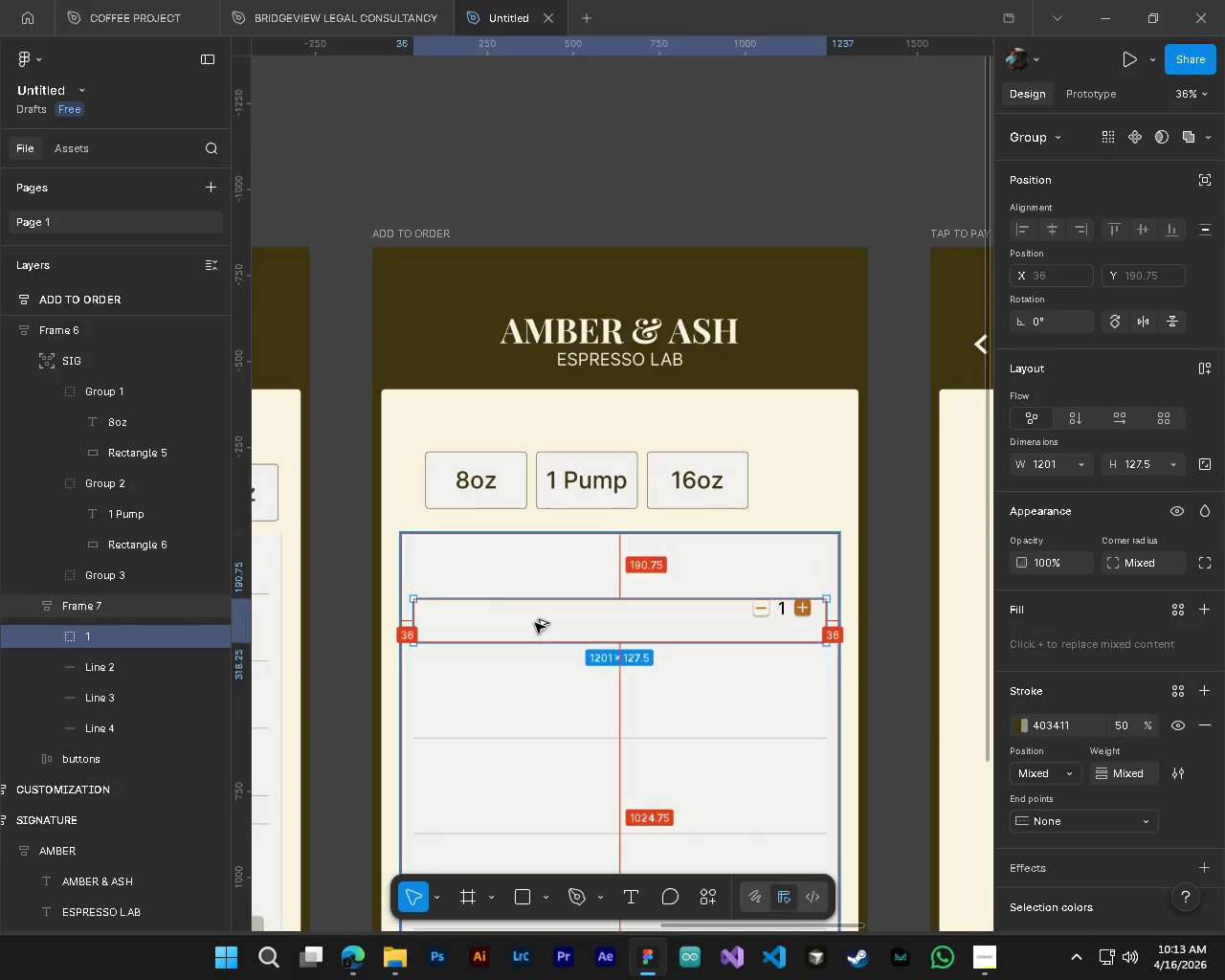 
hold_key(key=AltLeft, duration=0.38)
 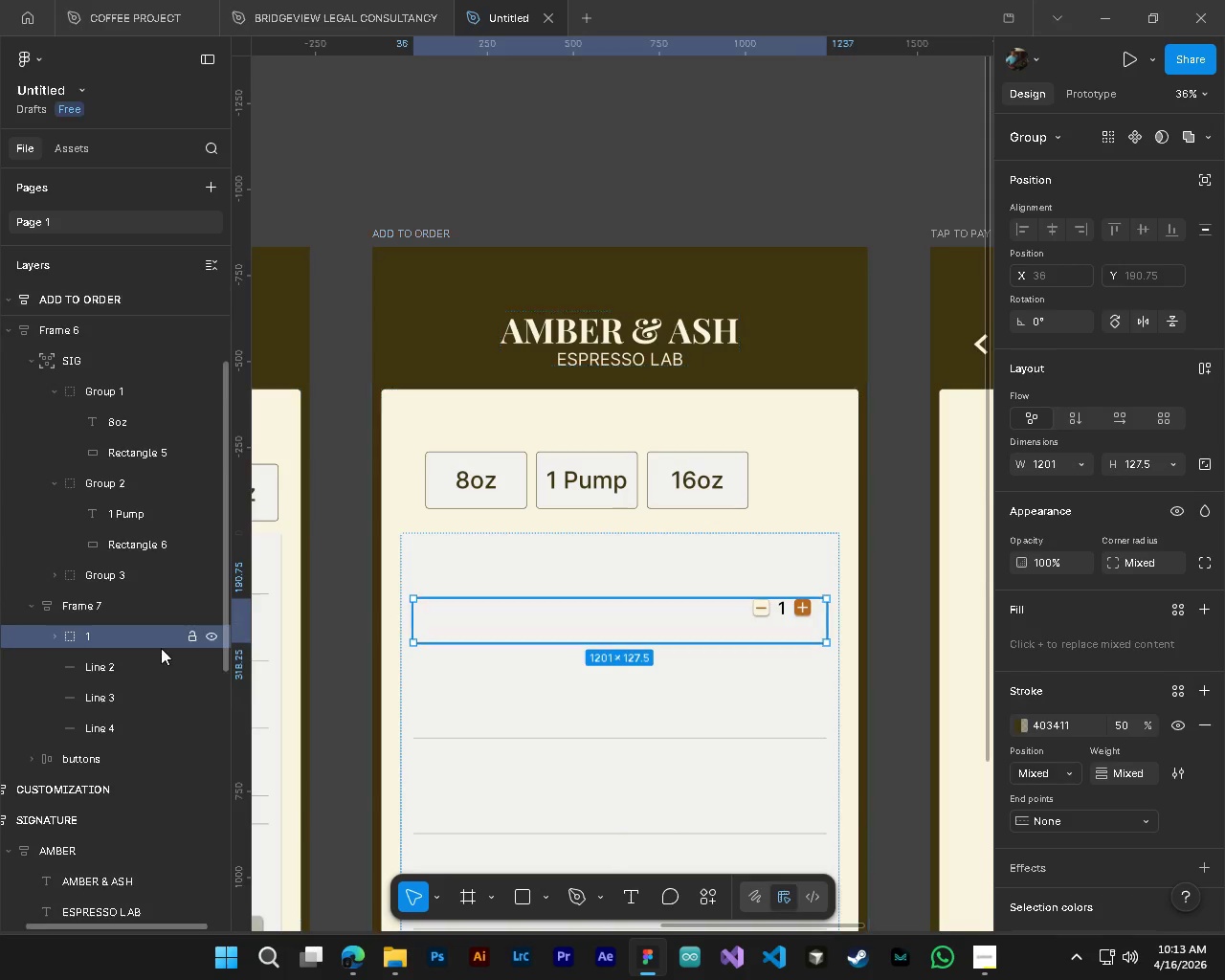 
left_click([79, 611])
 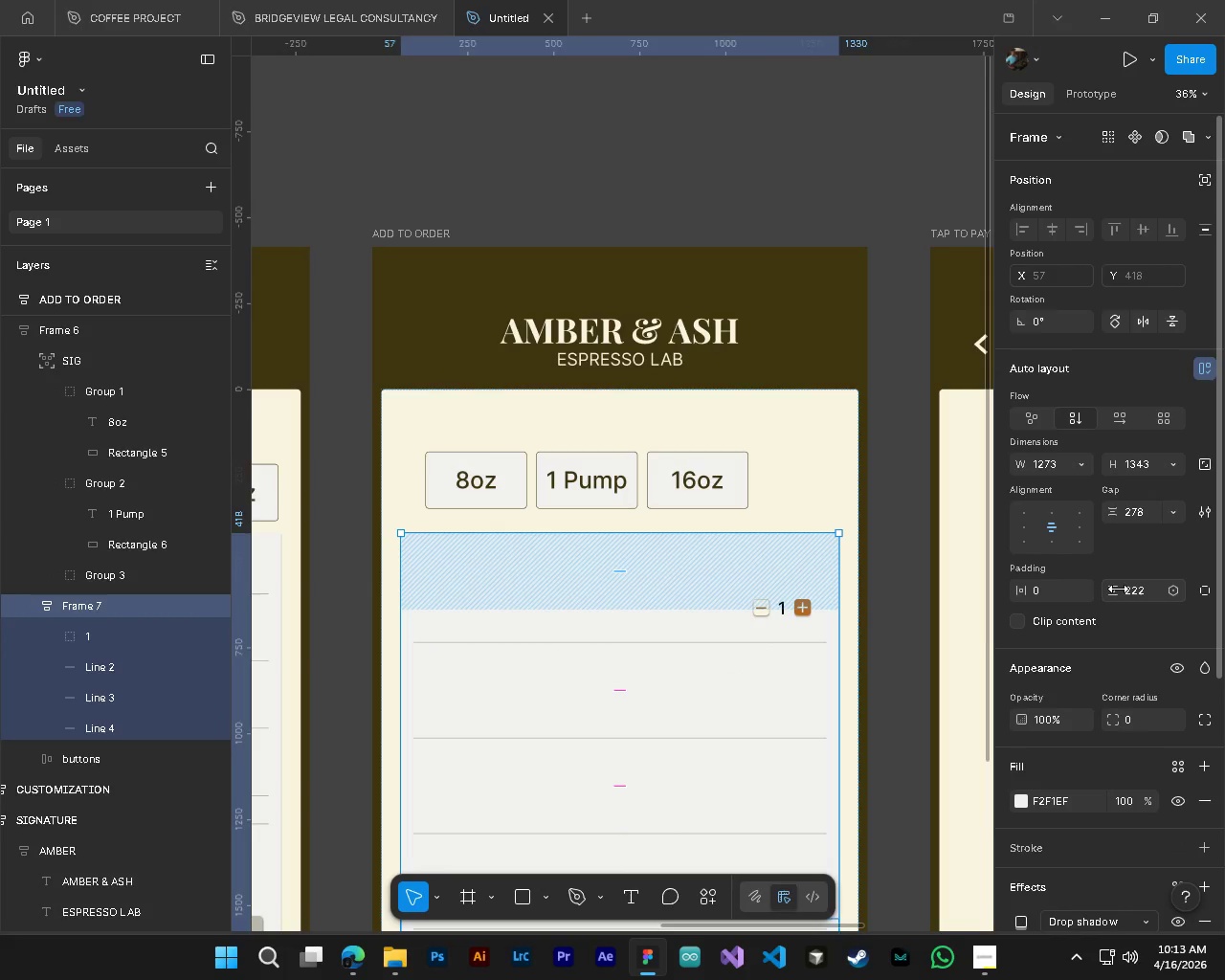 
left_click_drag(start_coordinate=[1118, 589], to_coordinate=[605, 486])
 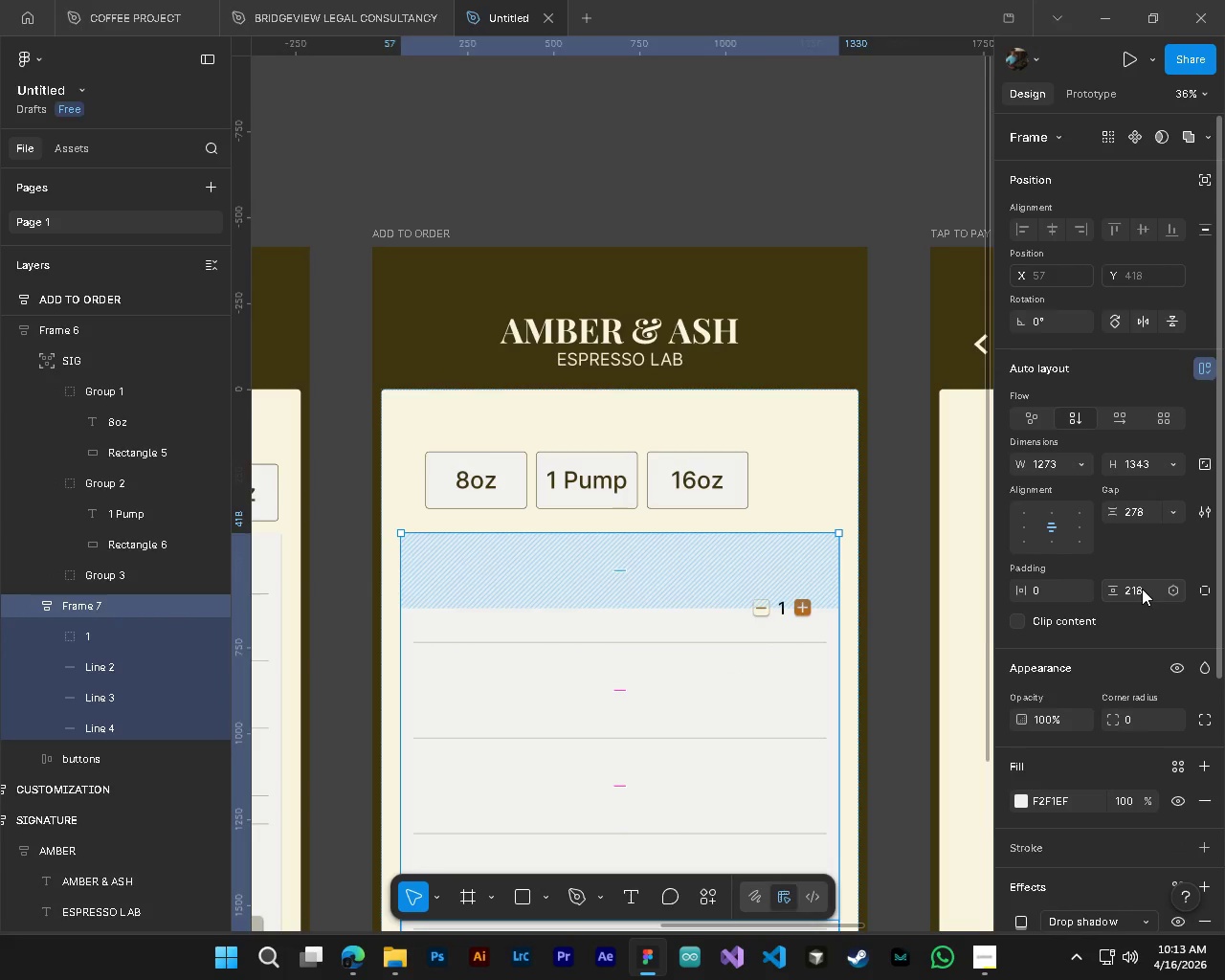 
left_click([1142, 589])
 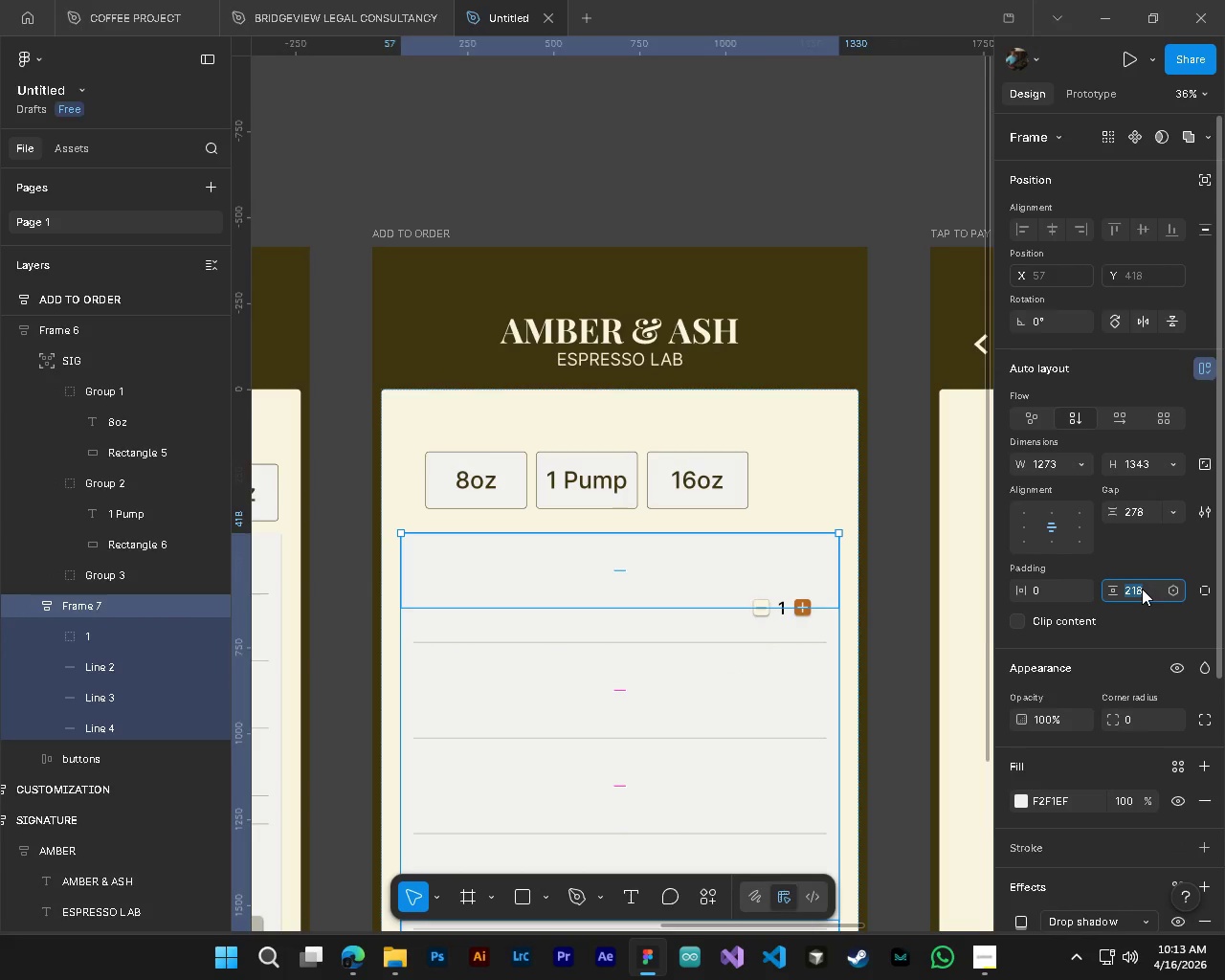 
key(Numpad5)
 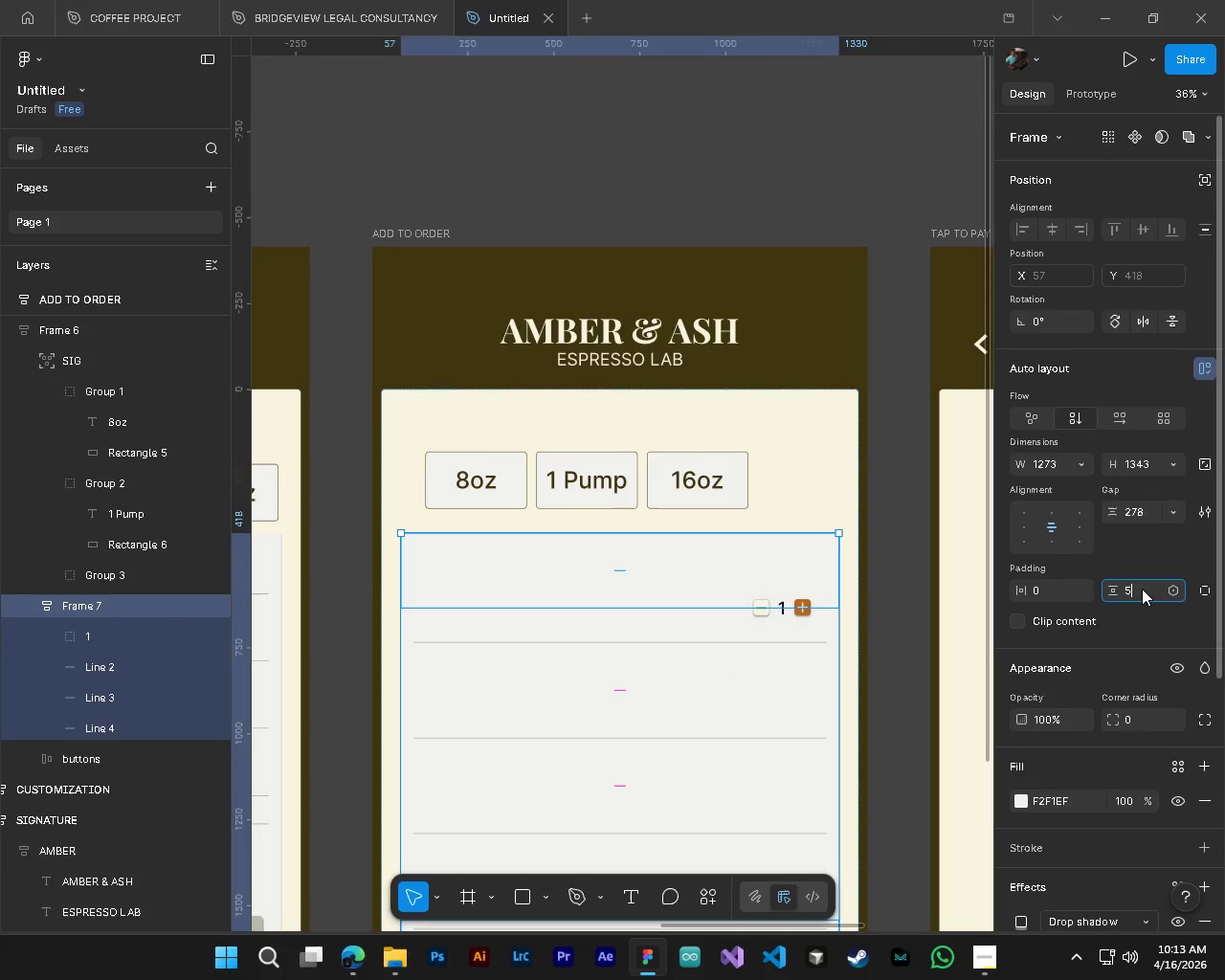 
key(Numpad0)
 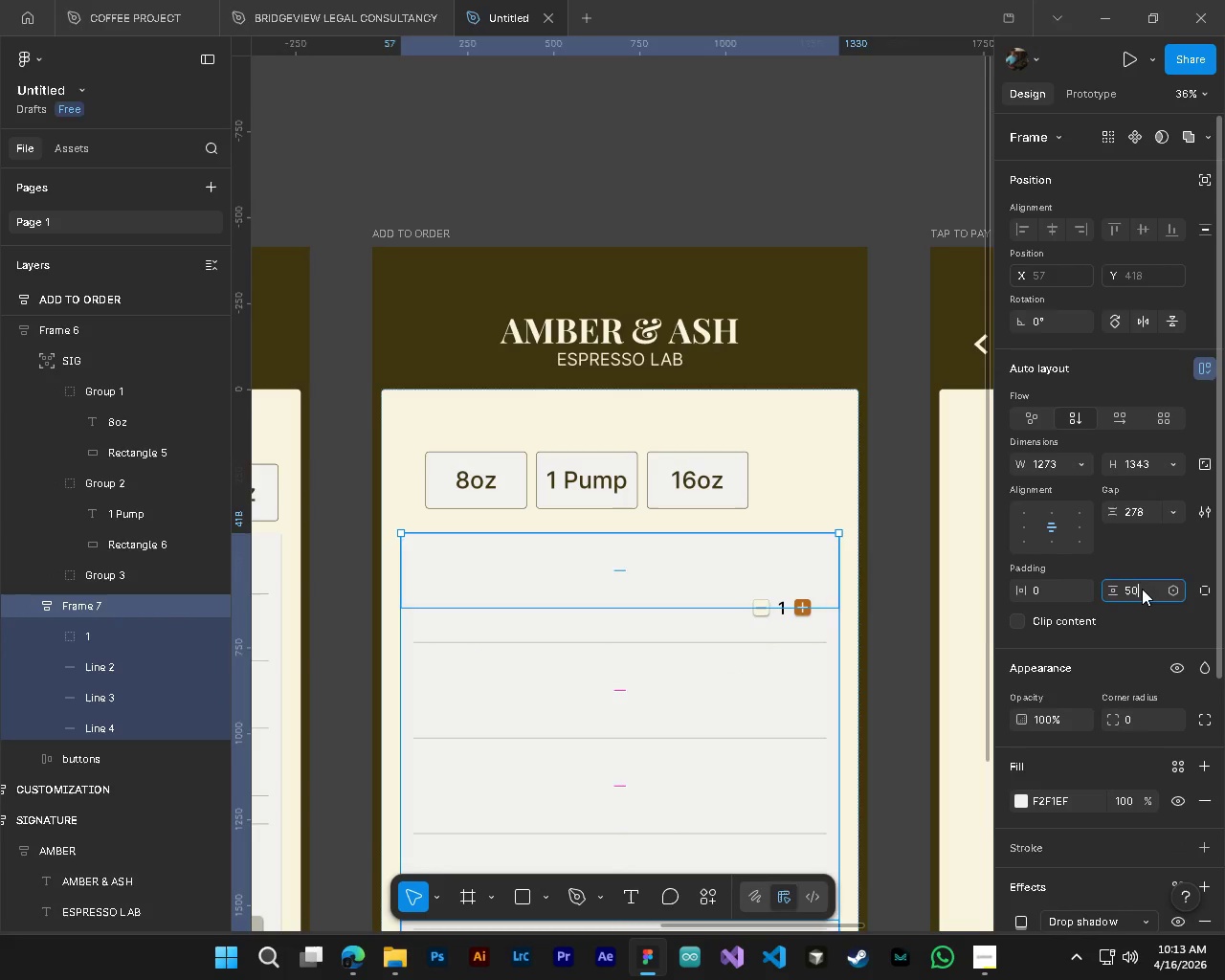 
key(NumpadEnter)
 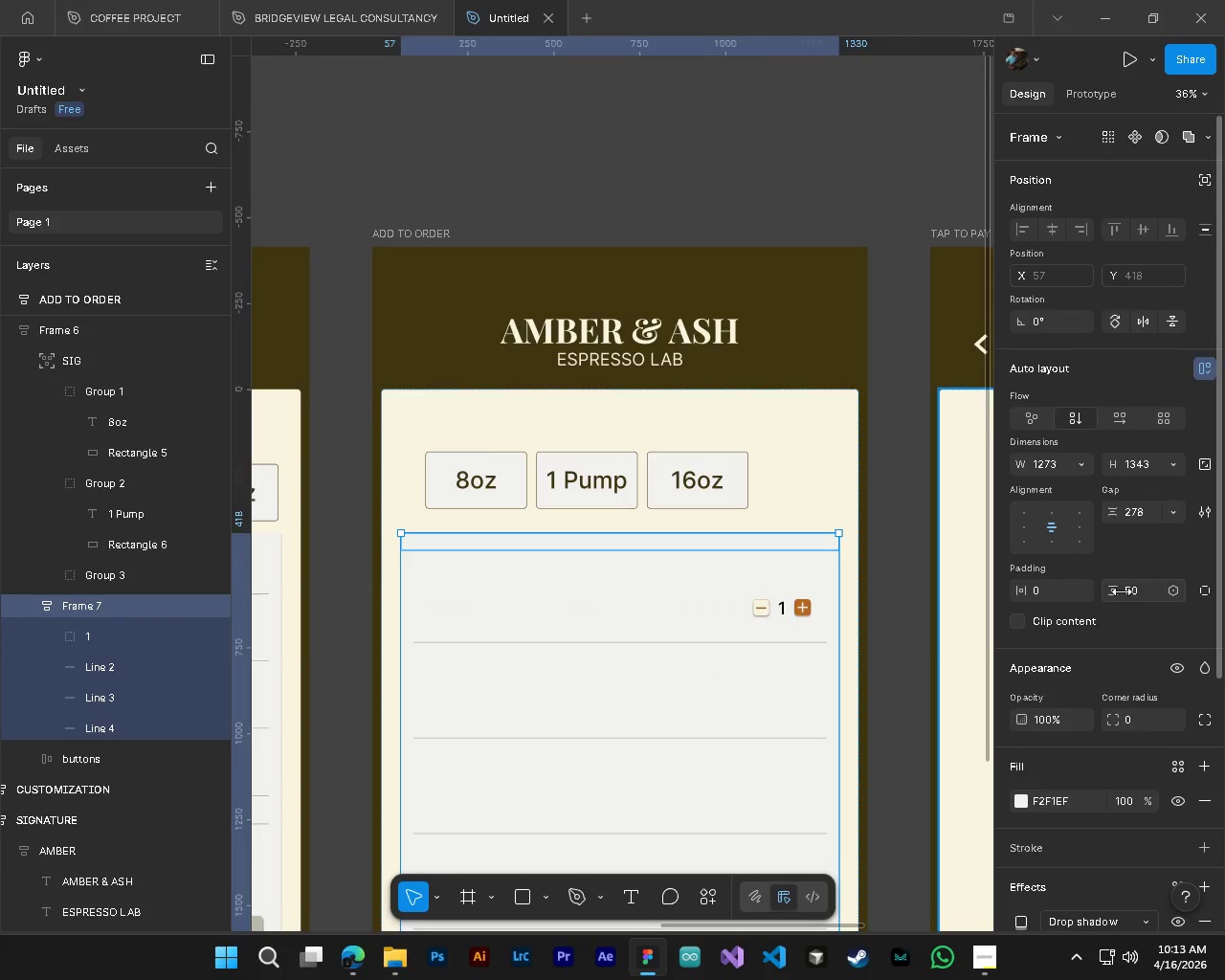 
left_click_drag(start_coordinate=[1118, 593], to_coordinate=[634, 486])
 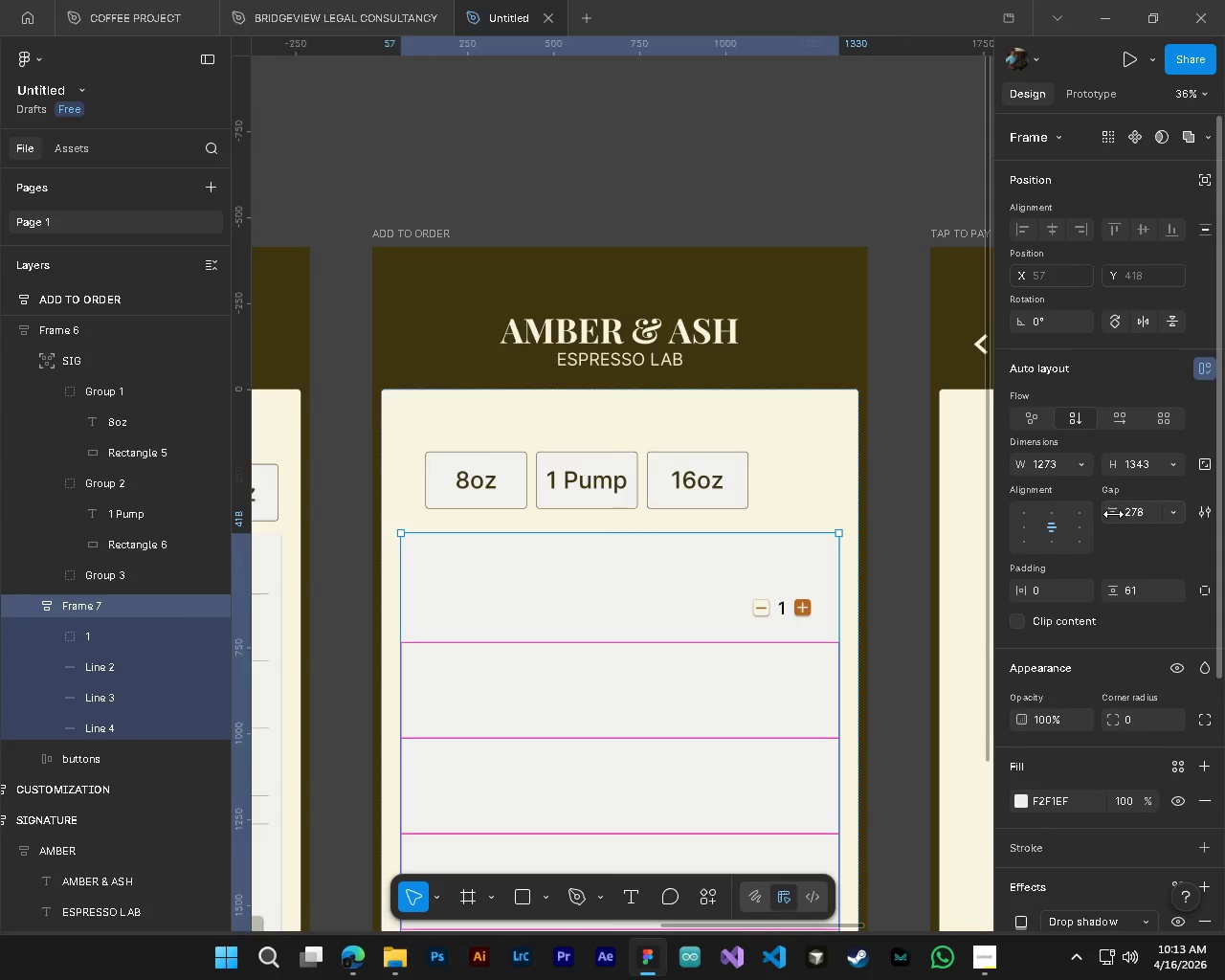 
left_click_drag(start_coordinate=[1113, 514], to_coordinate=[679, 531])
 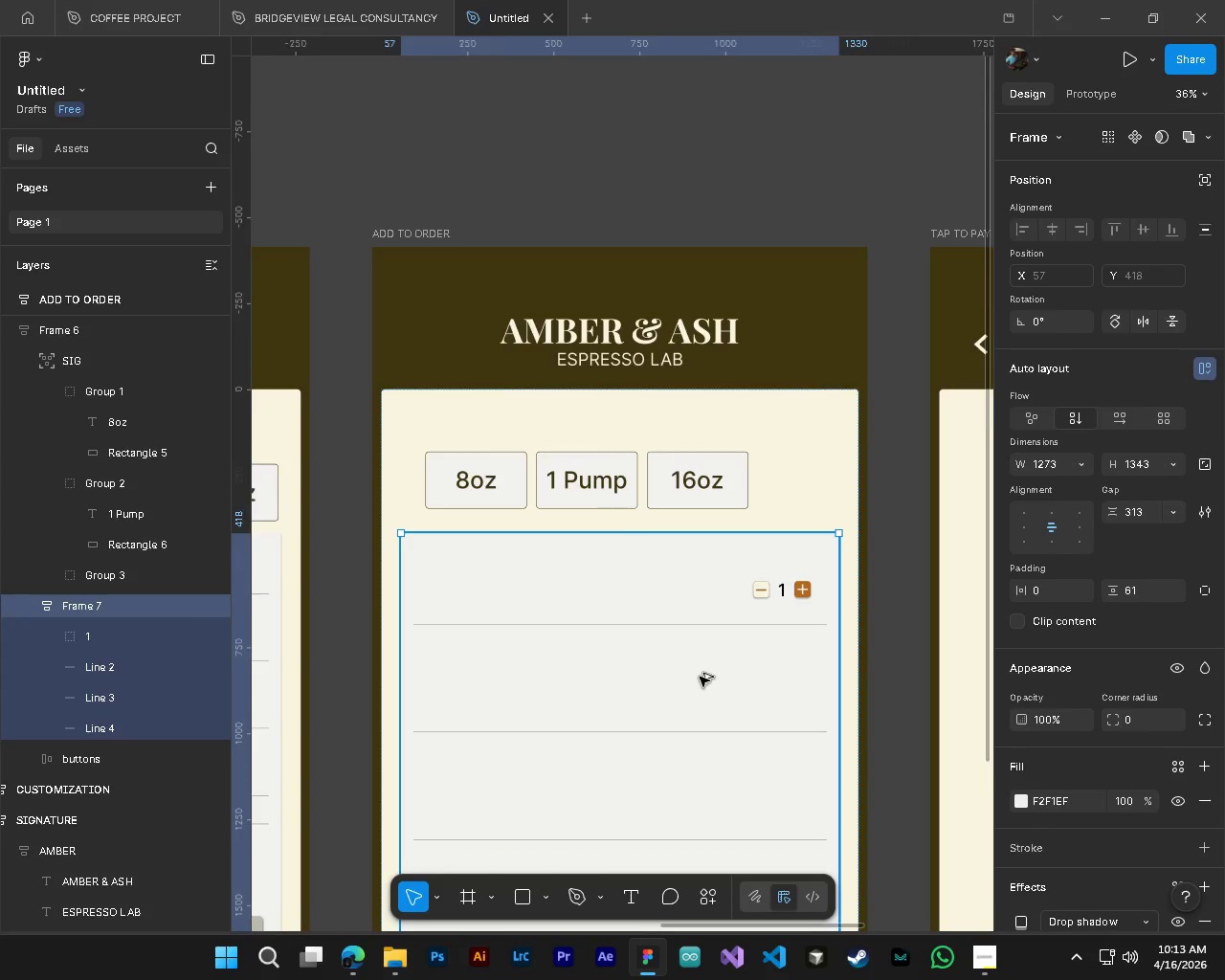 
key(Alt+AltLeft)
 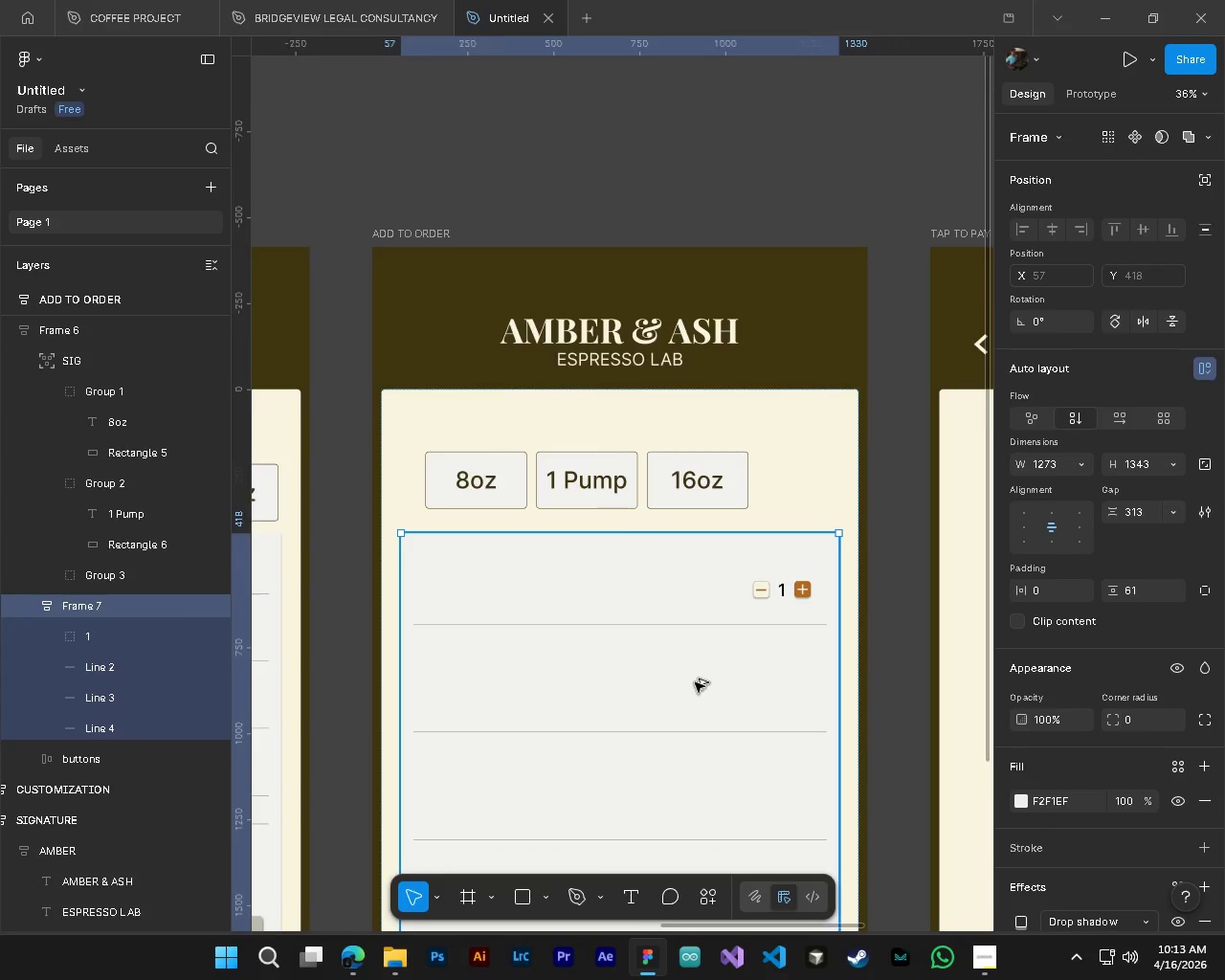 
key(Alt+Control+ControlLeft)
 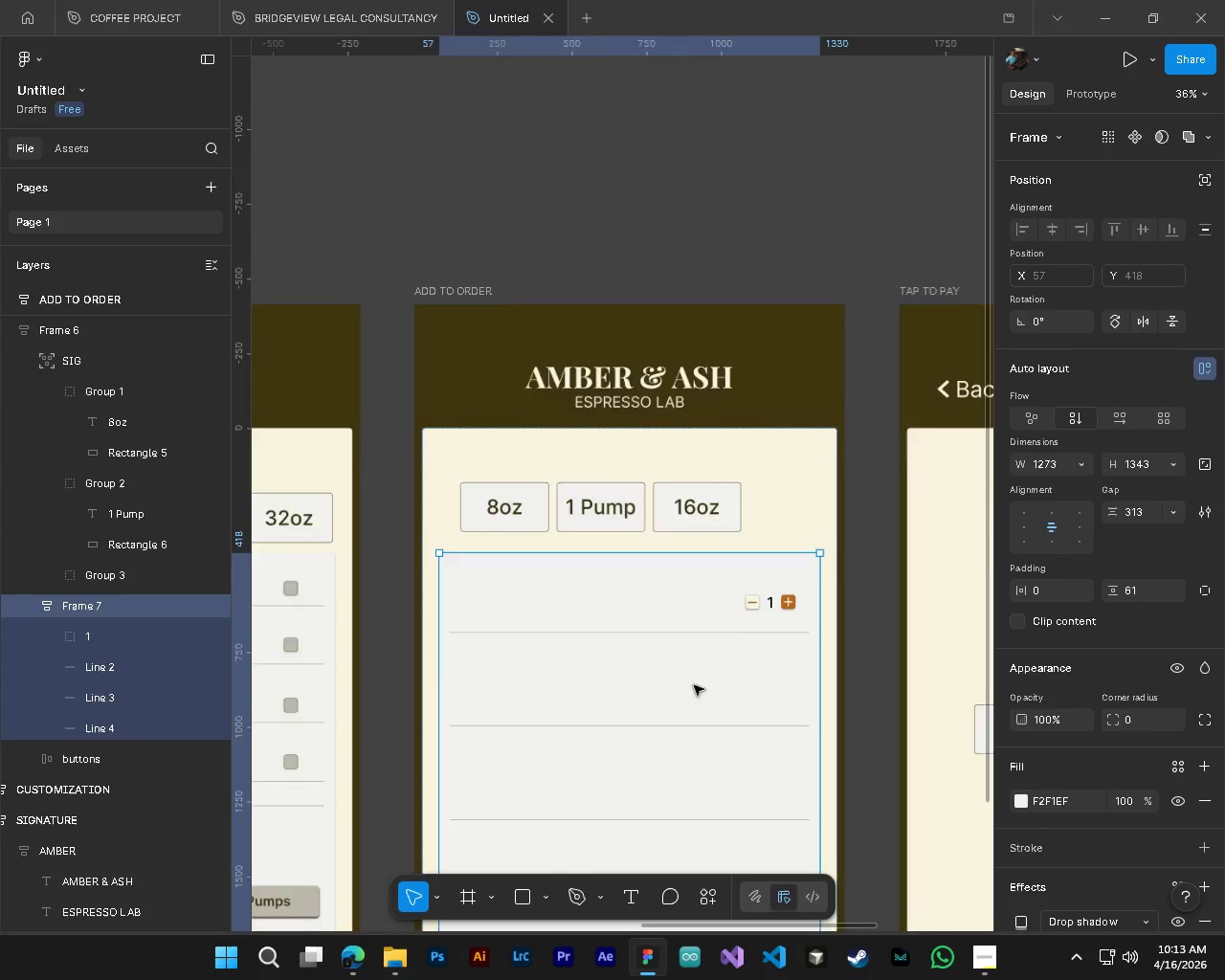 
scroll: coordinate [803, 761], scroll_direction: down, amount: 8.0
 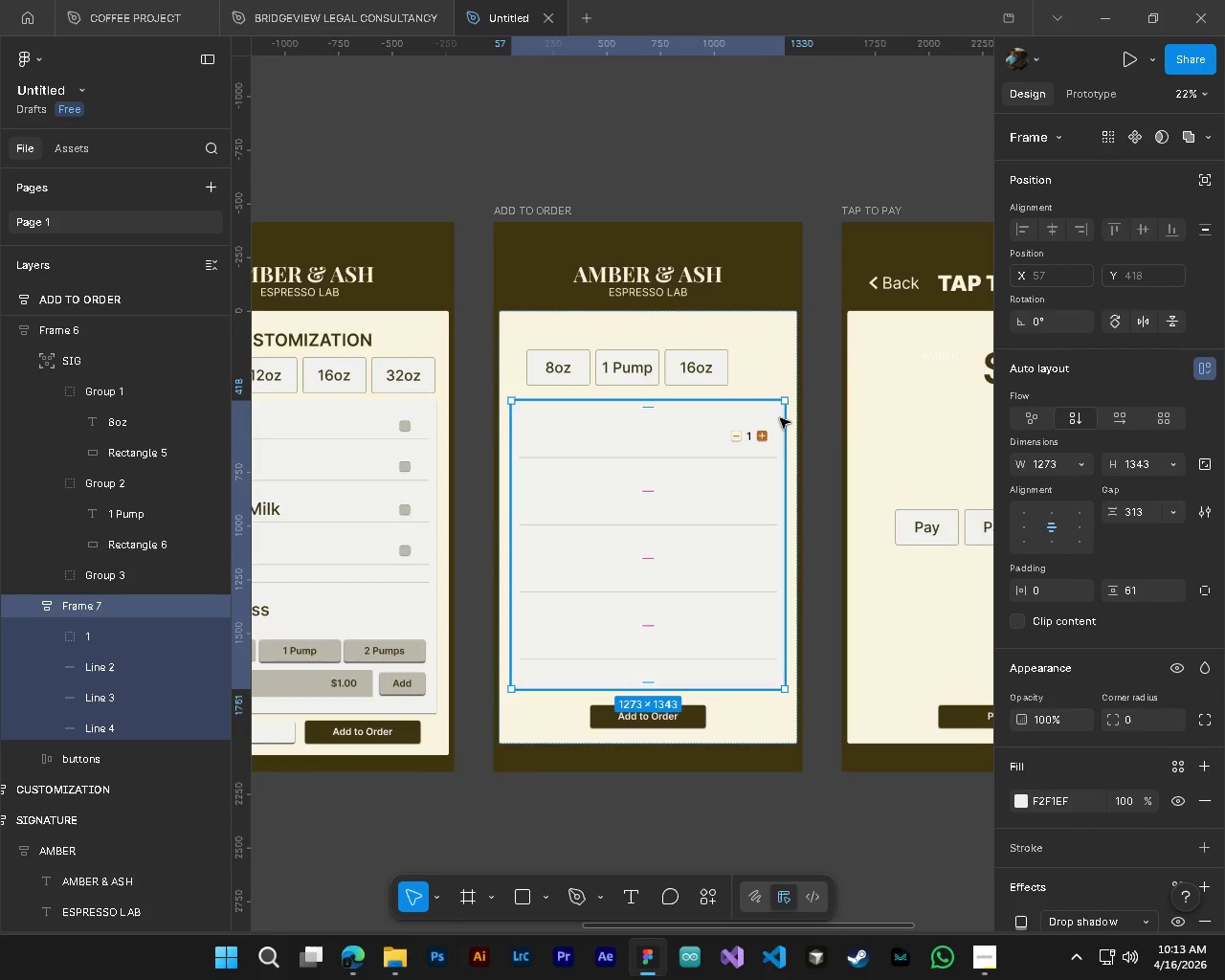 
hold_key(key=AltLeft, duration=0.38)
 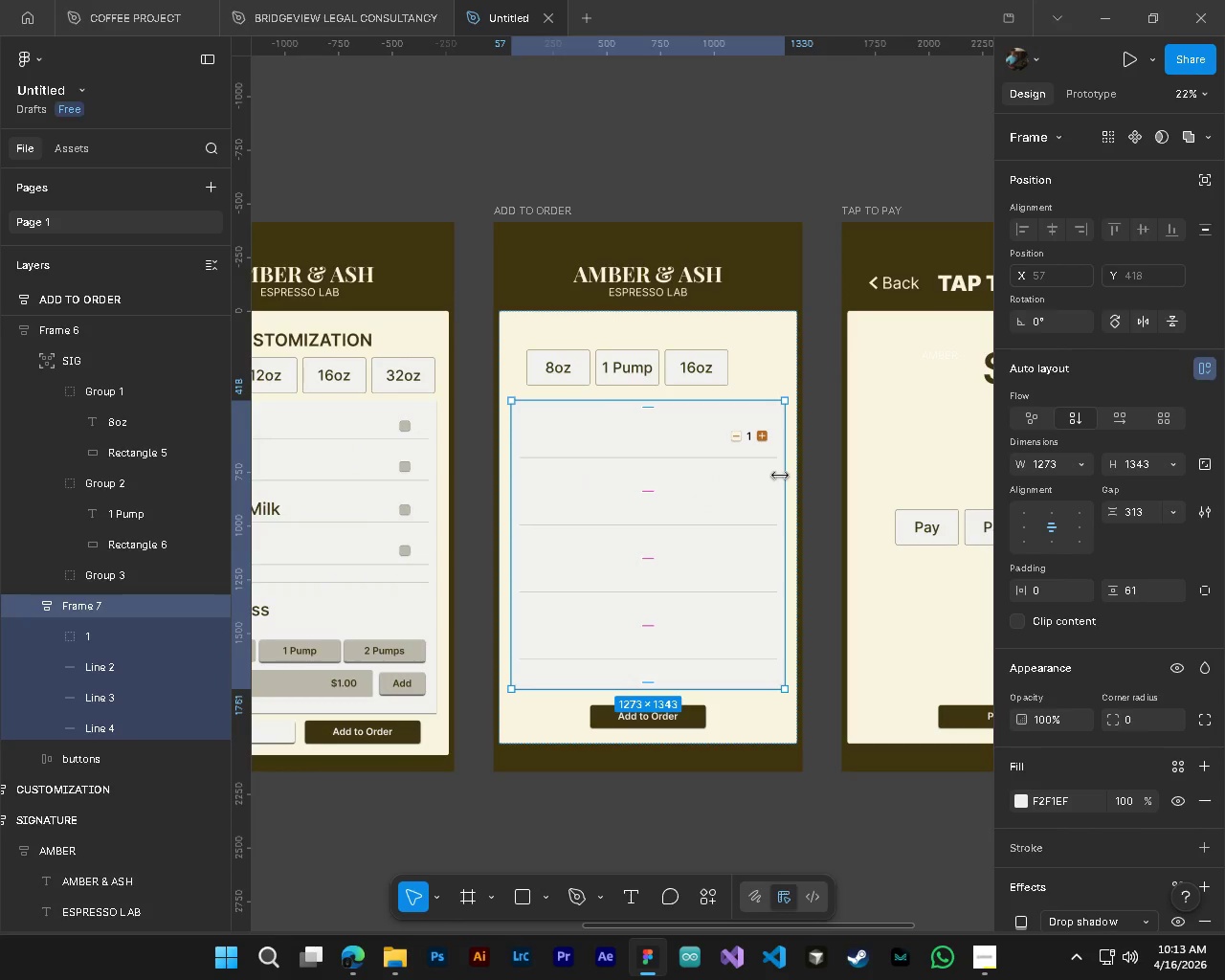 
hold_key(key=ControlLeft, duration=0.36)
 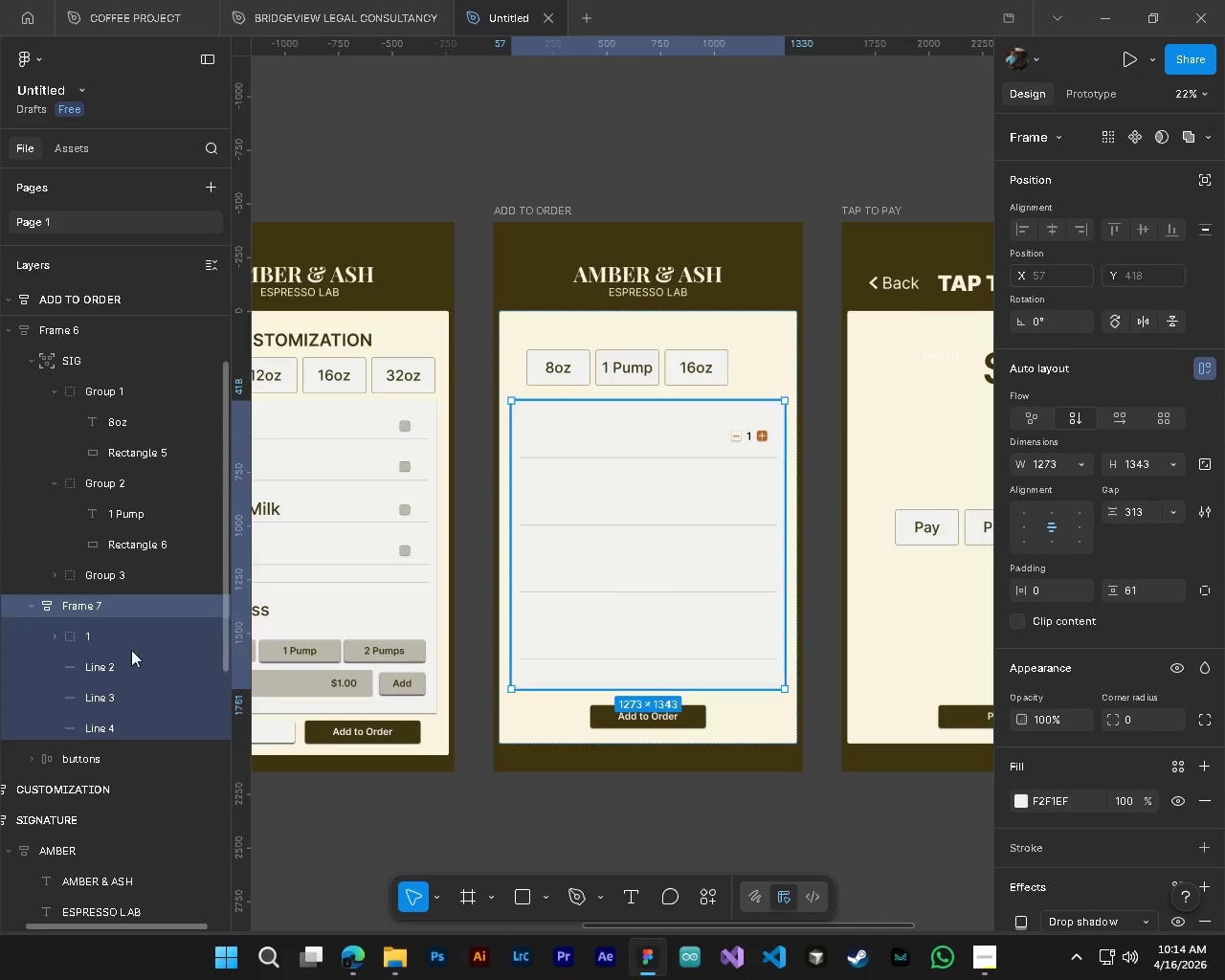 
wait(5.75)
 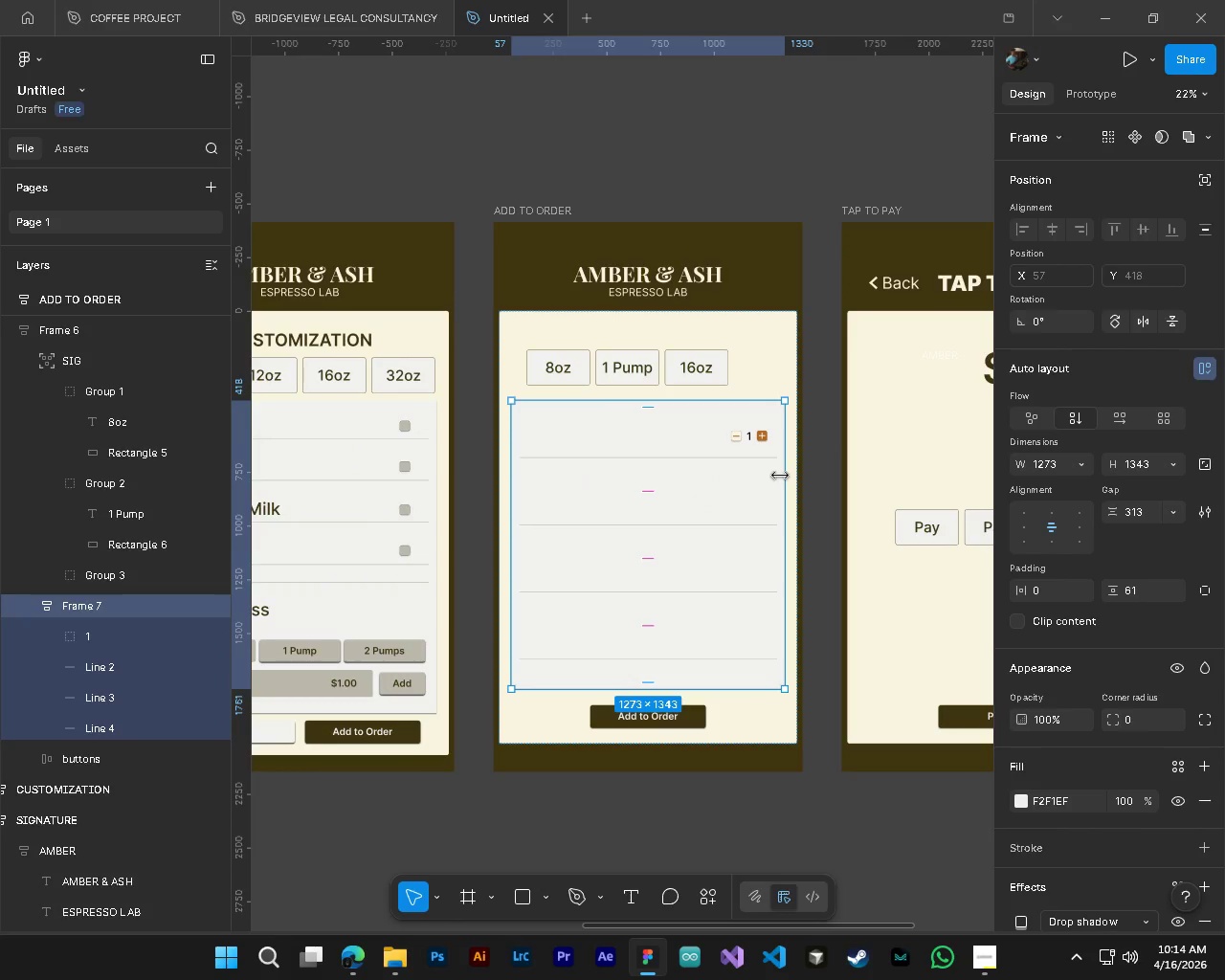 
left_click([66, 678])
 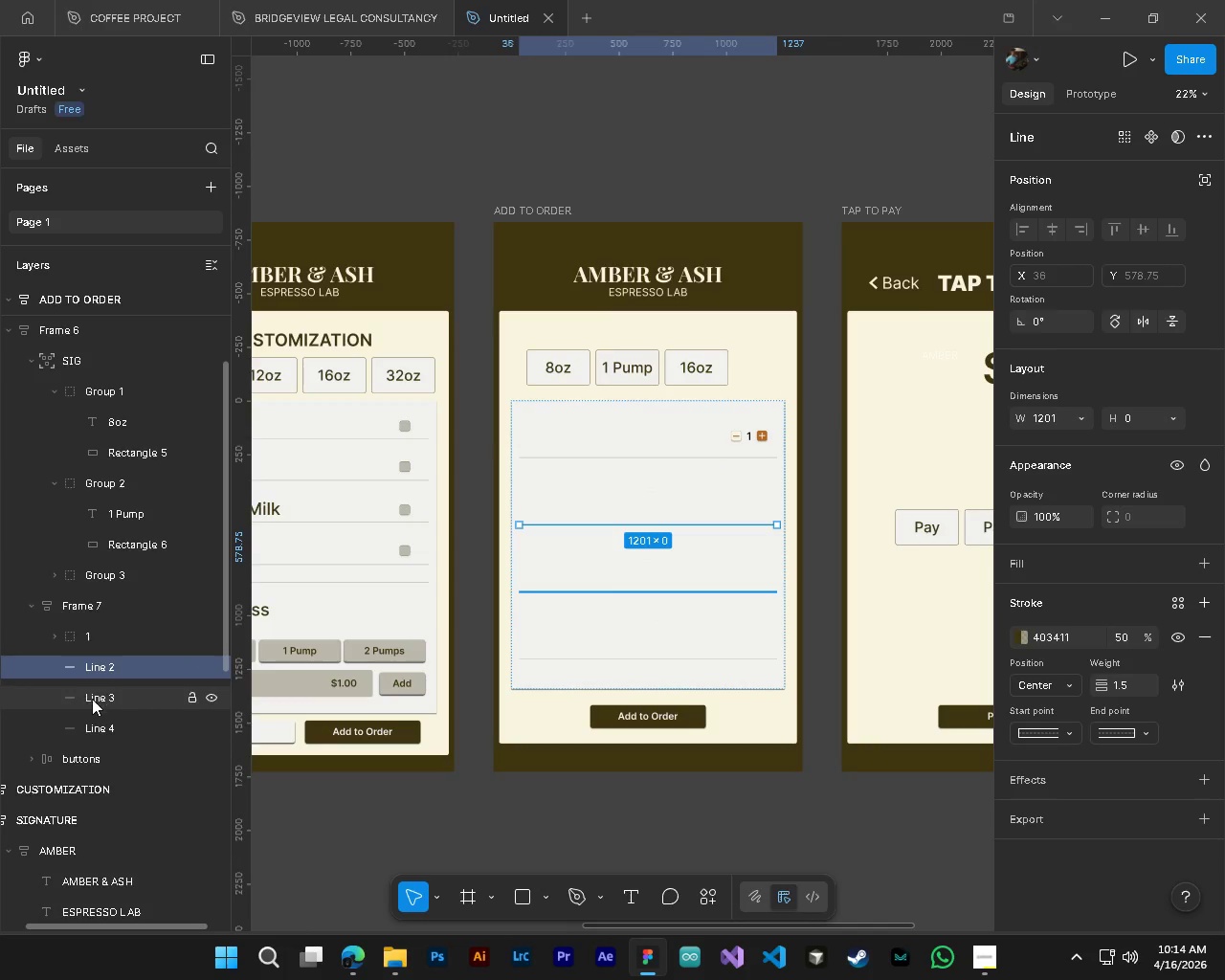 
hold_key(key=ControlLeft, duration=2.25)
left_click([93, 700])
 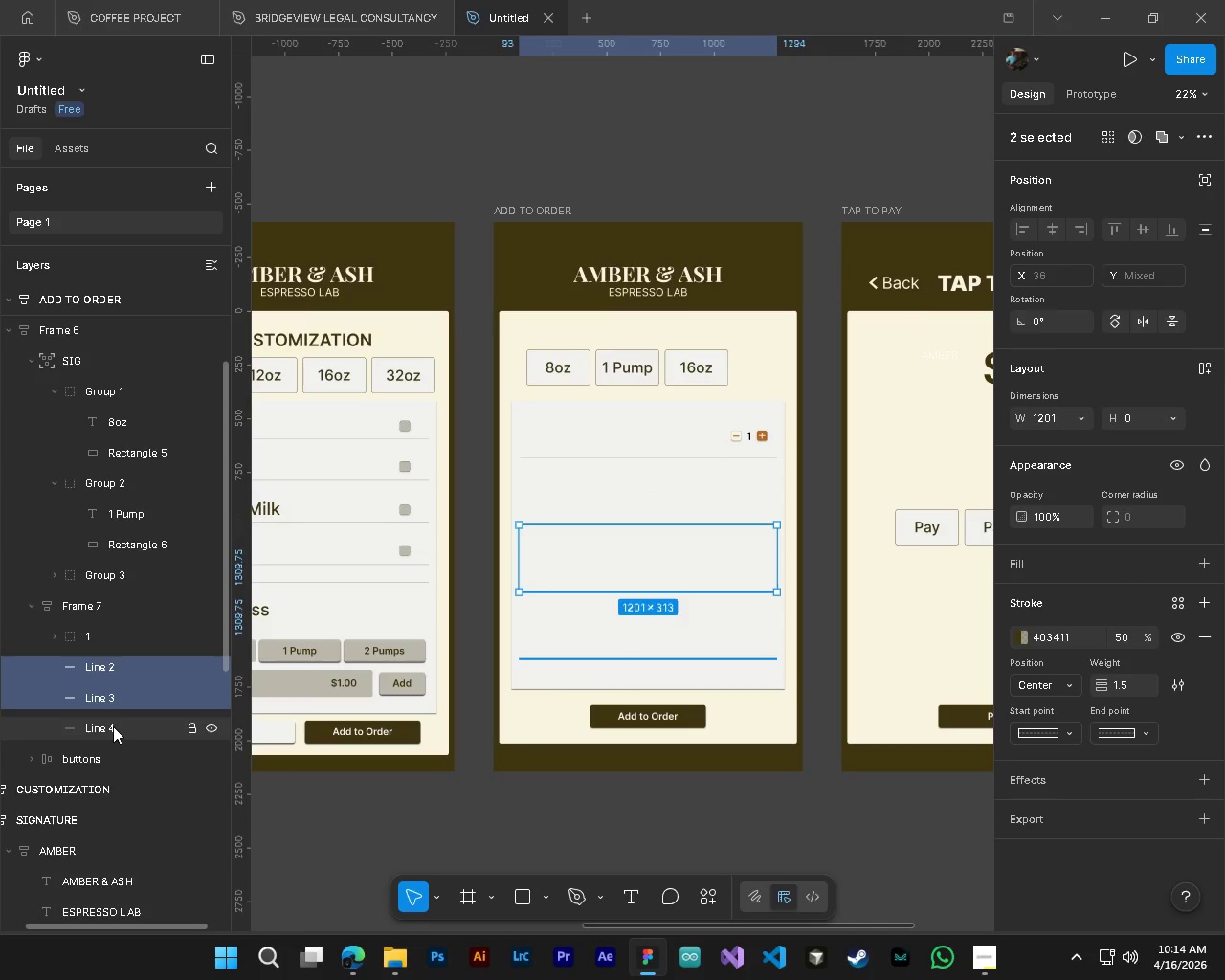 
left_click([114, 728])
 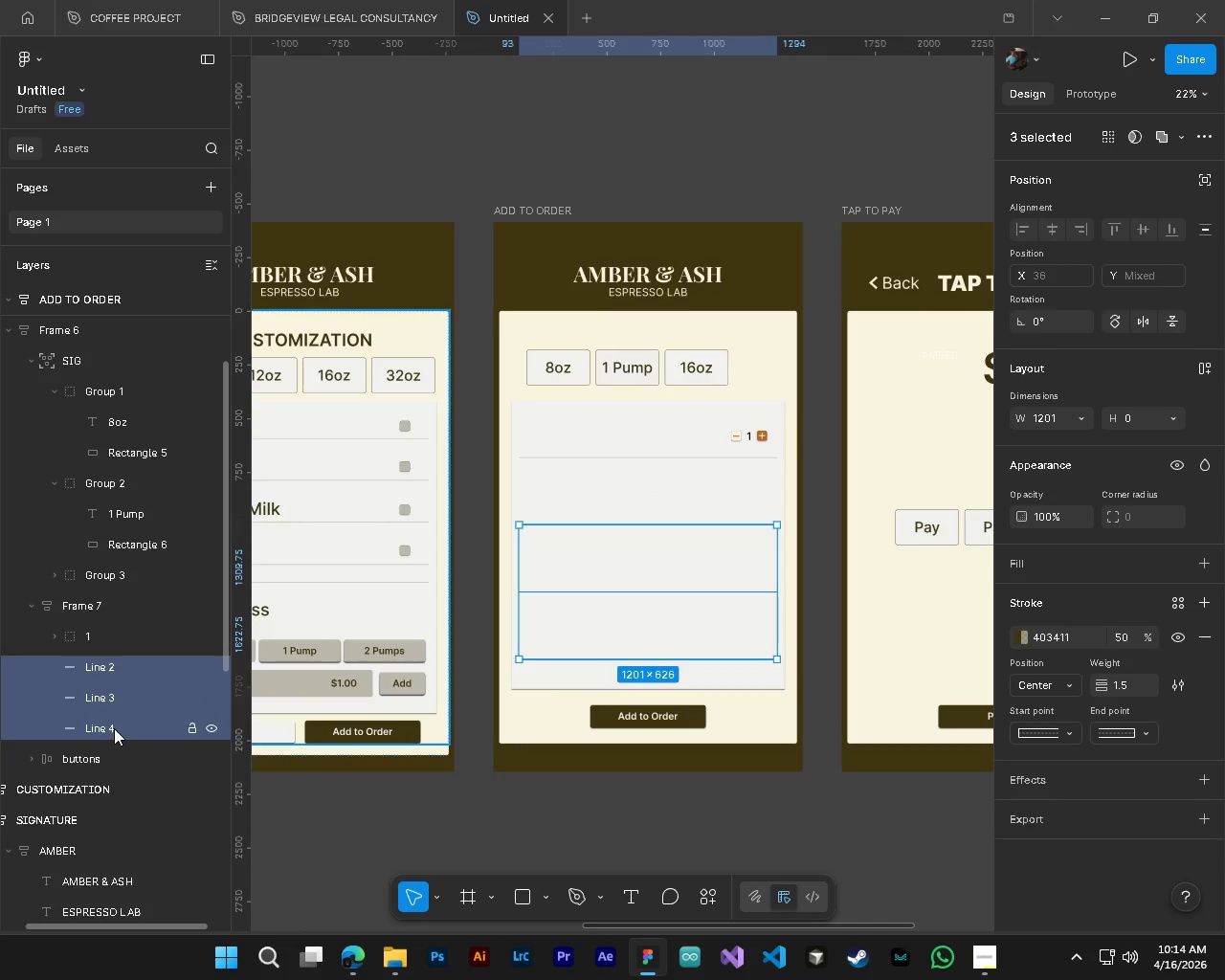 
key(Delete)
 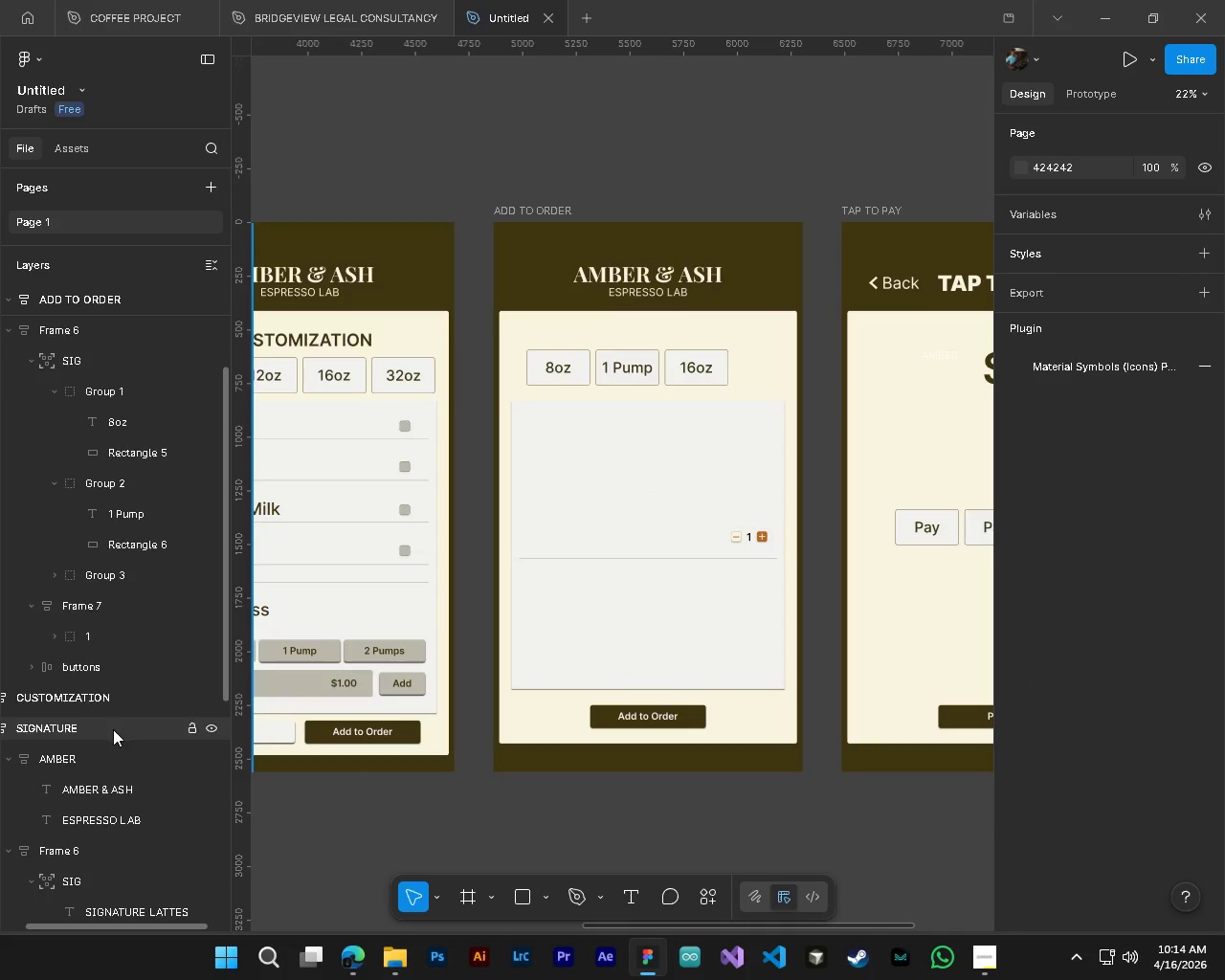 
hold_key(key=ControlLeft, duration=0.92)
left_click([73, 641])
 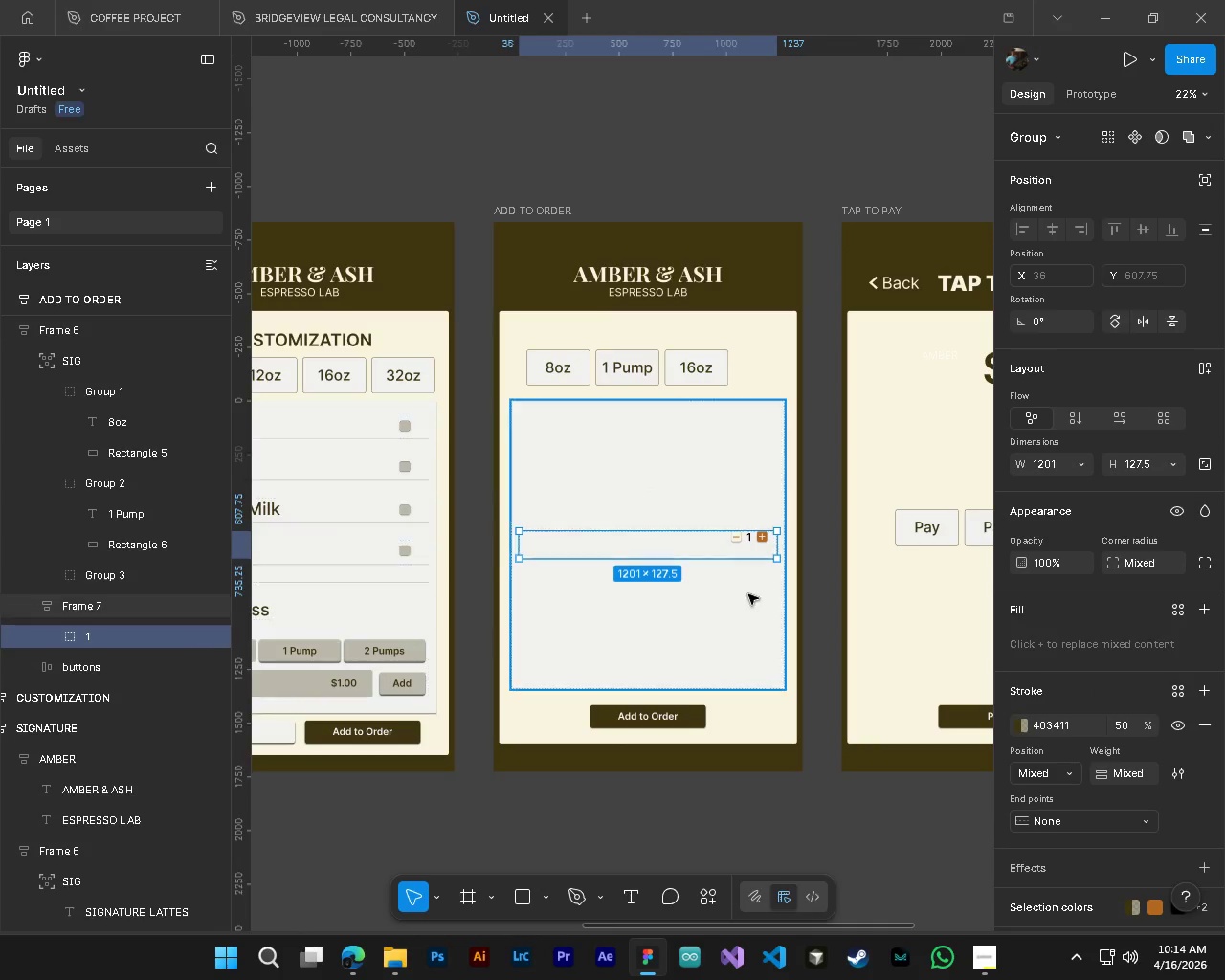 
key(Alt+Control+AltLeft)
 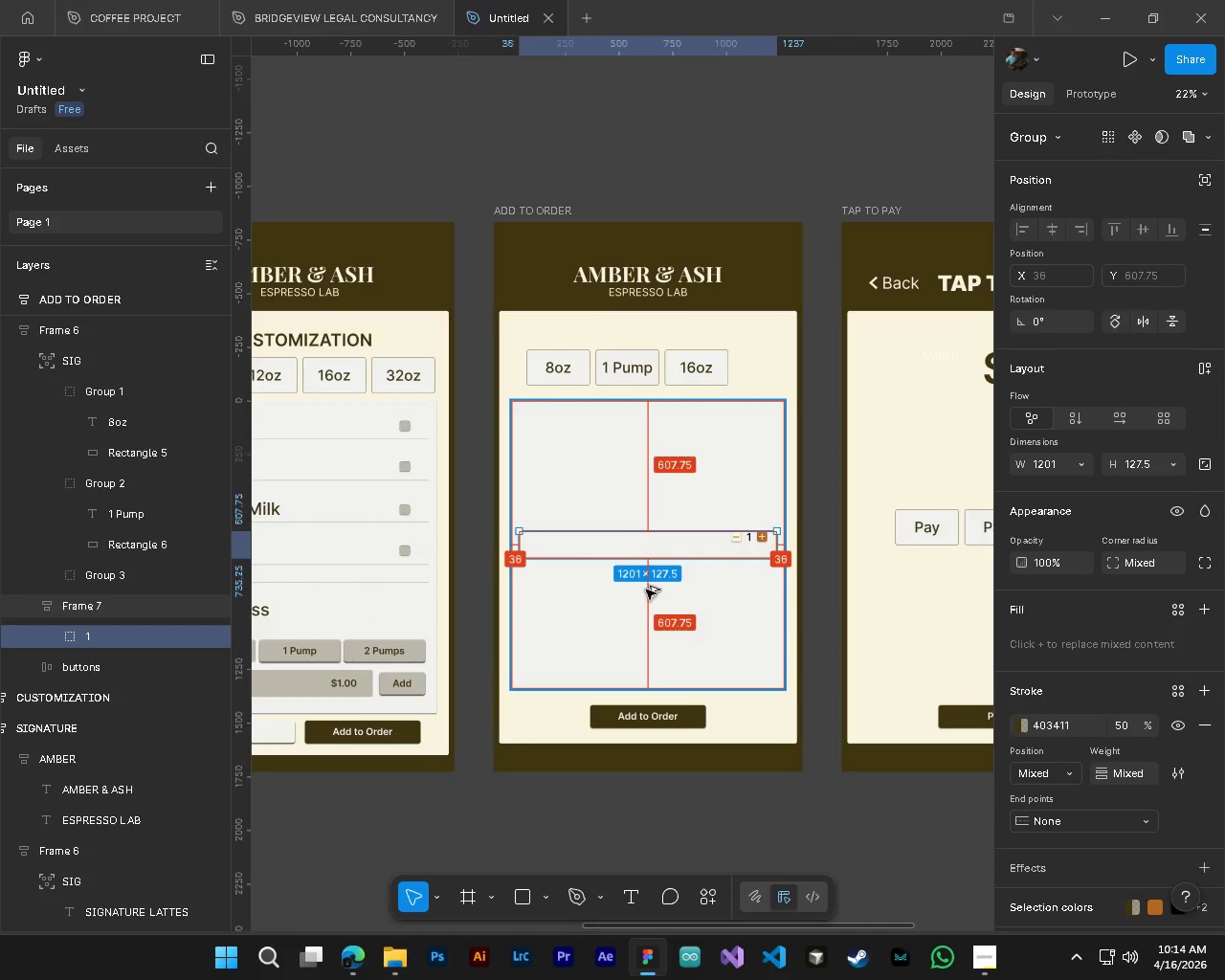 
hold_key(key=AltLeft, duration=2.09)
left_click_drag(start_coordinate=[612, 553], to_coordinate=[612, 584])
 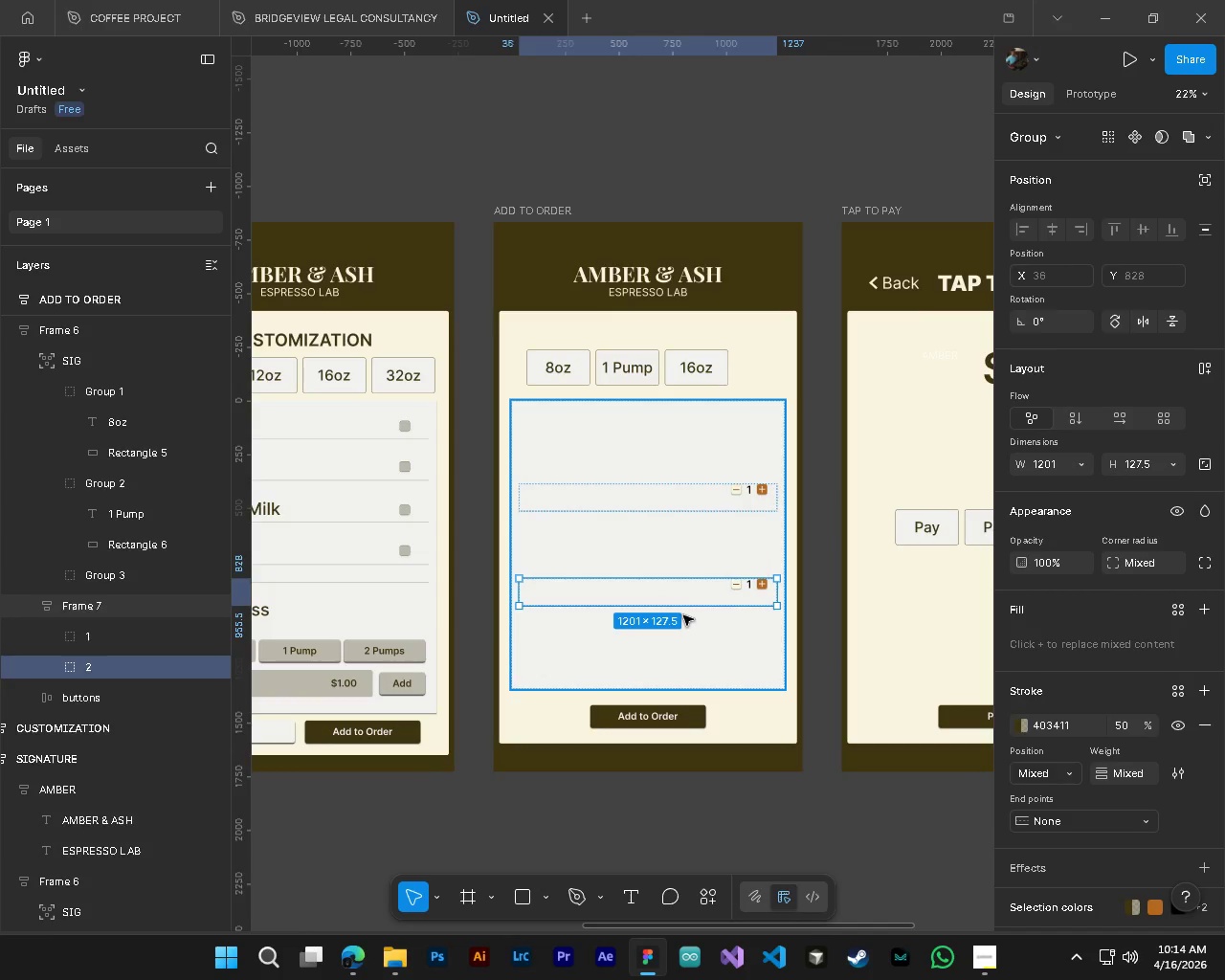 
hold_key(key=AltLeft, duration=1.14)
left_click_drag(start_coordinate=[680, 595], to_coordinate=[679, 637])
 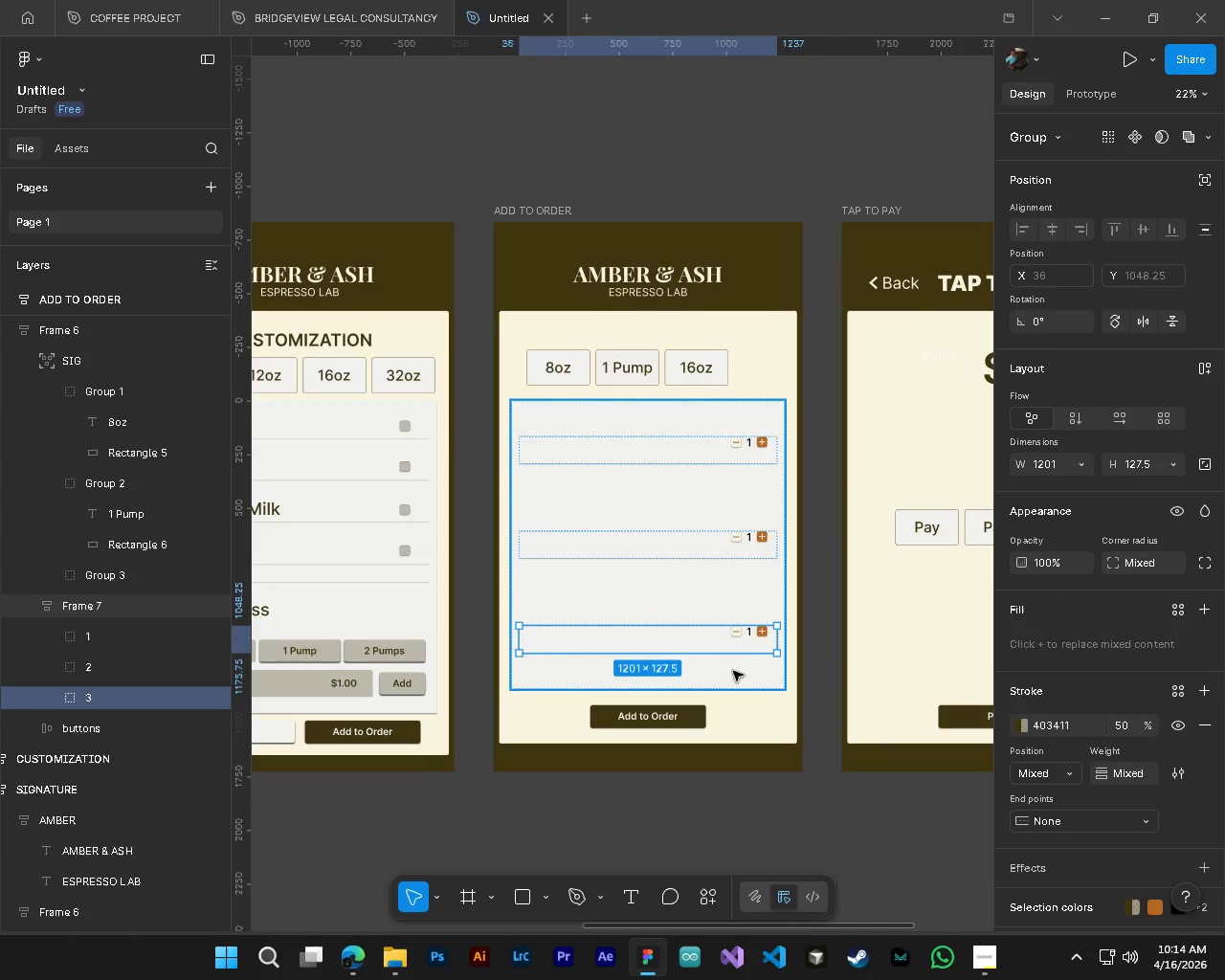 
hold_key(key=ControlLeft, duration=0.5)
 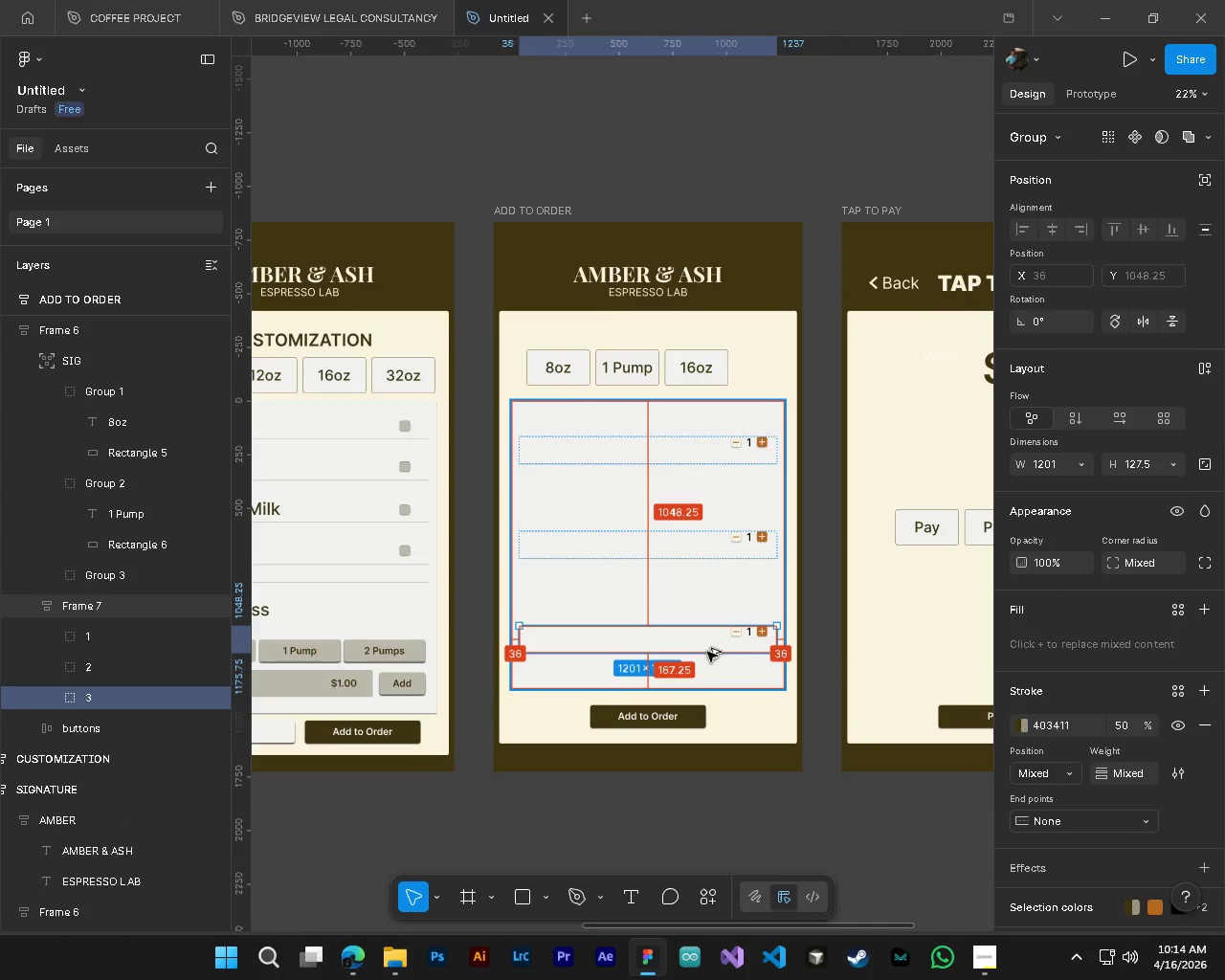 
hold_key(key=AltLeft, duration=1.61)
left_click_drag(start_coordinate=[707, 637], to_coordinate=[707, 666])
 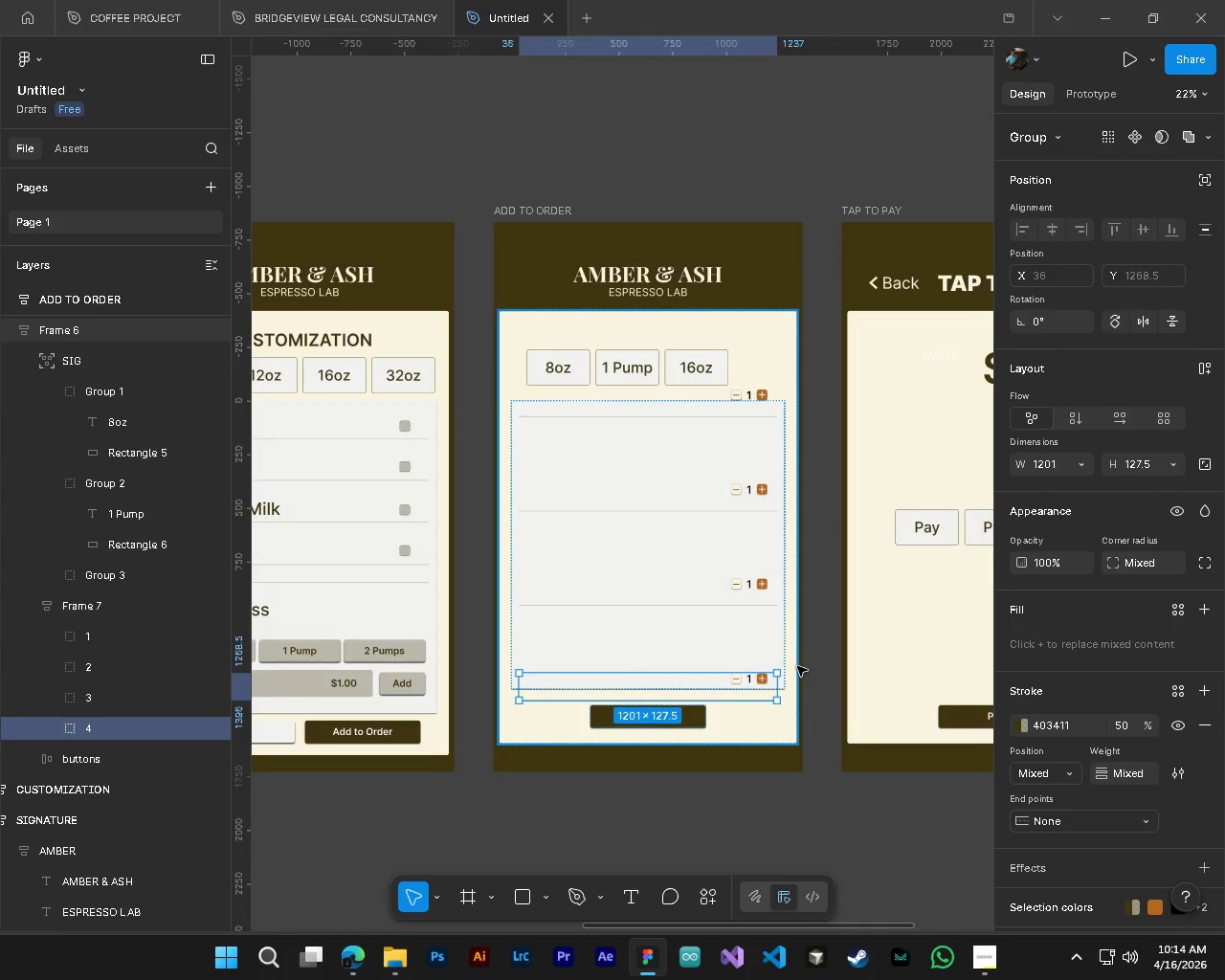 
key(Control+Z)
 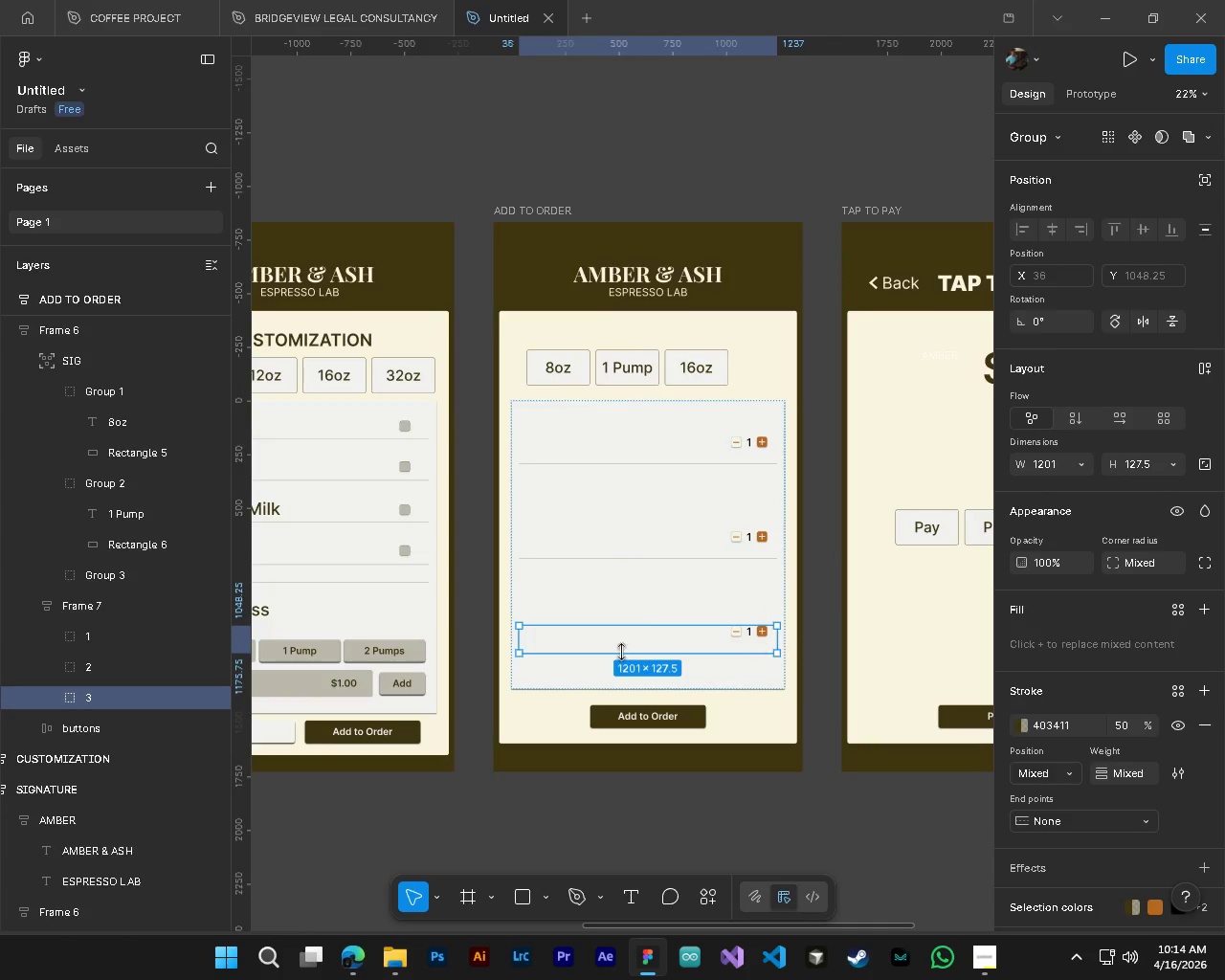 
hold_key(key=AltLeft, duration=0.7)
 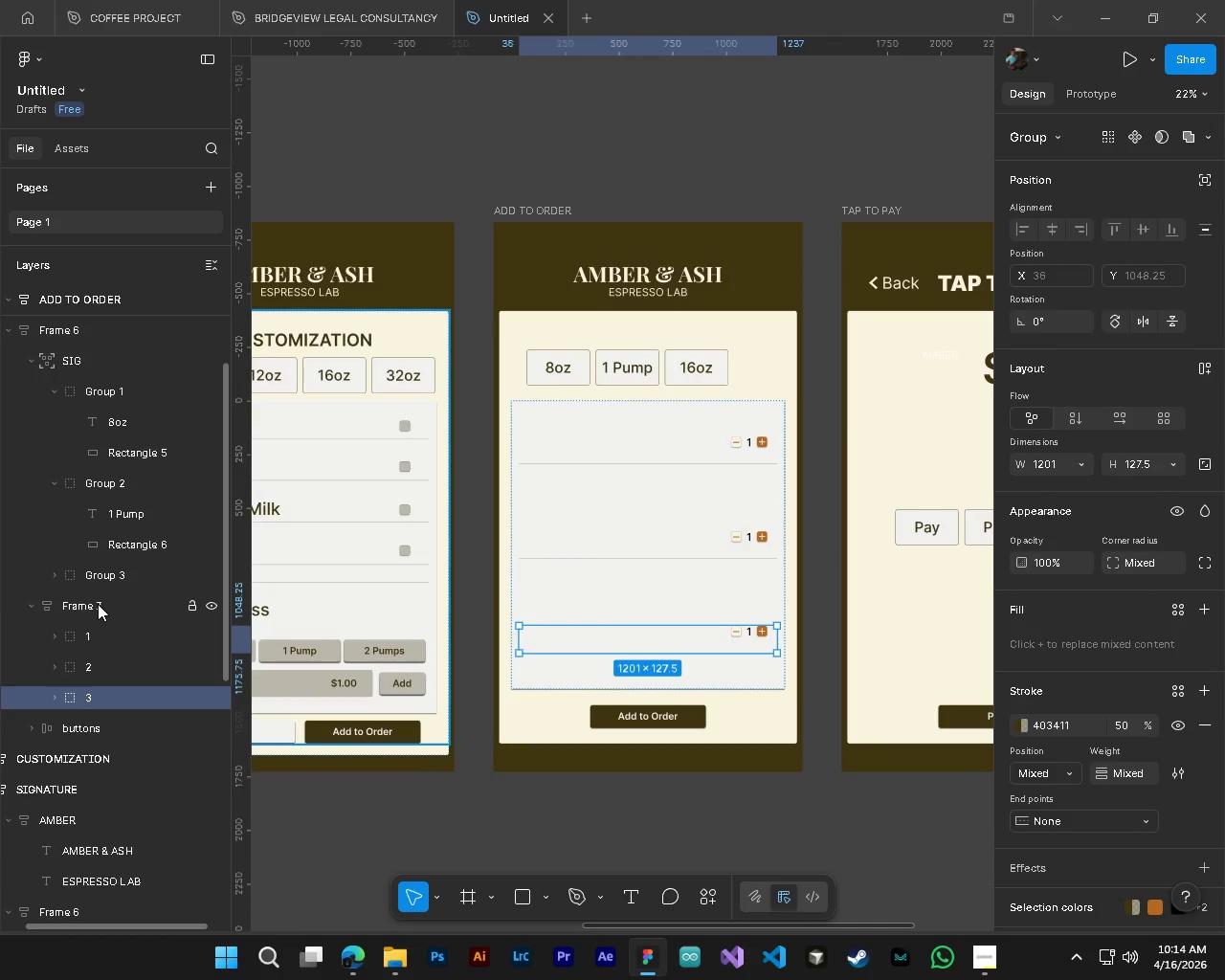 
left_click([92, 612])
 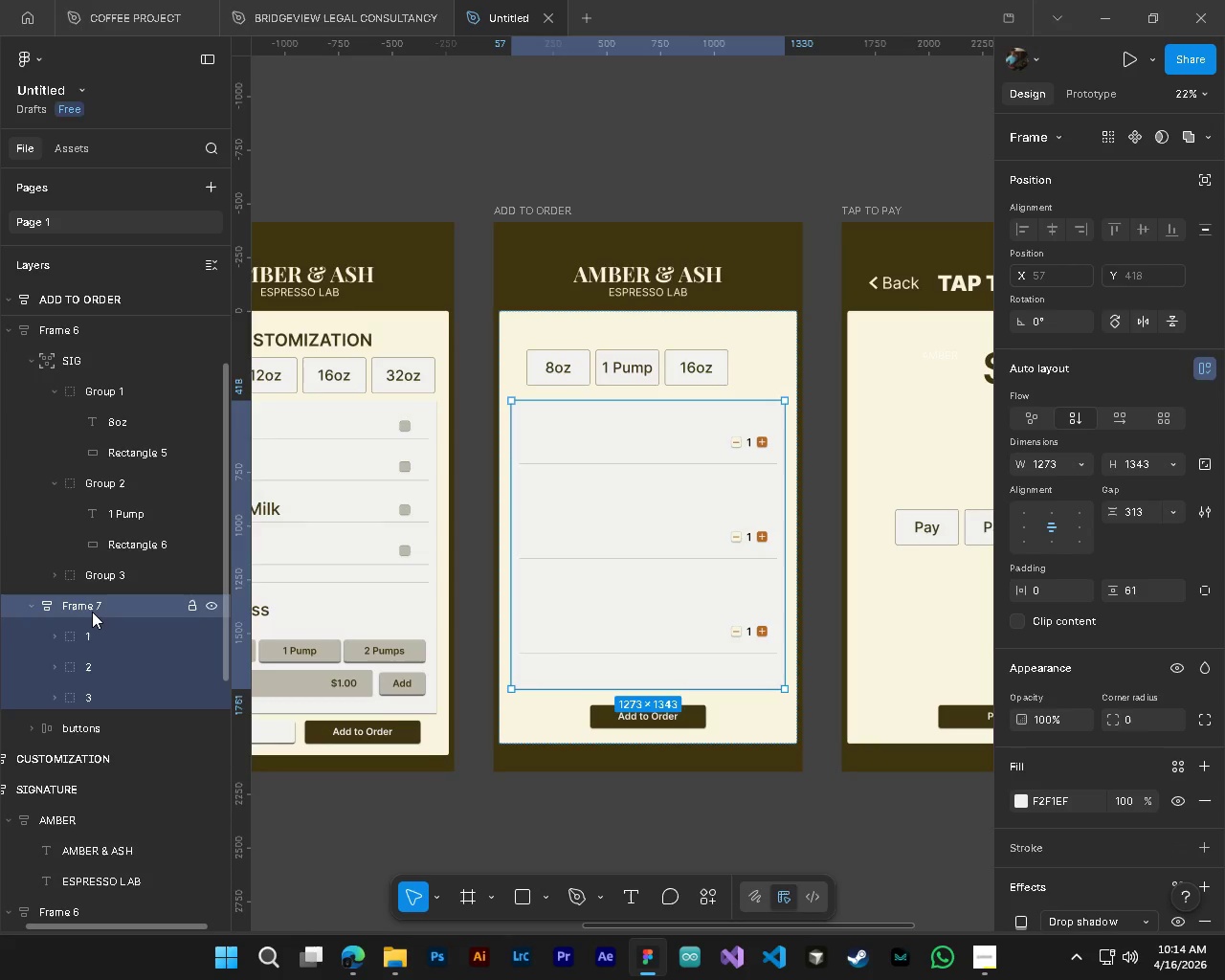 
hold_key(key=AltLeft, duration=0.69)
hold_key(key=ControlLeft, duration=0.67)
scroll: coordinate [617, 646], scroll_direction: up, amount: 3.0
 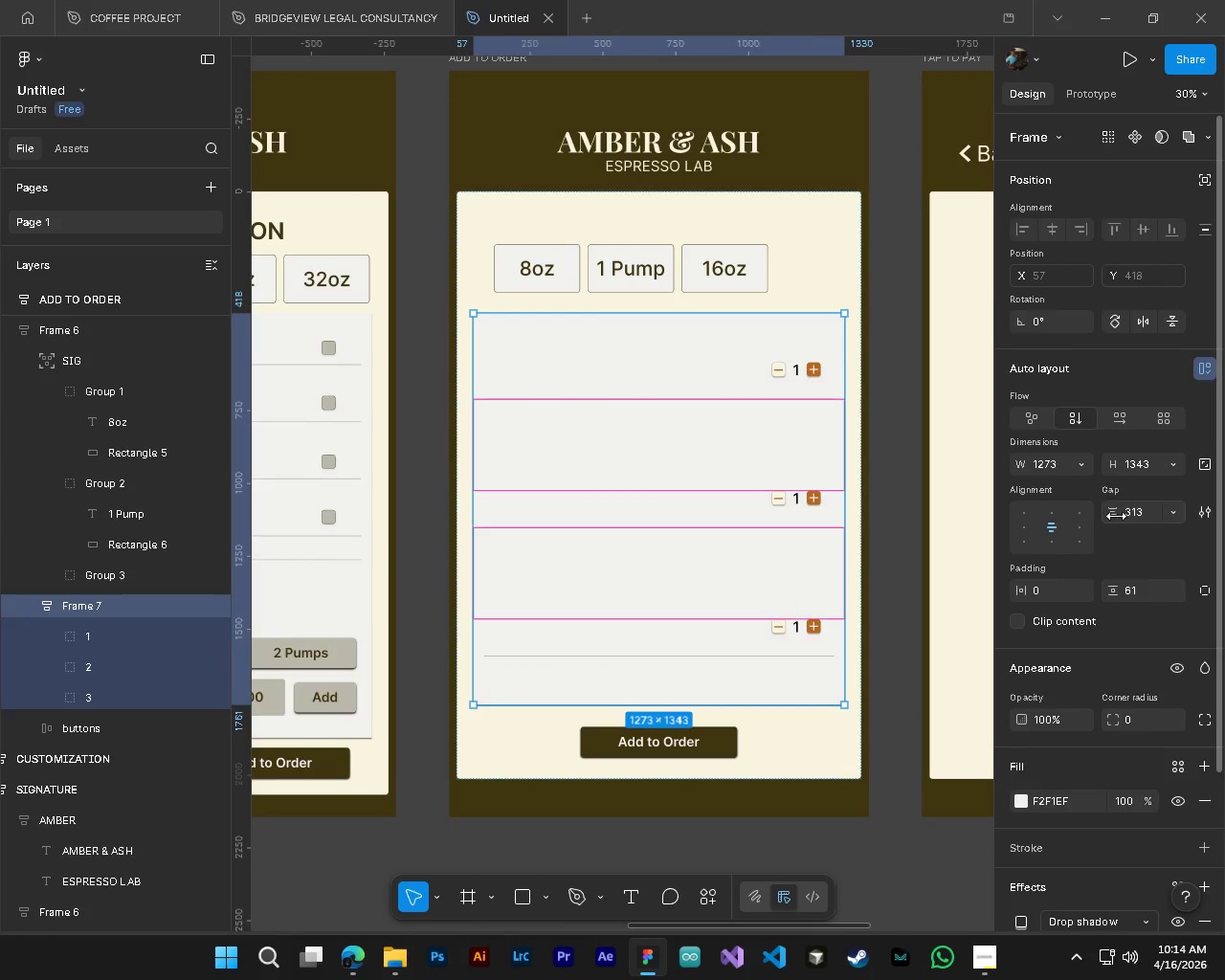 
left_click_drag(start_coordinate=[1116, 516], to_coordinate=[429, 504])
 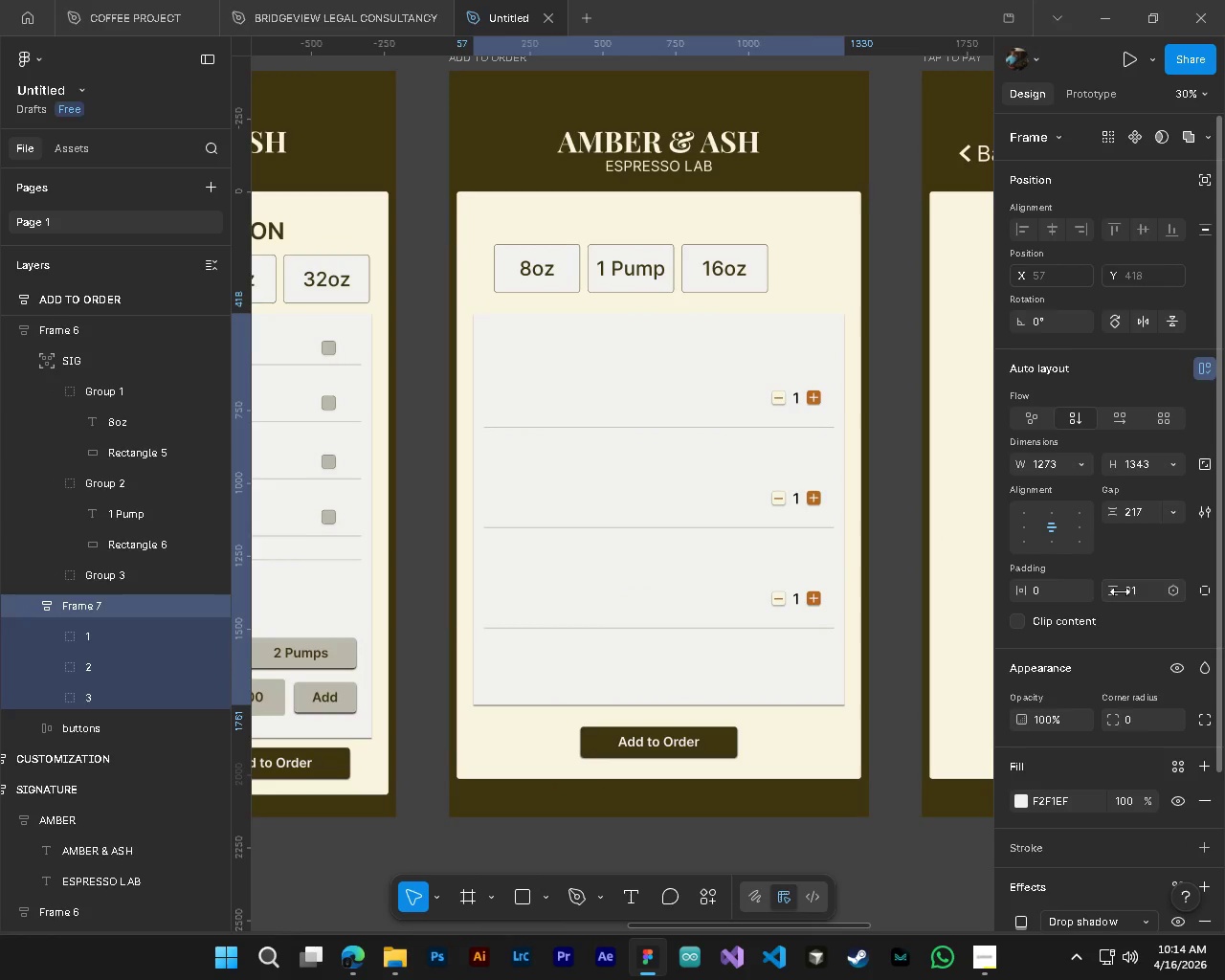 
left_click_drag(start_coordinate=[1120, 591], to_coordinate=[640, 570])
 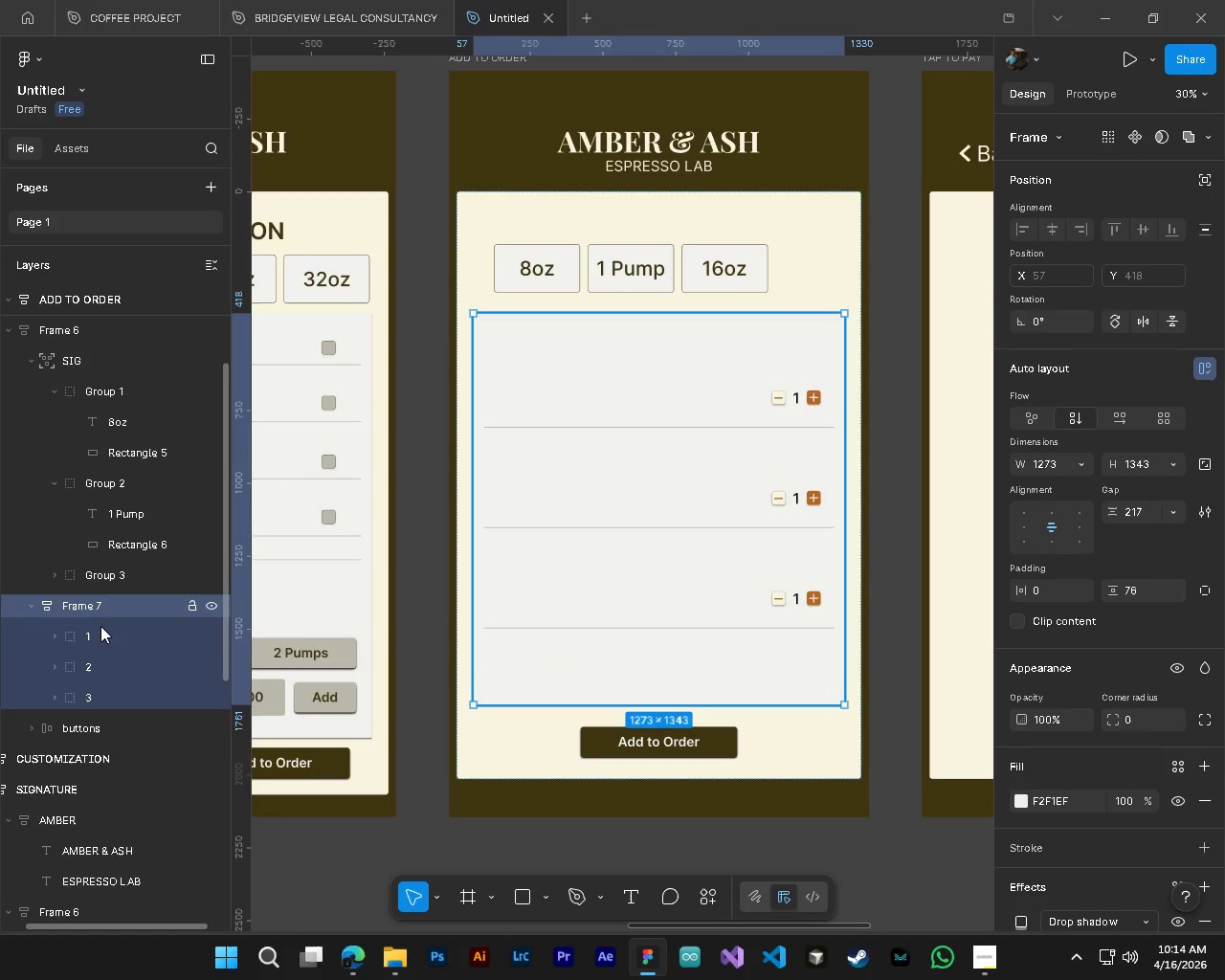 
left_click([100, 635])
 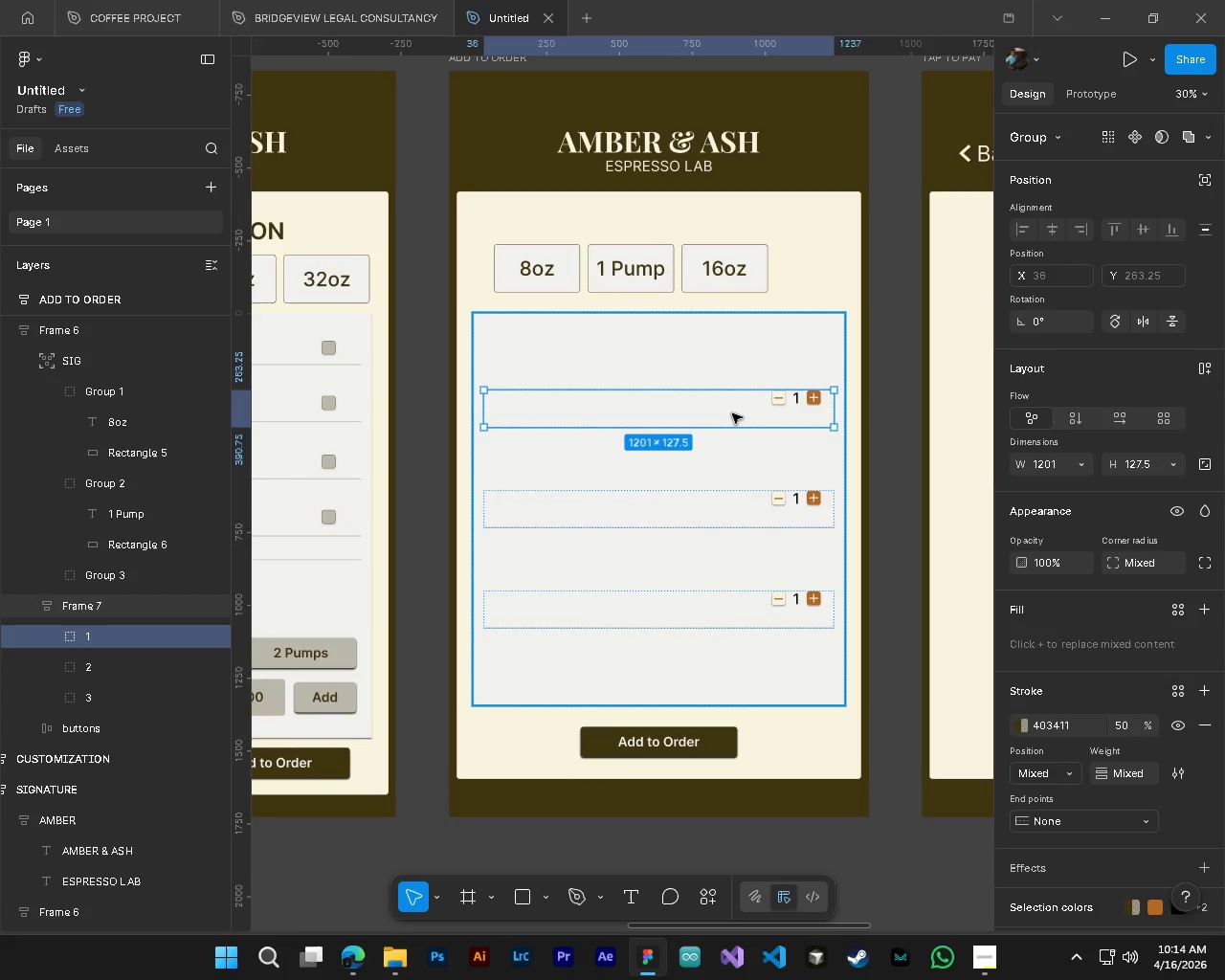 
left_click_drag(start_coordinate=[726, 413], to_coordinate=[734, 377])
 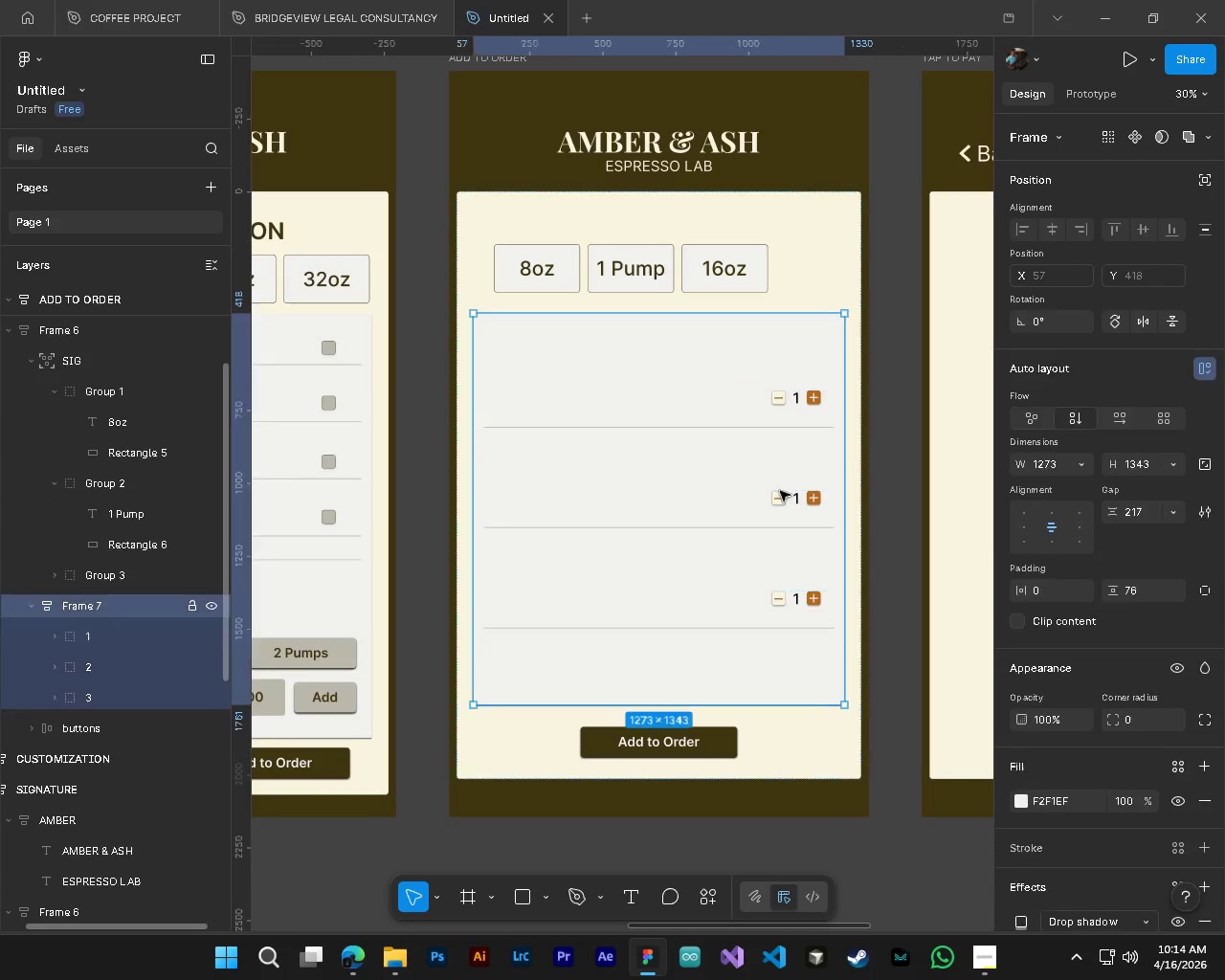 
left_click([1047, 510])
 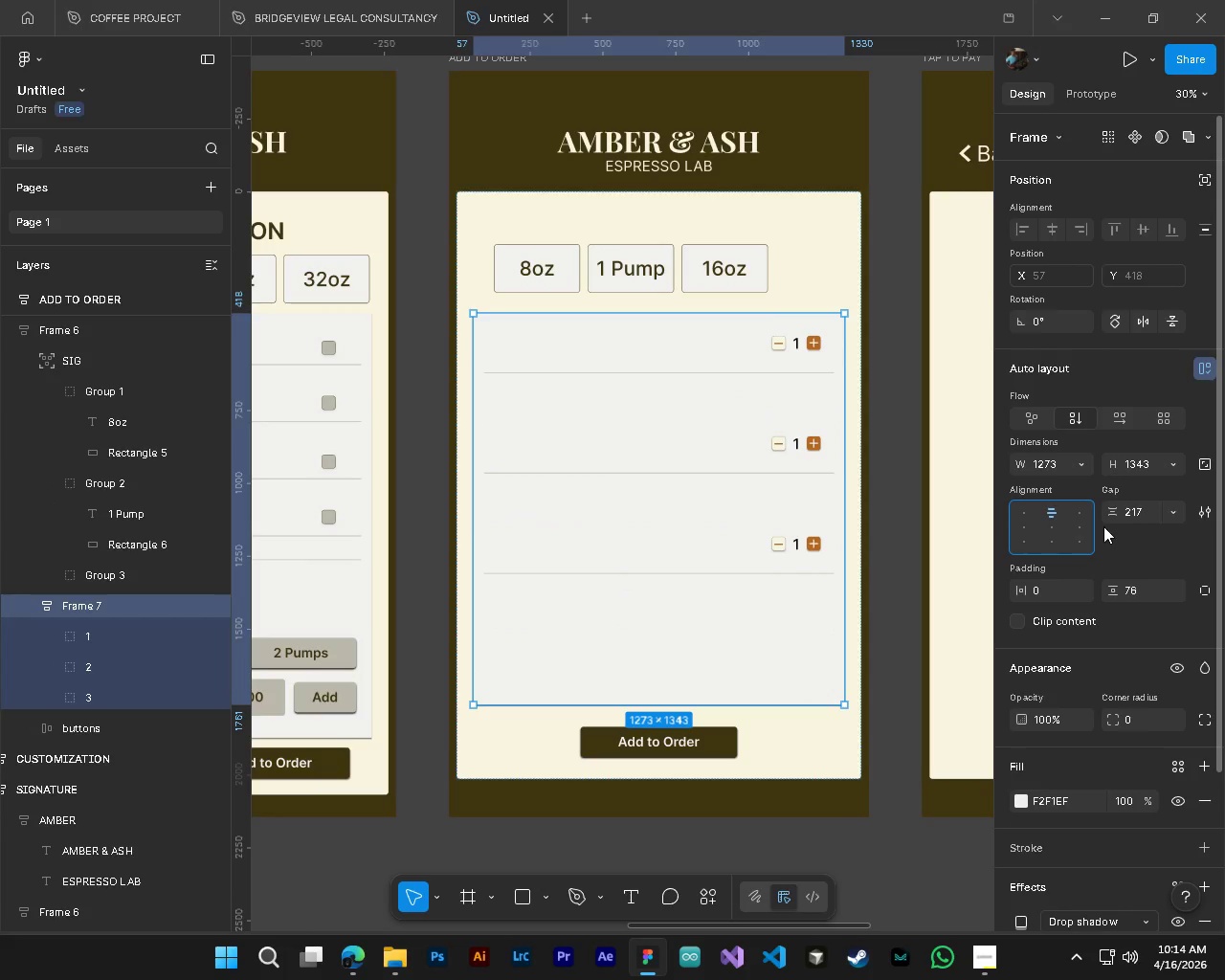 
left_click_drag(start_coordinate=[1111, 513], to_coordinate=[642, 485])
 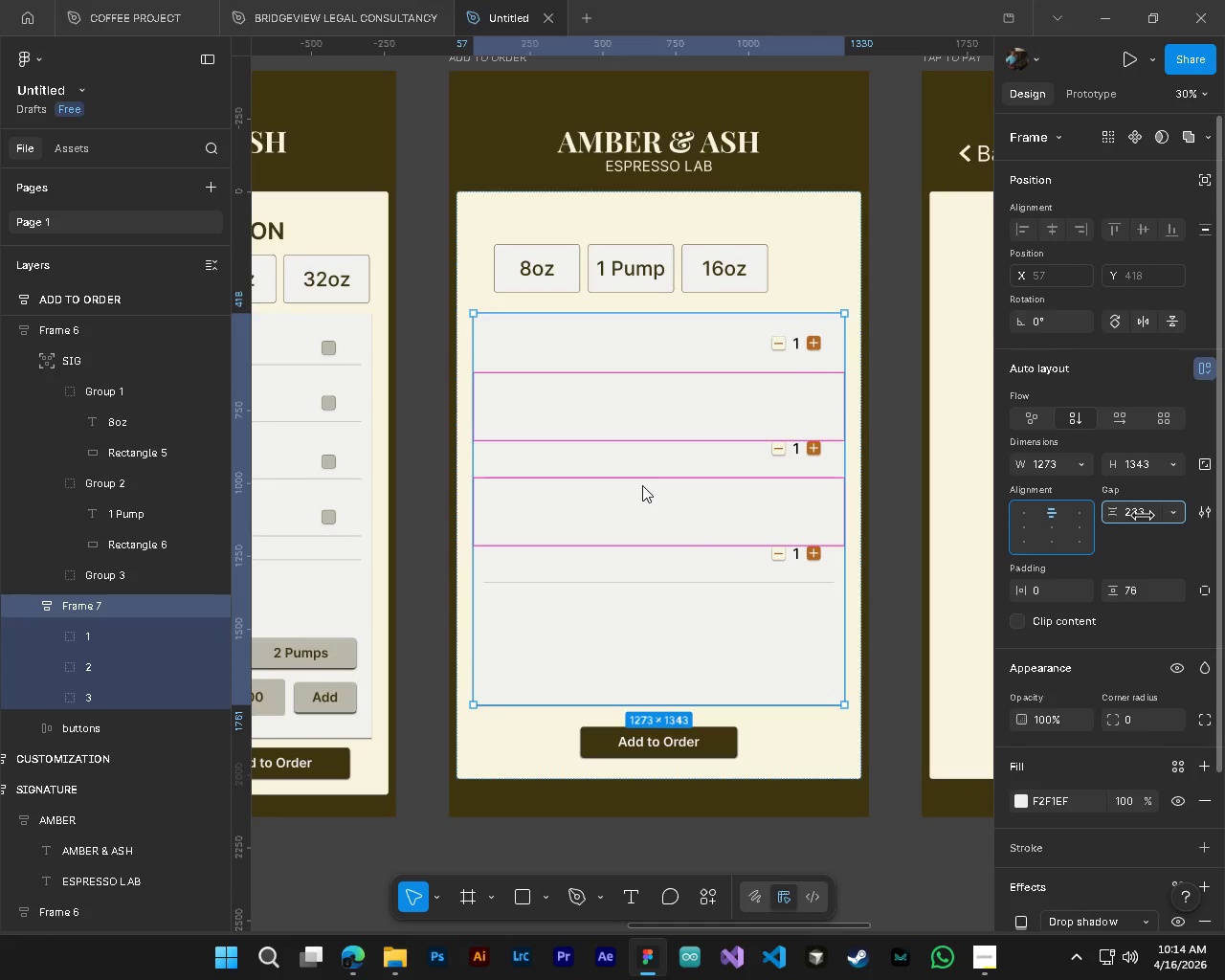 
key(Control+Z)
 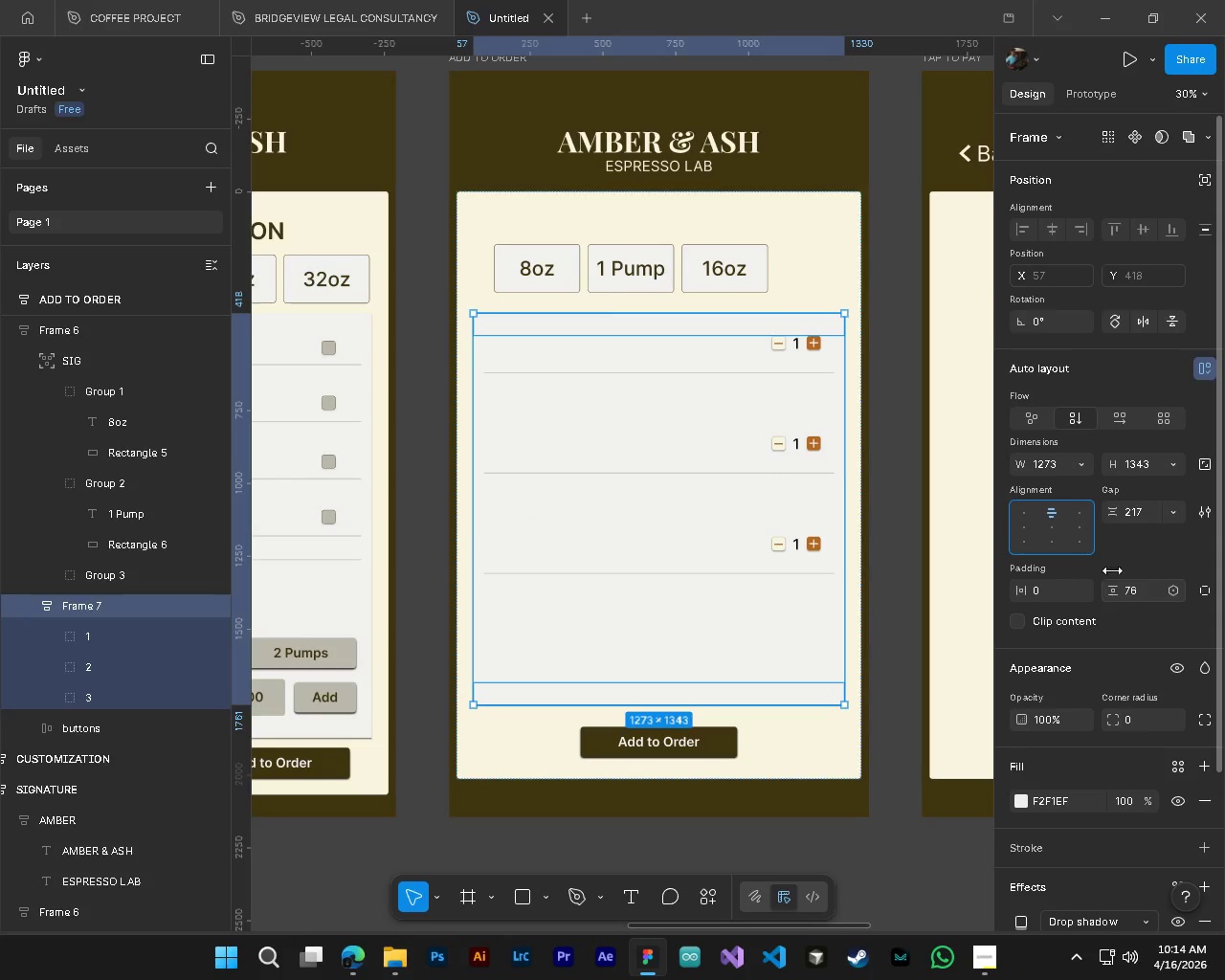 
left_click_drag(start_coordinate=[1104, 517], to_coordinate=[657, 486])
 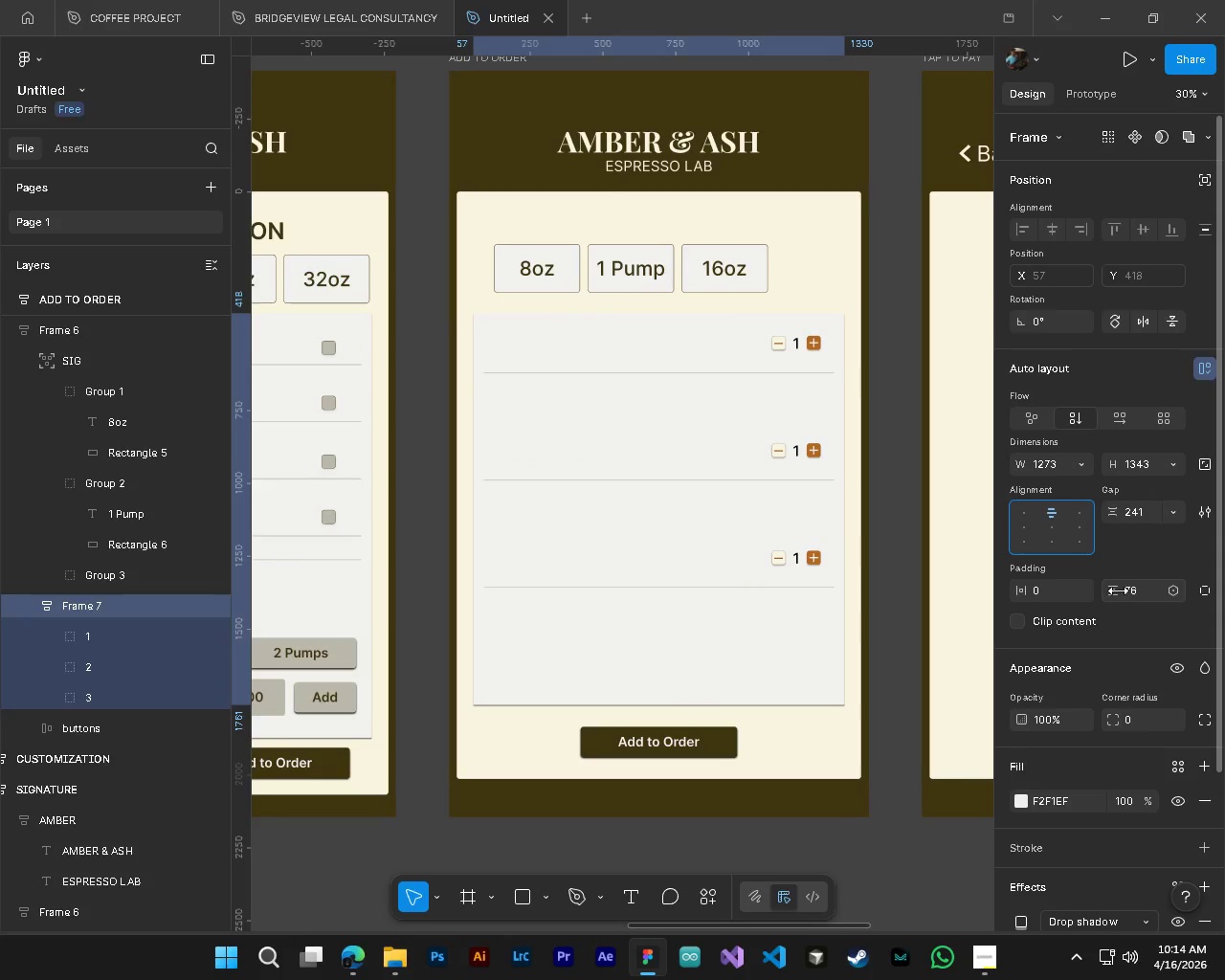 
left_click_drag(start_coordinate=[1118, 590], to_coordinate=[667, 495])
 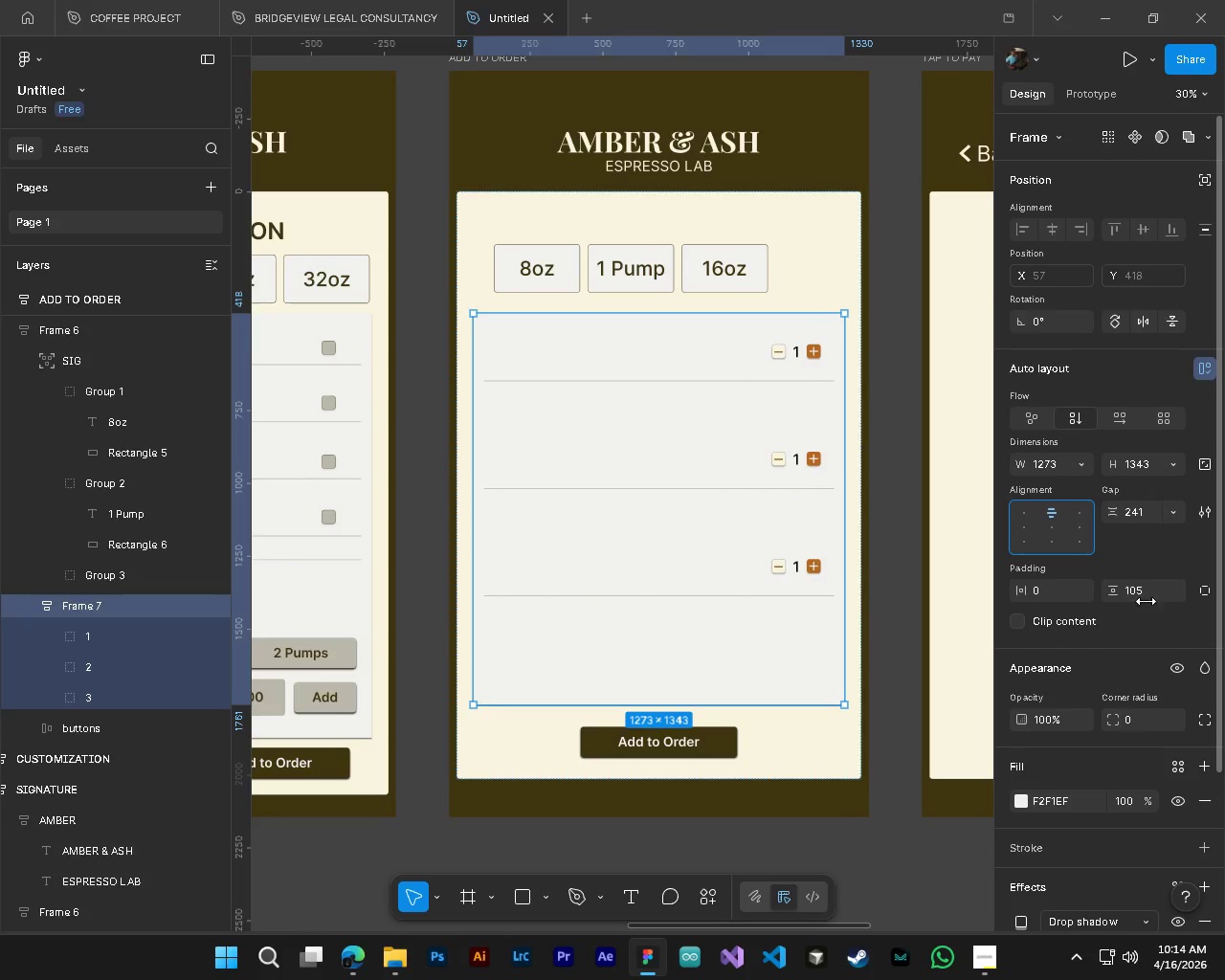 
left_click_drag(start_coordinate=[1115, 589], to_coordinate=[600, 484])
 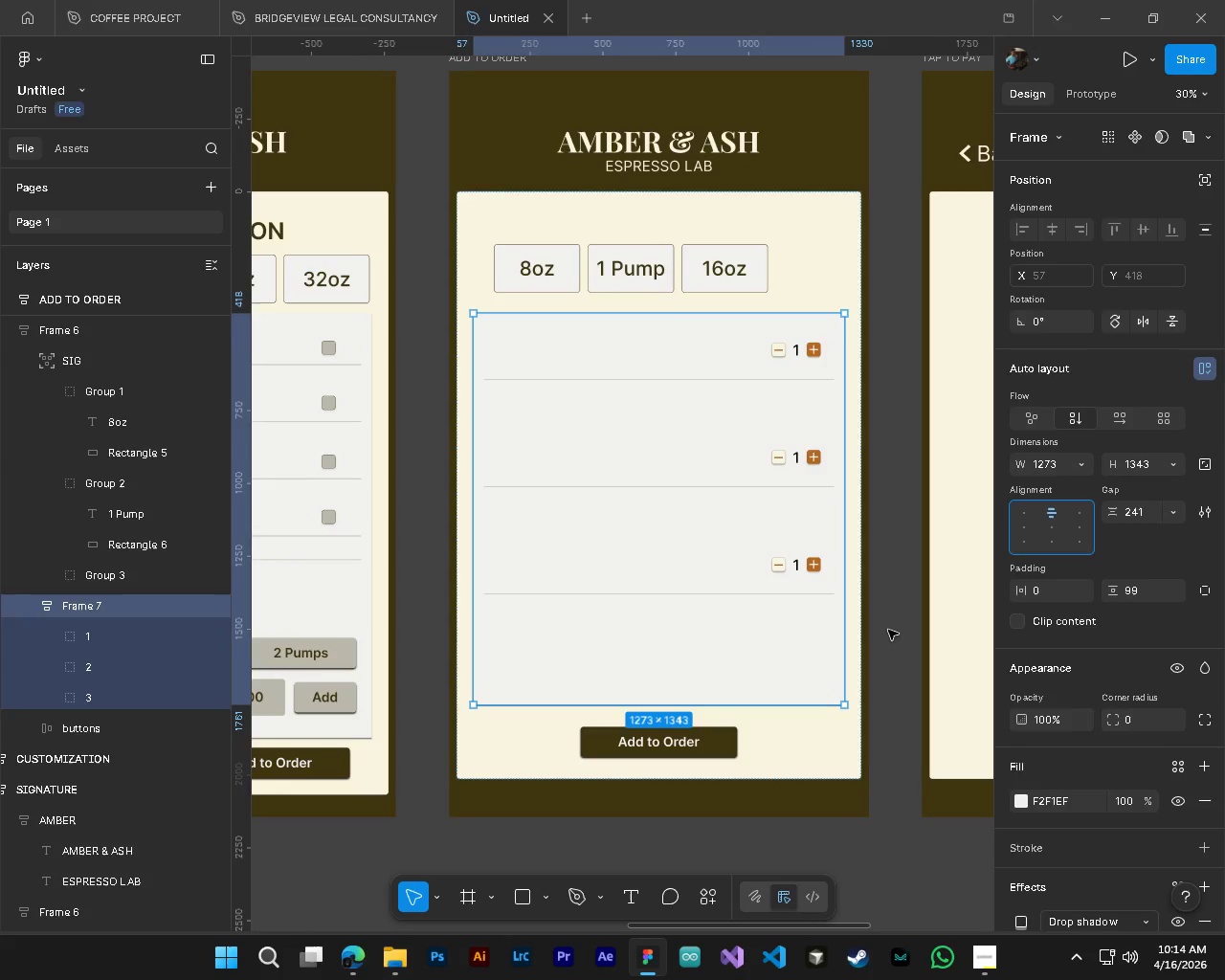 
left_click([888, 630])
 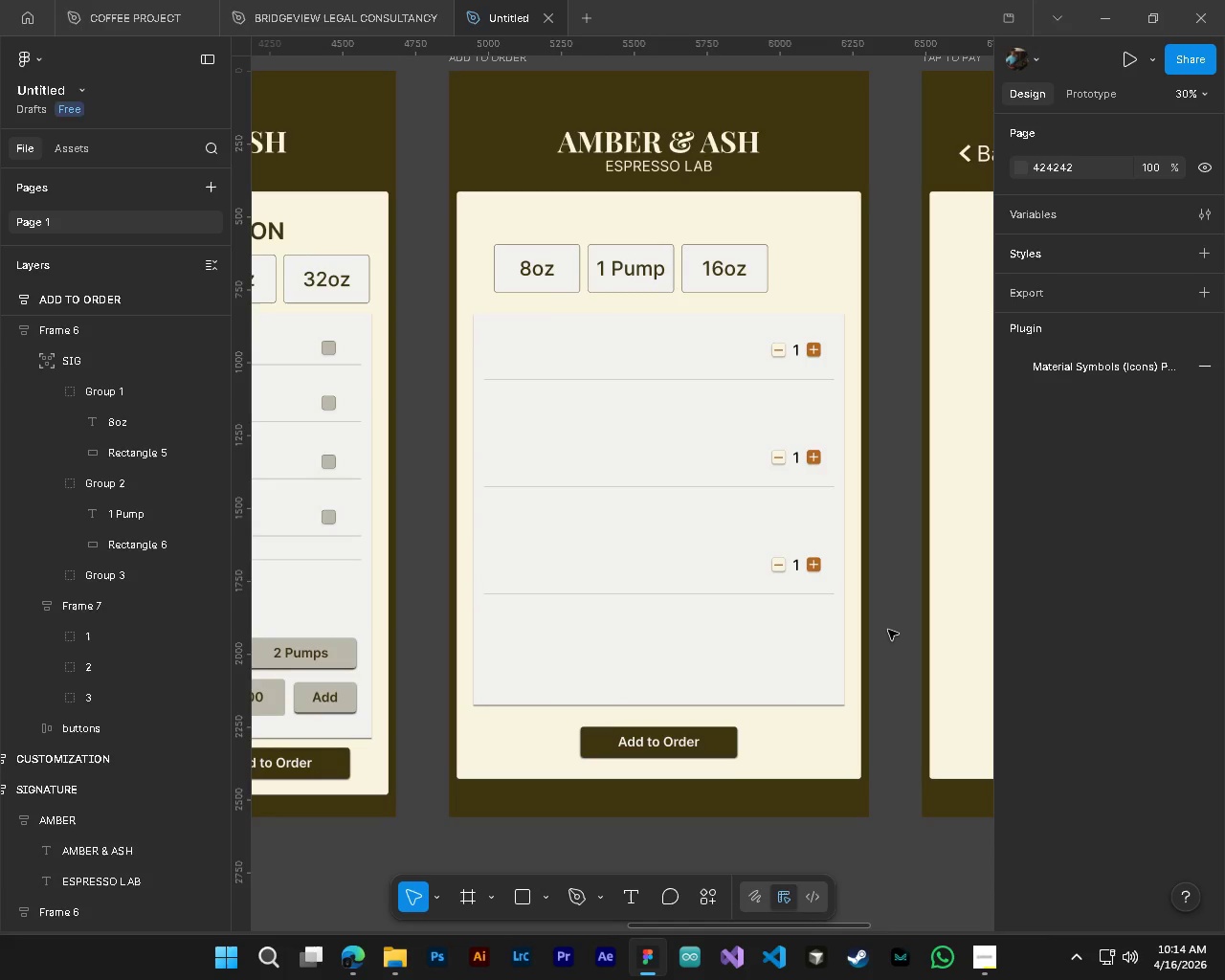 
hold_key(key=ControlLeft, duration=0.84)
 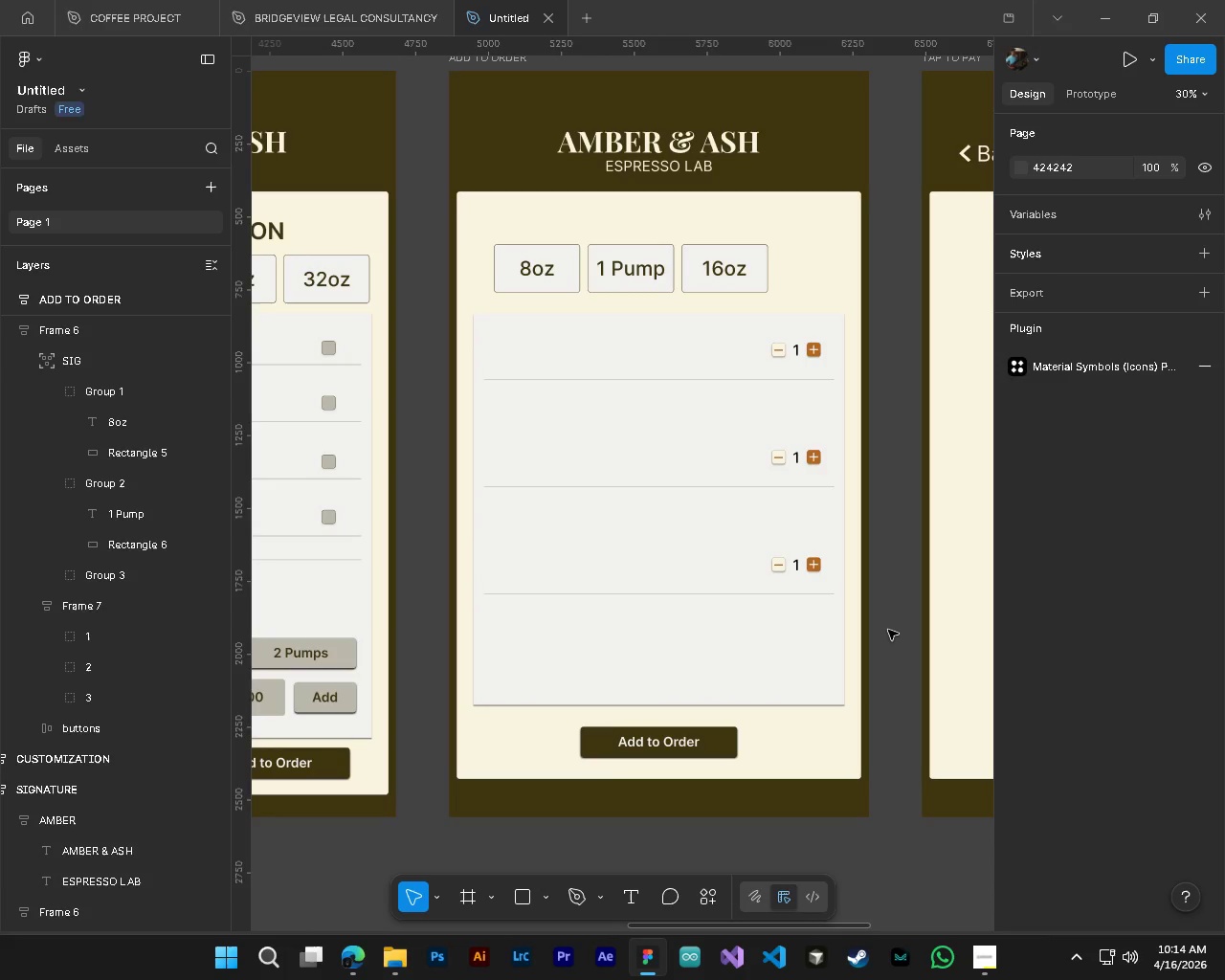 
hold_key(key=AltLeft, duration=0.52)
 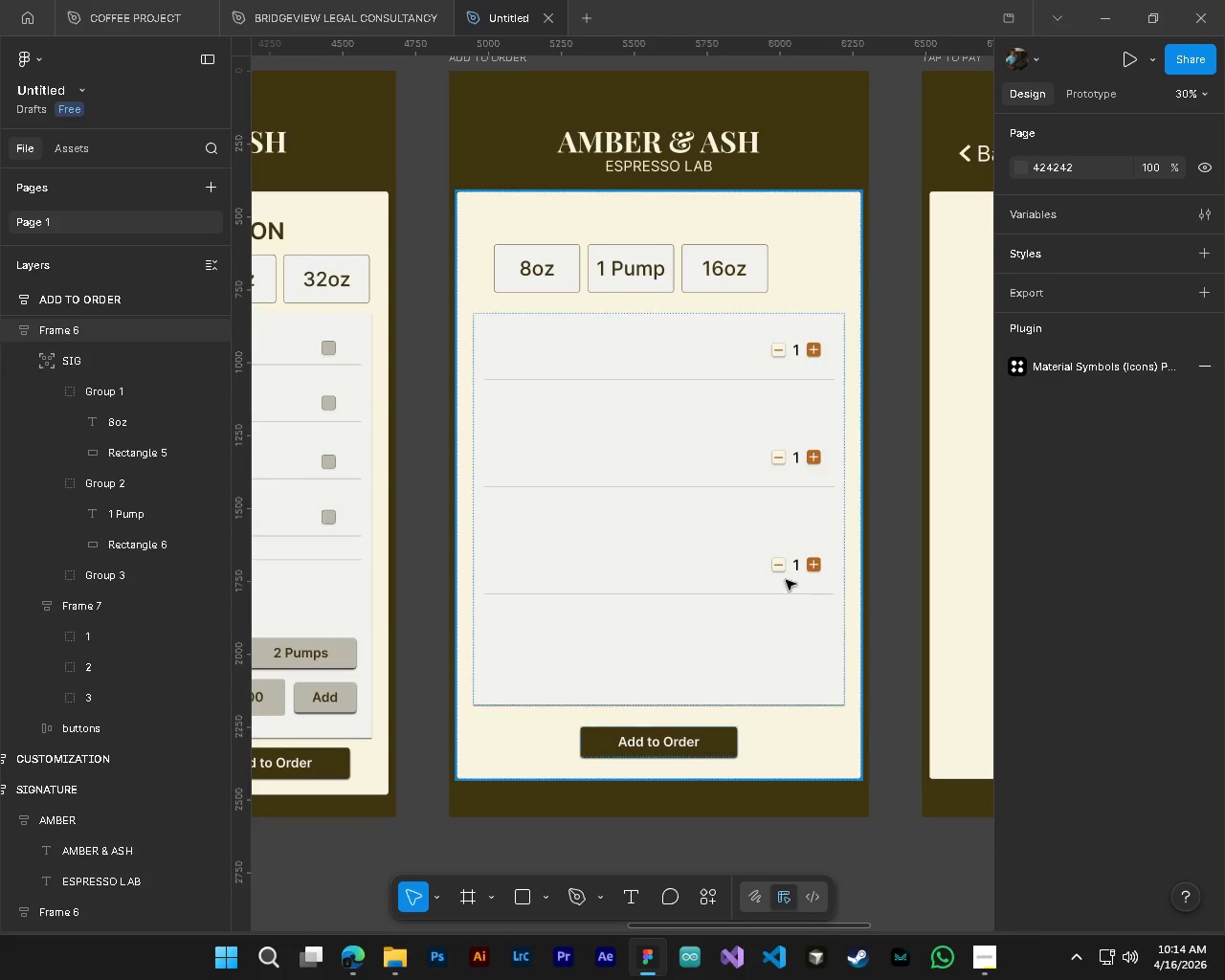 
hold_key(key=ControlLeft, duration=1.38)
 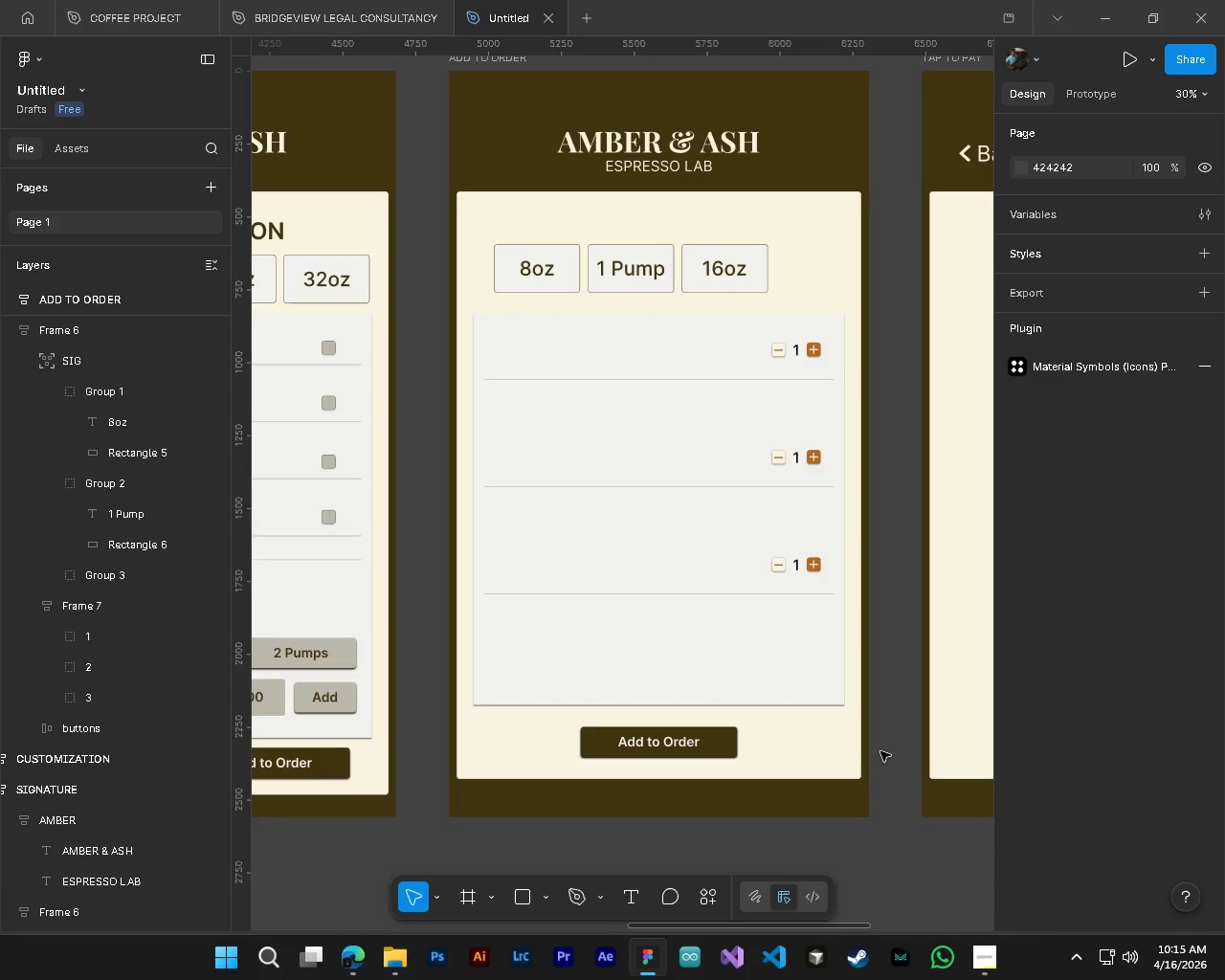 
hold_key(key=ControlLeft, duration=0.78)
hold_key(key=AltLeft, duration=0.55)
scroll: coordinate [676, 750], scroll_direction: down, amount: 4.0
 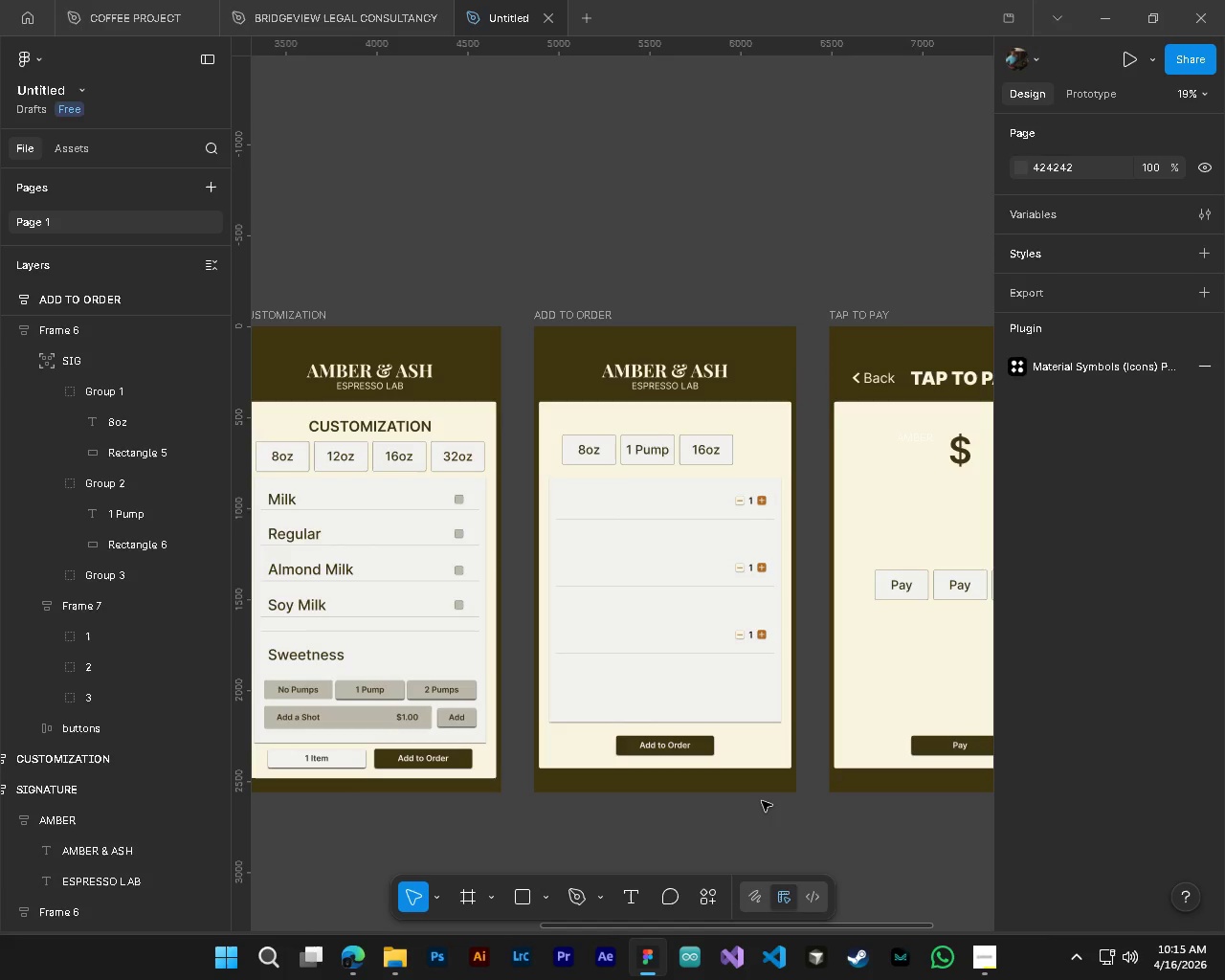 
wait(8.22)
 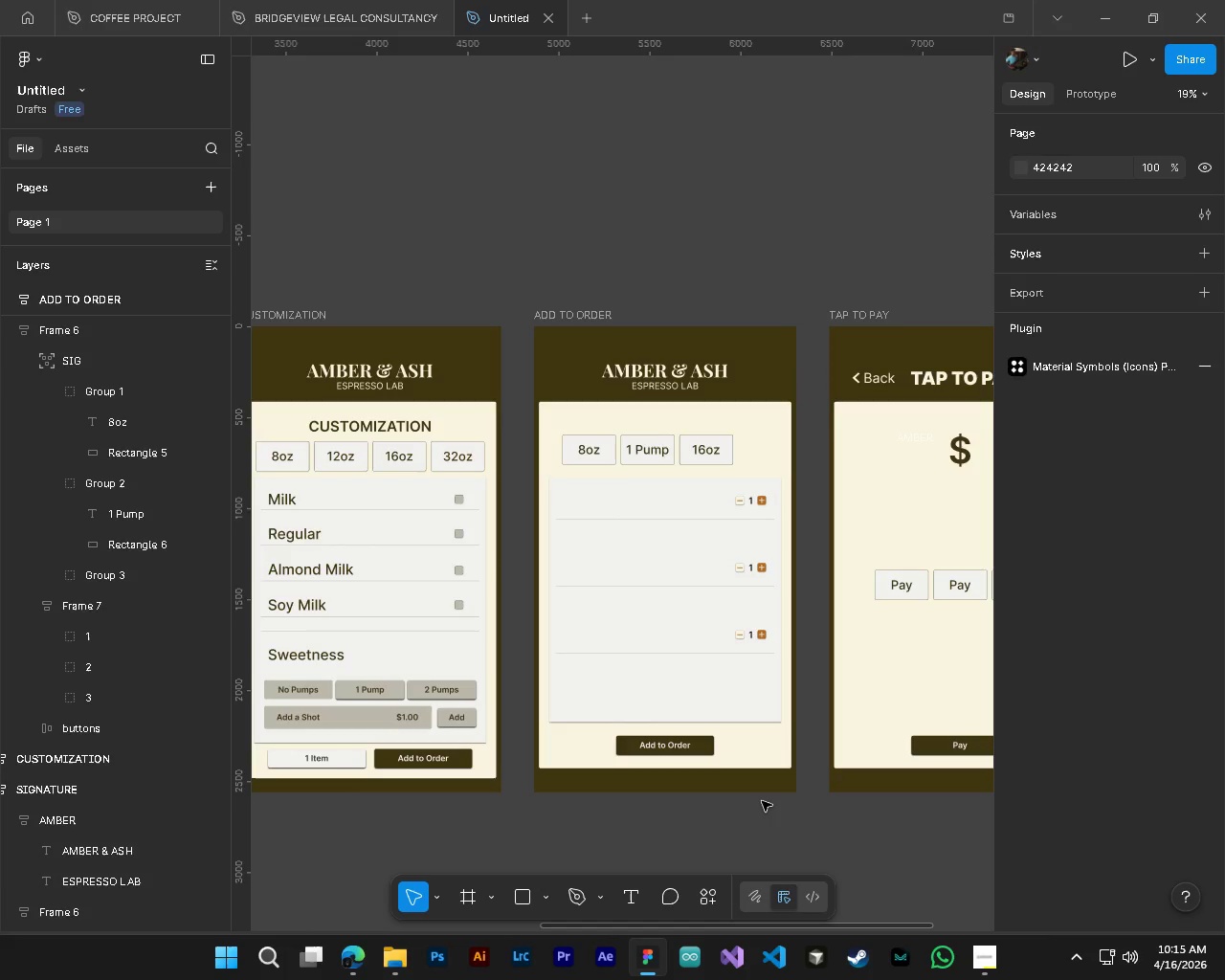 
left_click([74, 364])
 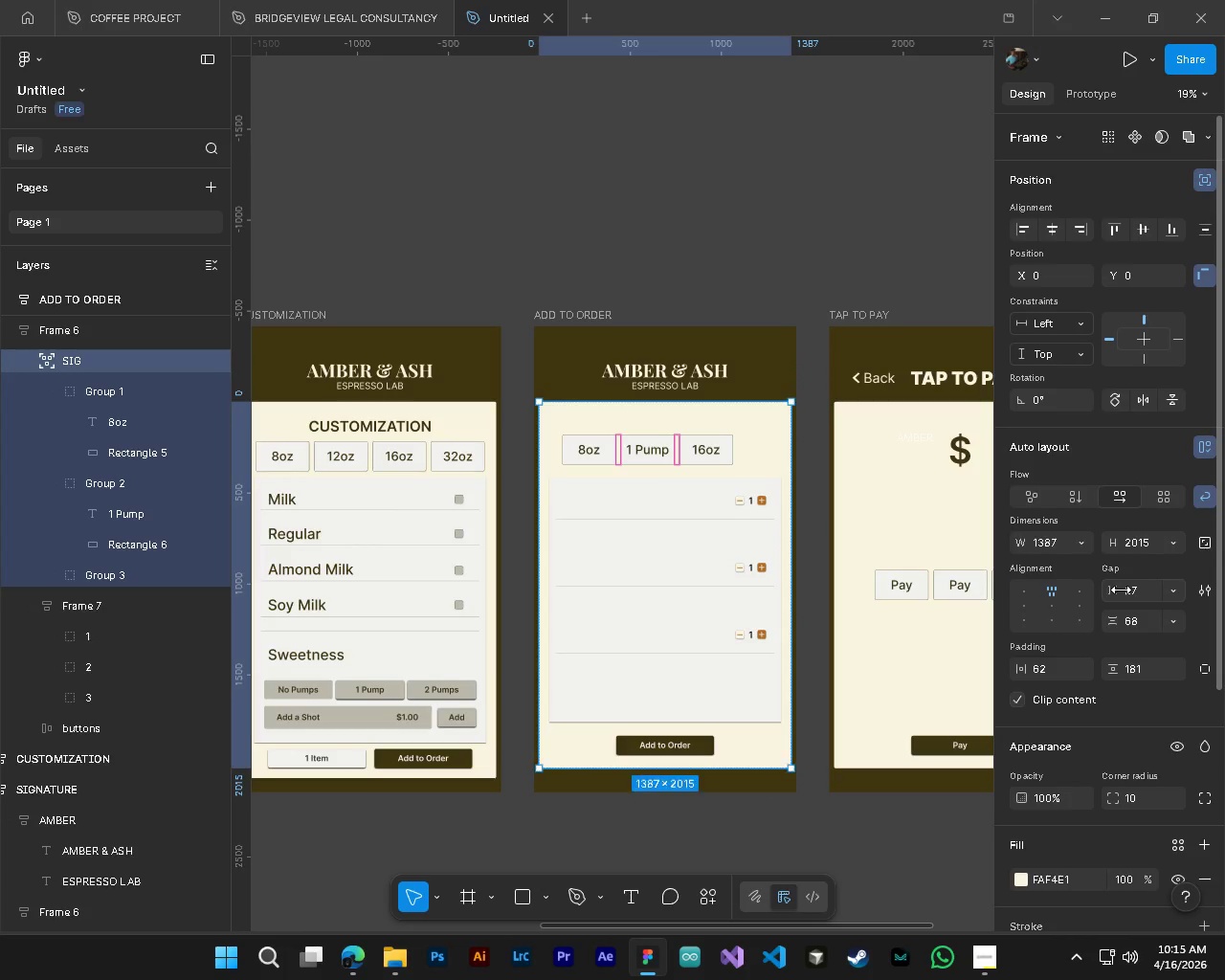 
left_click_drag(start_coordinate=[1121, 590], to_coordinate=[630, 485])
 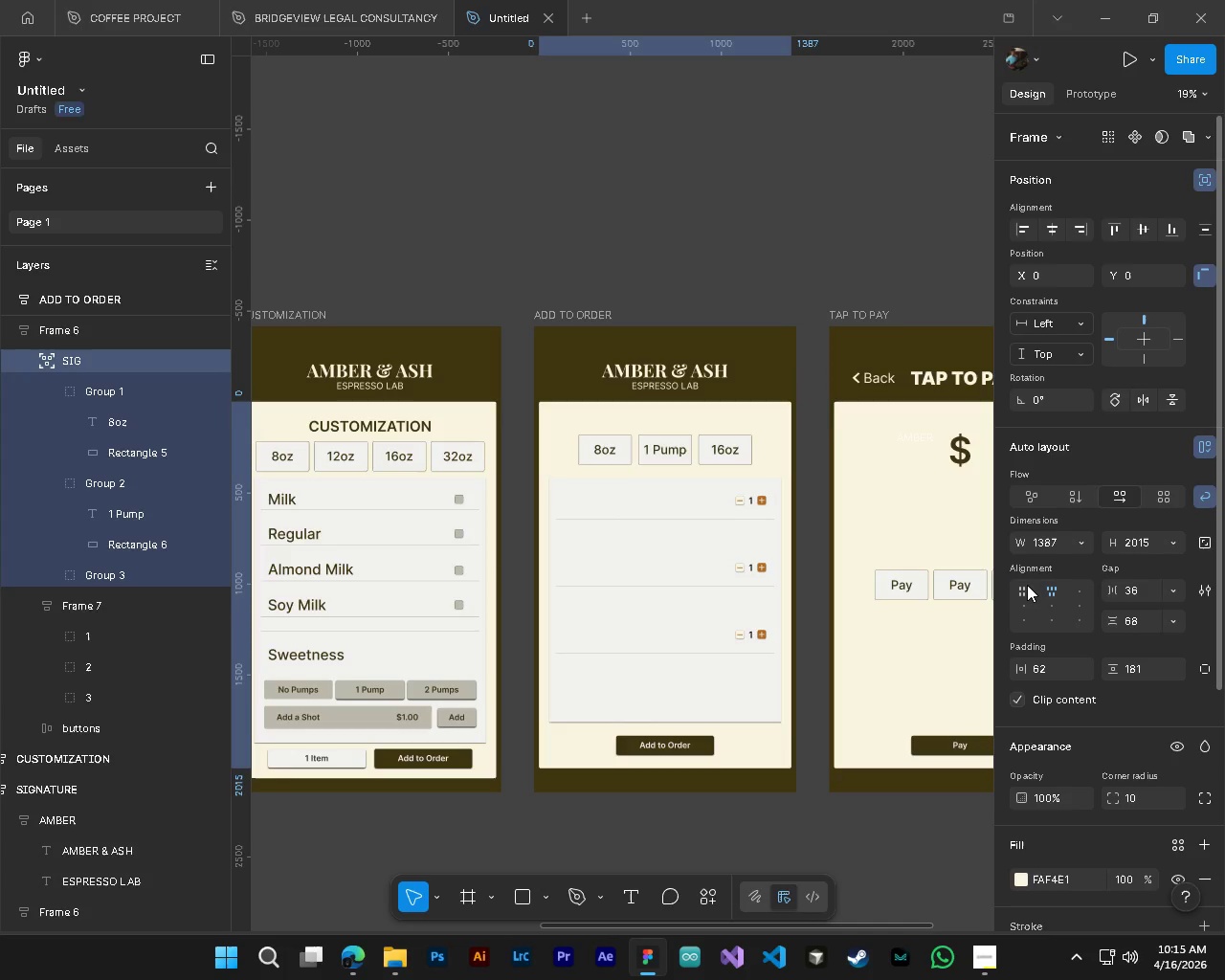 
left_click([1027, 585])
 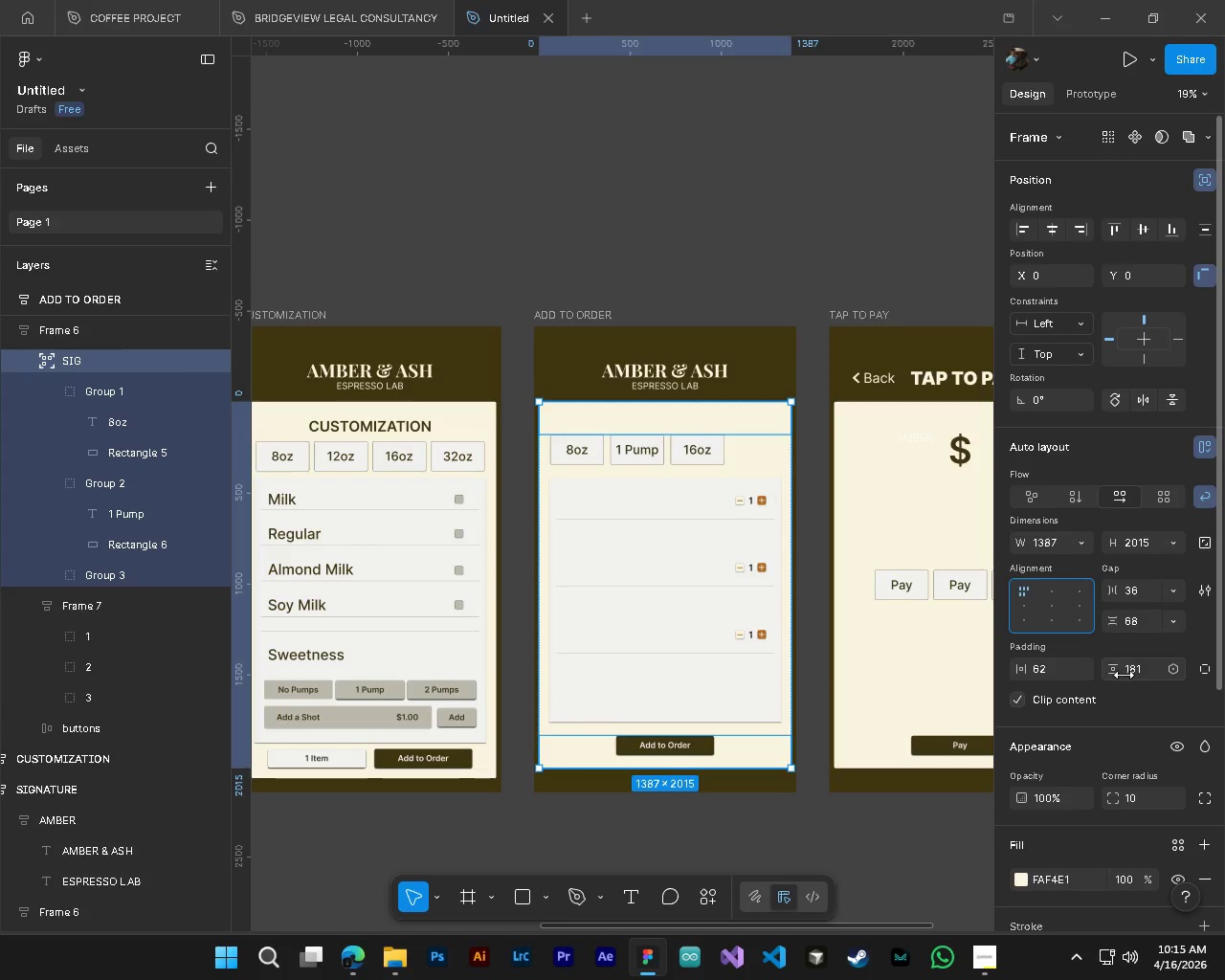 
wait(5.16)
 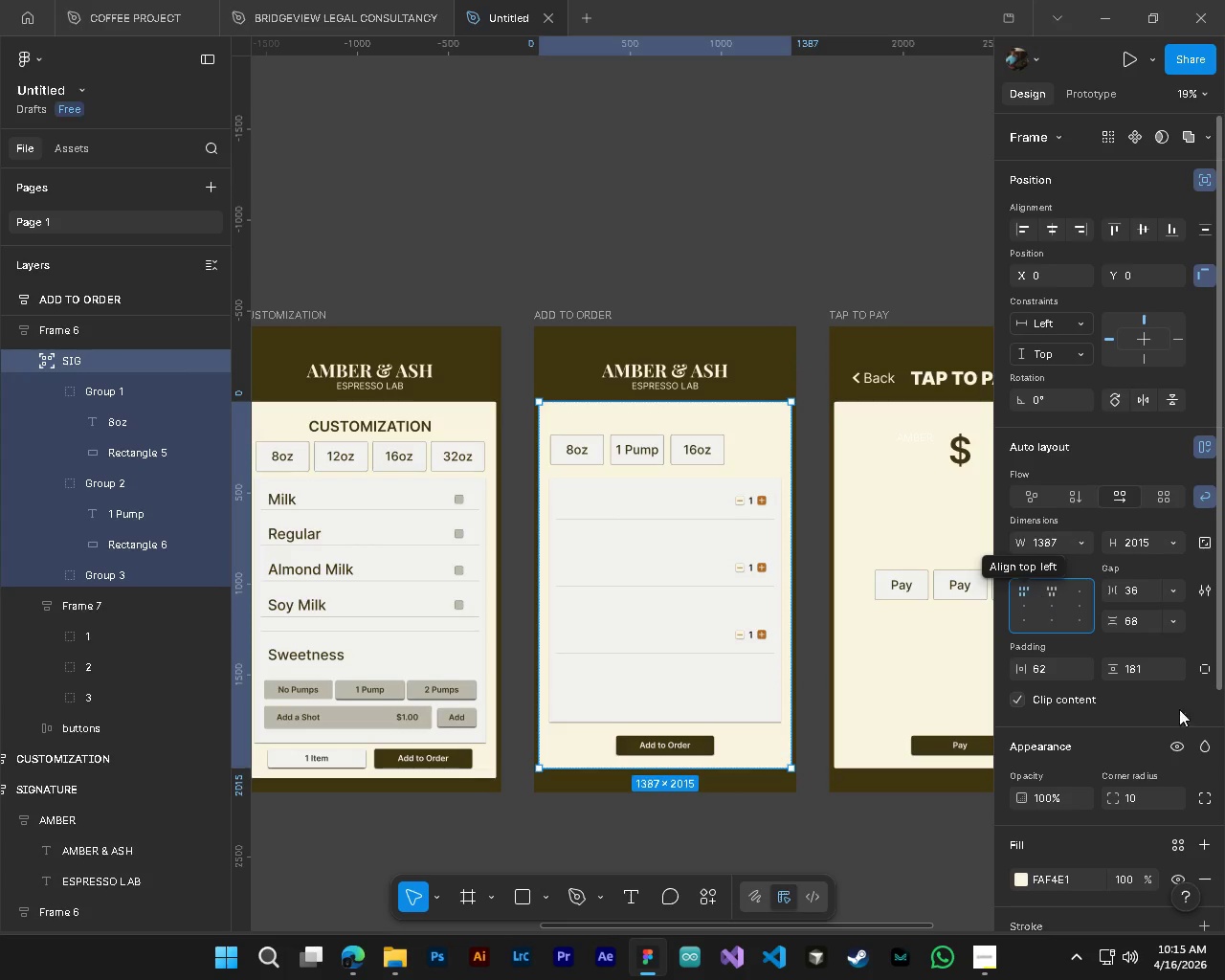 
left_click_drag(start_coordinate=[1118, 678], to_coordinate=[677, 497])
 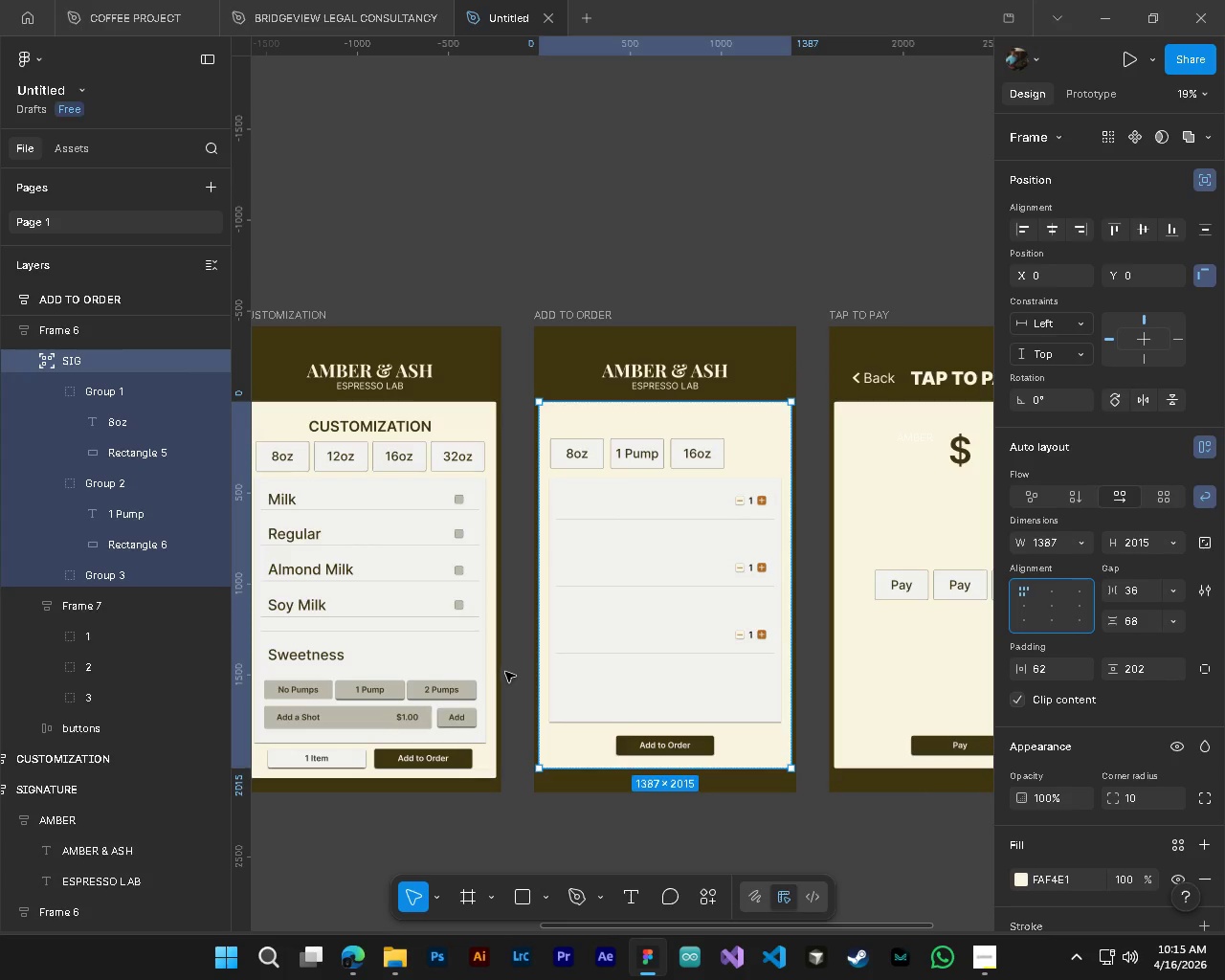 
hold_key(key=ControlLeft, duration=3.2)
 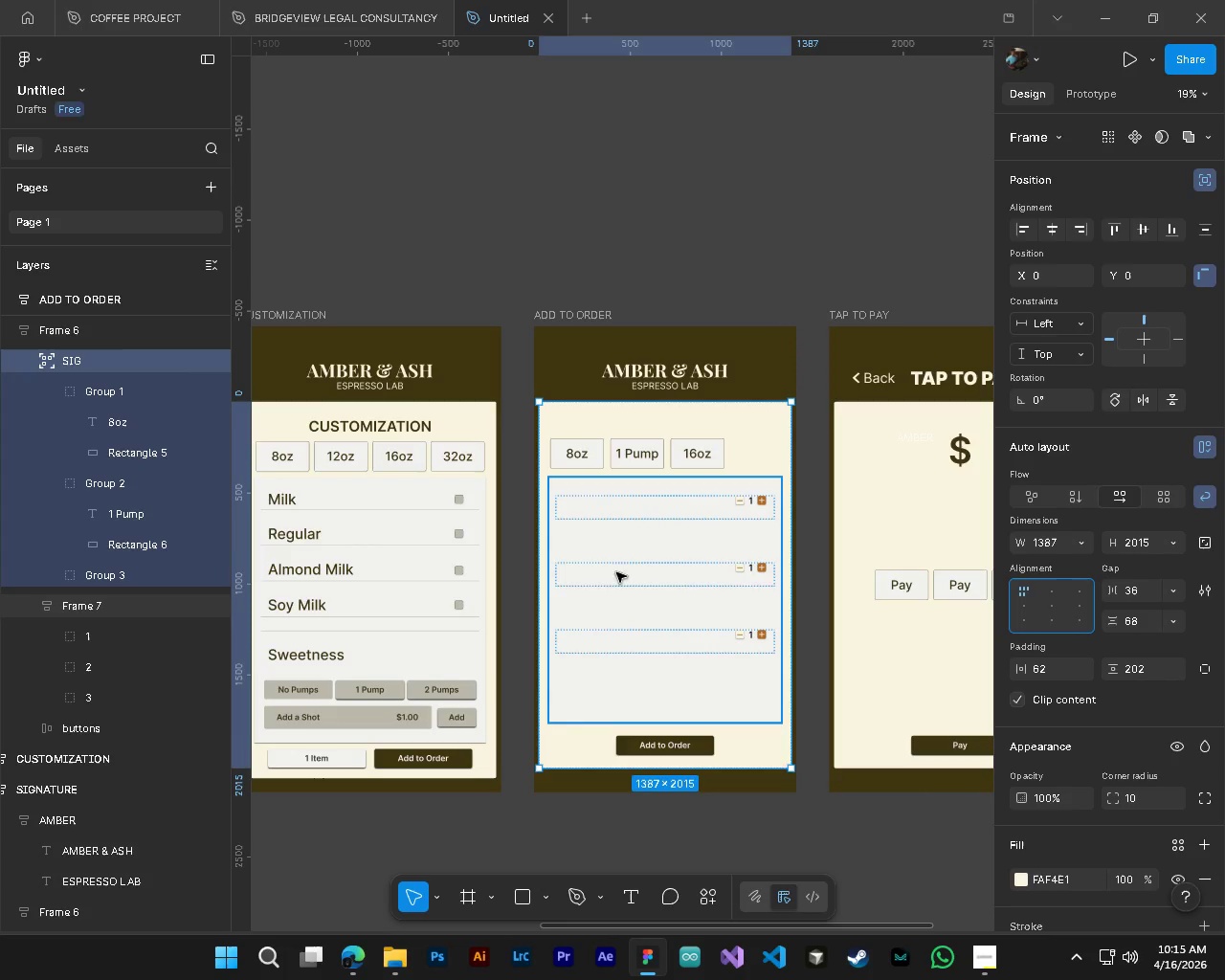 
hold_key(key=AltLeft, duration=1.55)
 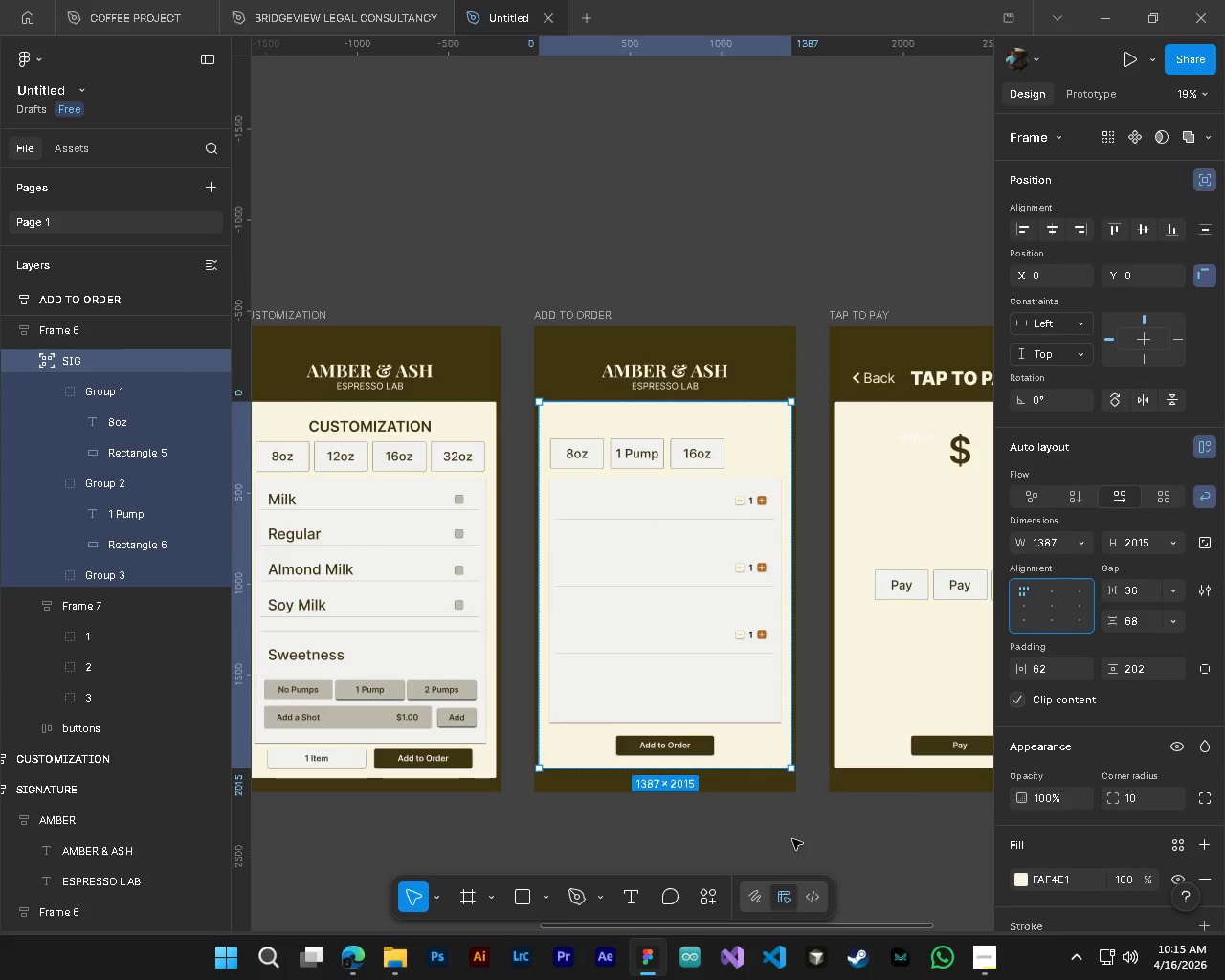 
hold_key(key=ControlLeft, duration=1.0)
 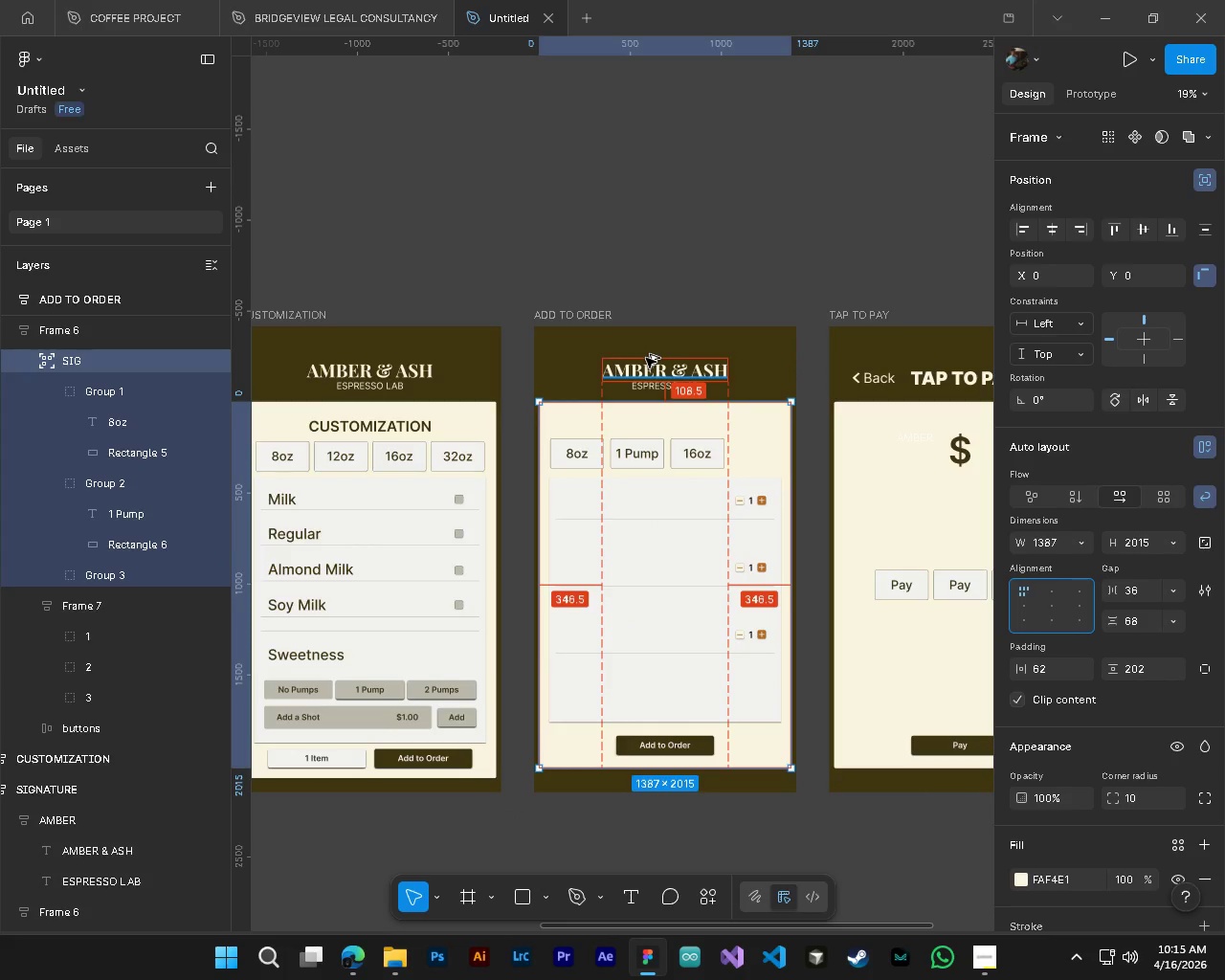 
hold_key(key=AltLeft, duration=0.95)
 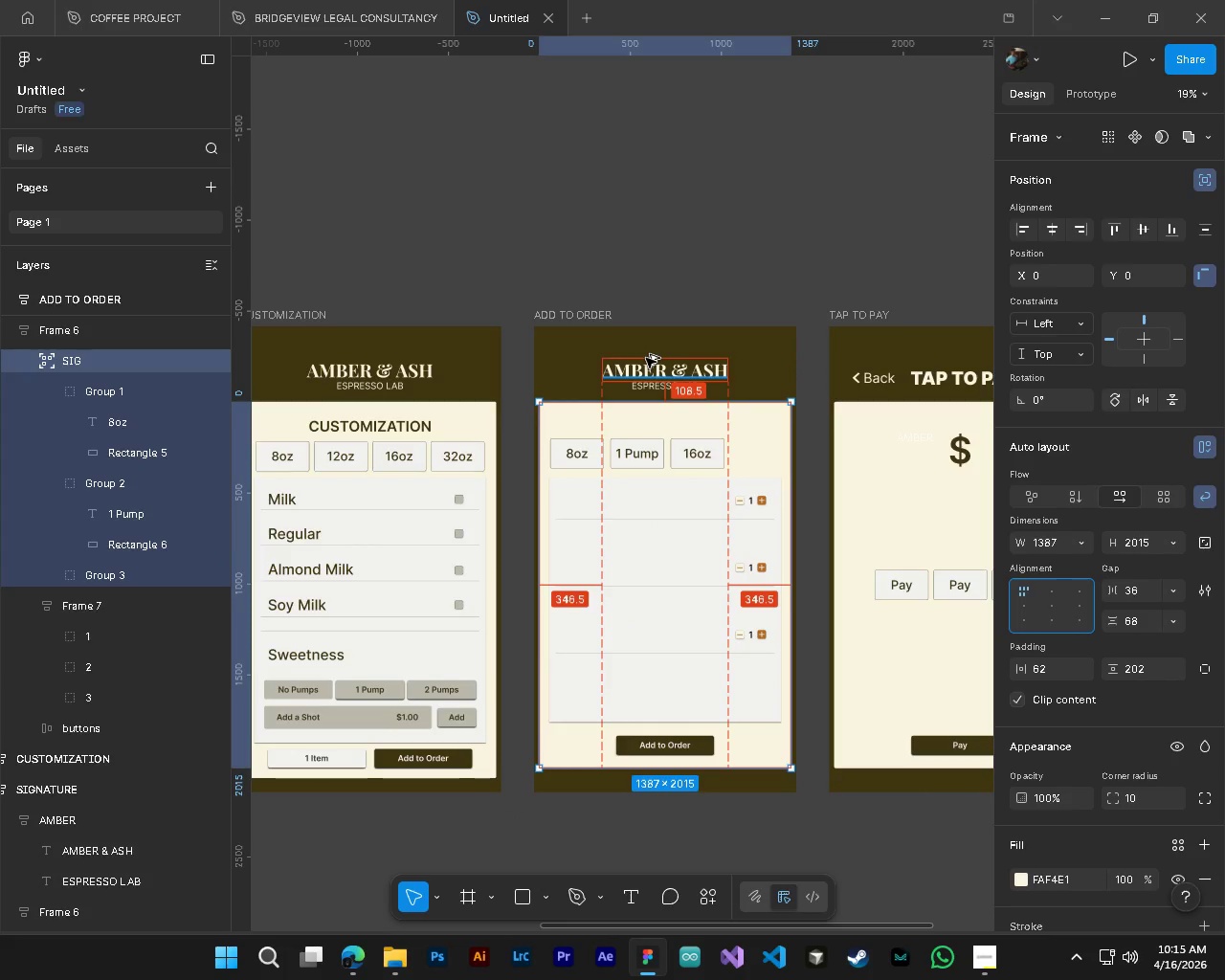 
hold_key(key=ControlLeft, duration=0.44)
hold_key(key=AltLeft, duration=0.42)
scroll: coordinate [621, 339], scroll_direction: up, amount: 3.0
 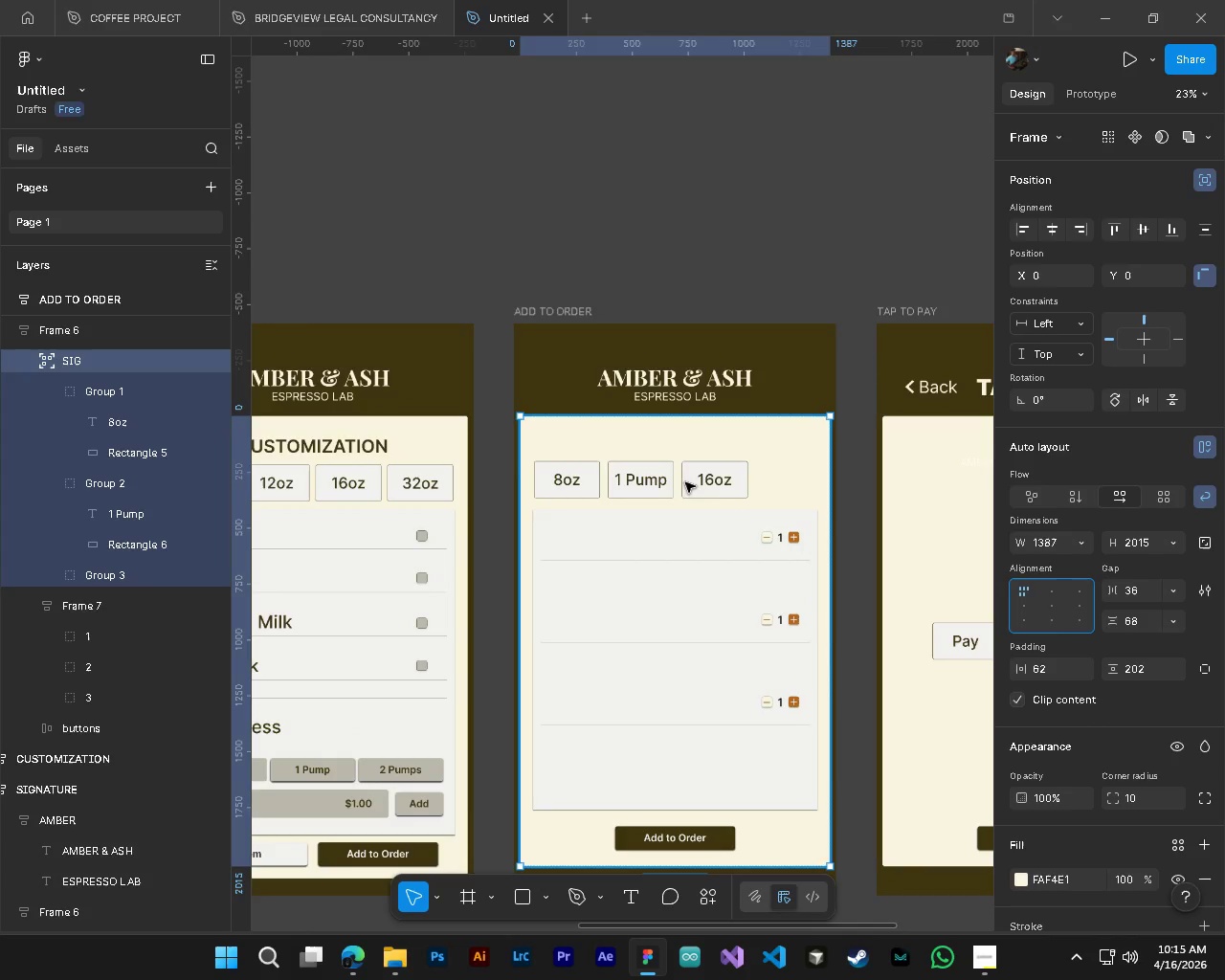 
key(1)
 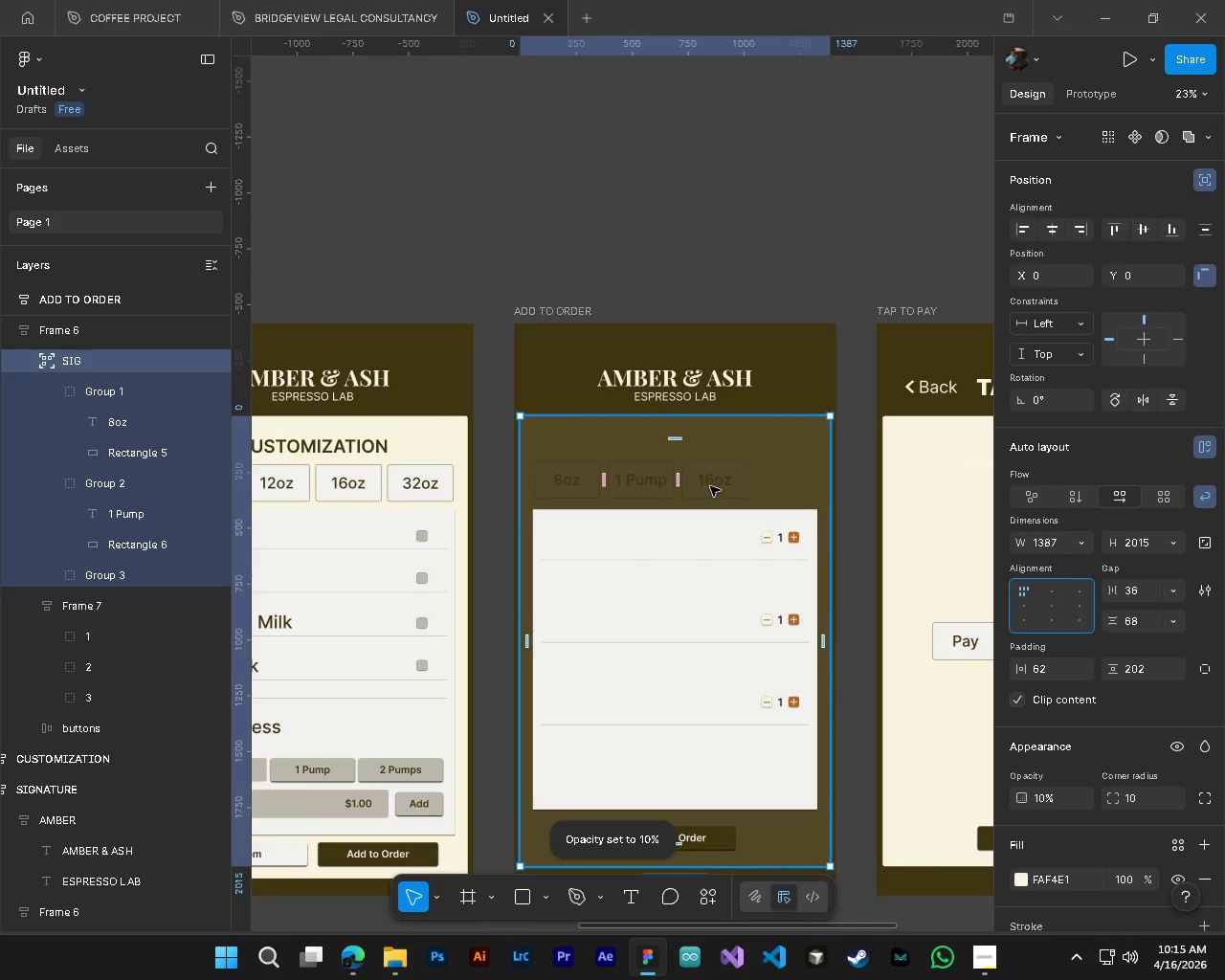 
key(Control+Z)
 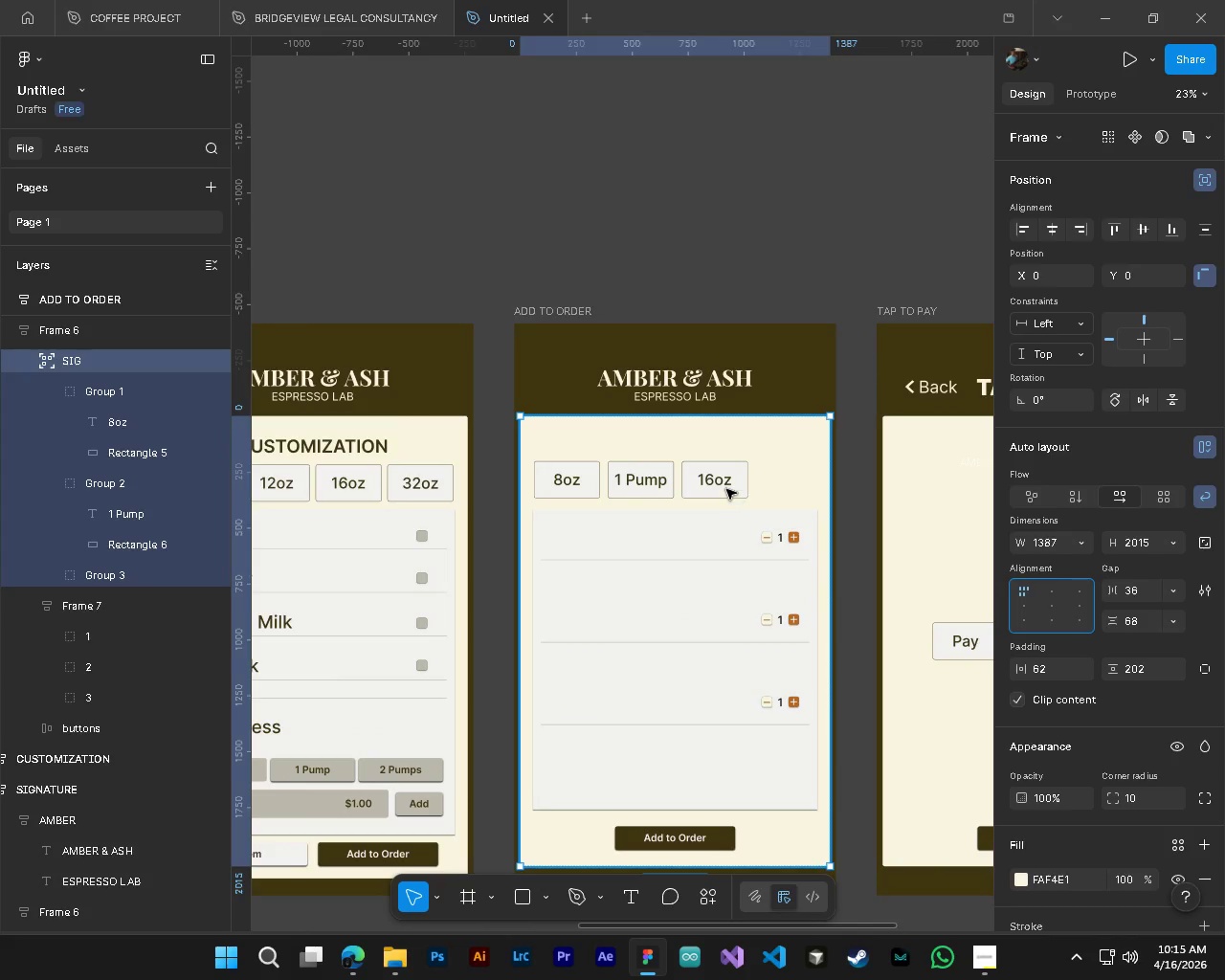 
left_click([721, 486])
 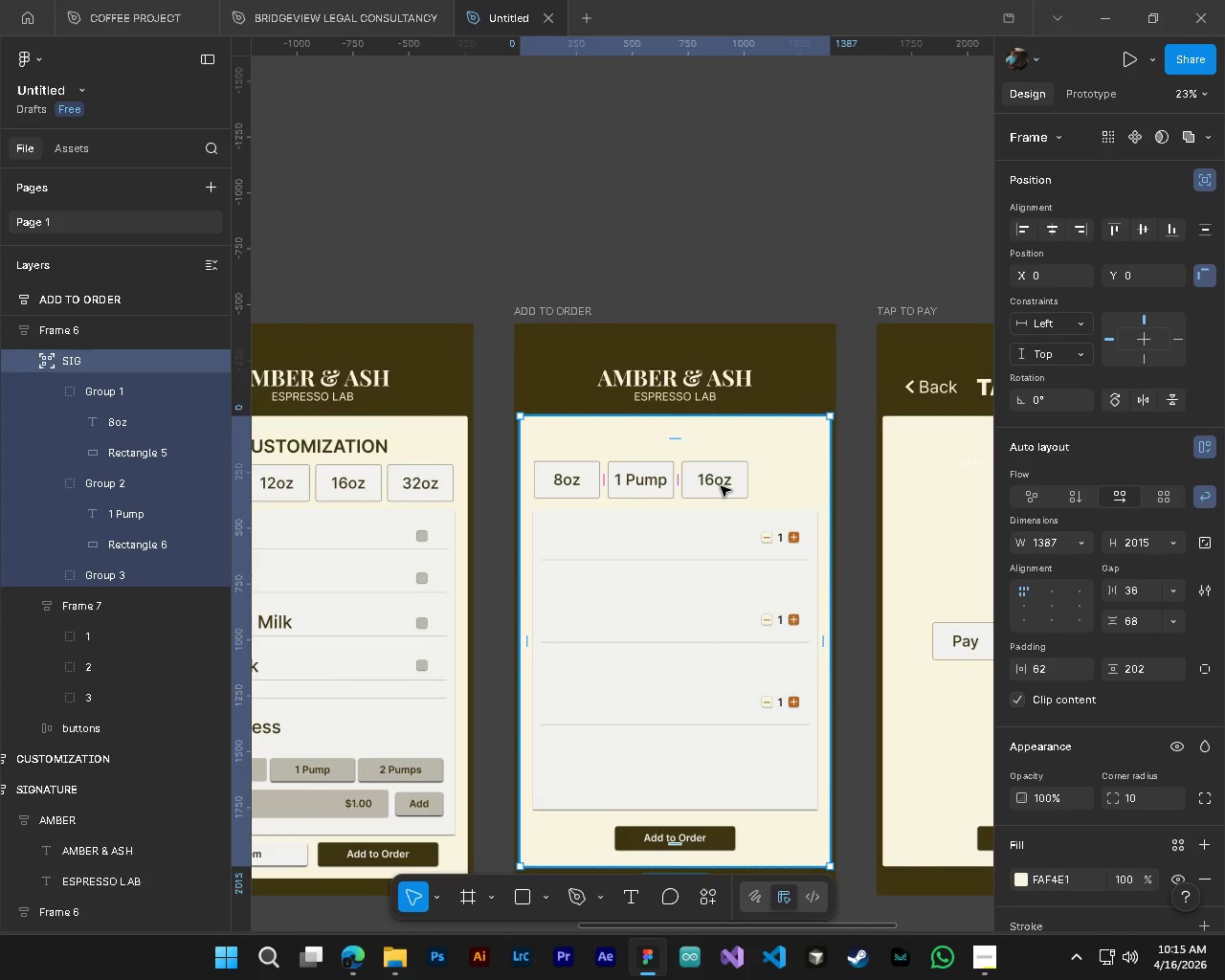 
hold_key(key=ControlLeft, duration=0.36)
 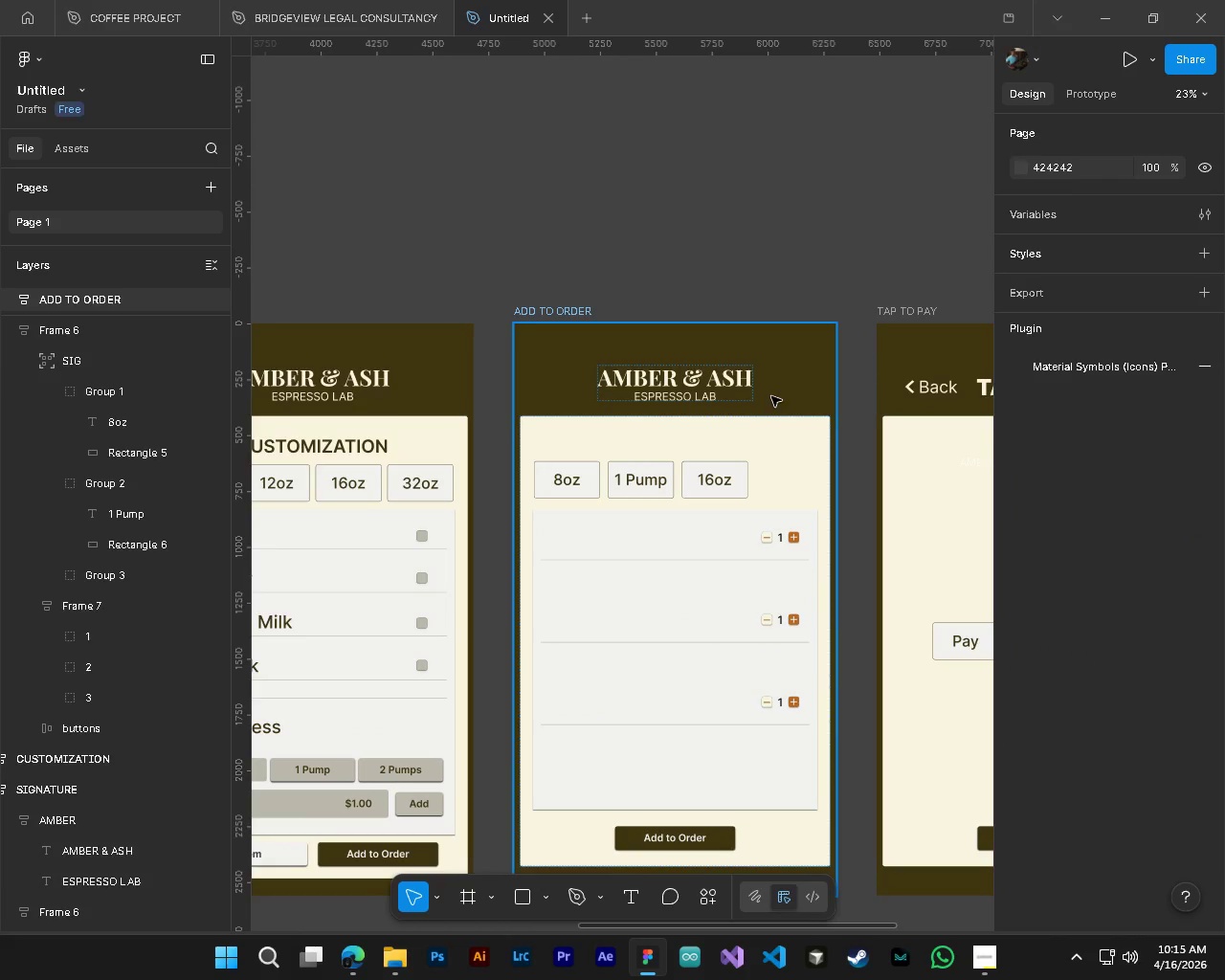 
hold_key(key=ControlLeft, duration=0.84)
left_click([709, 487])
 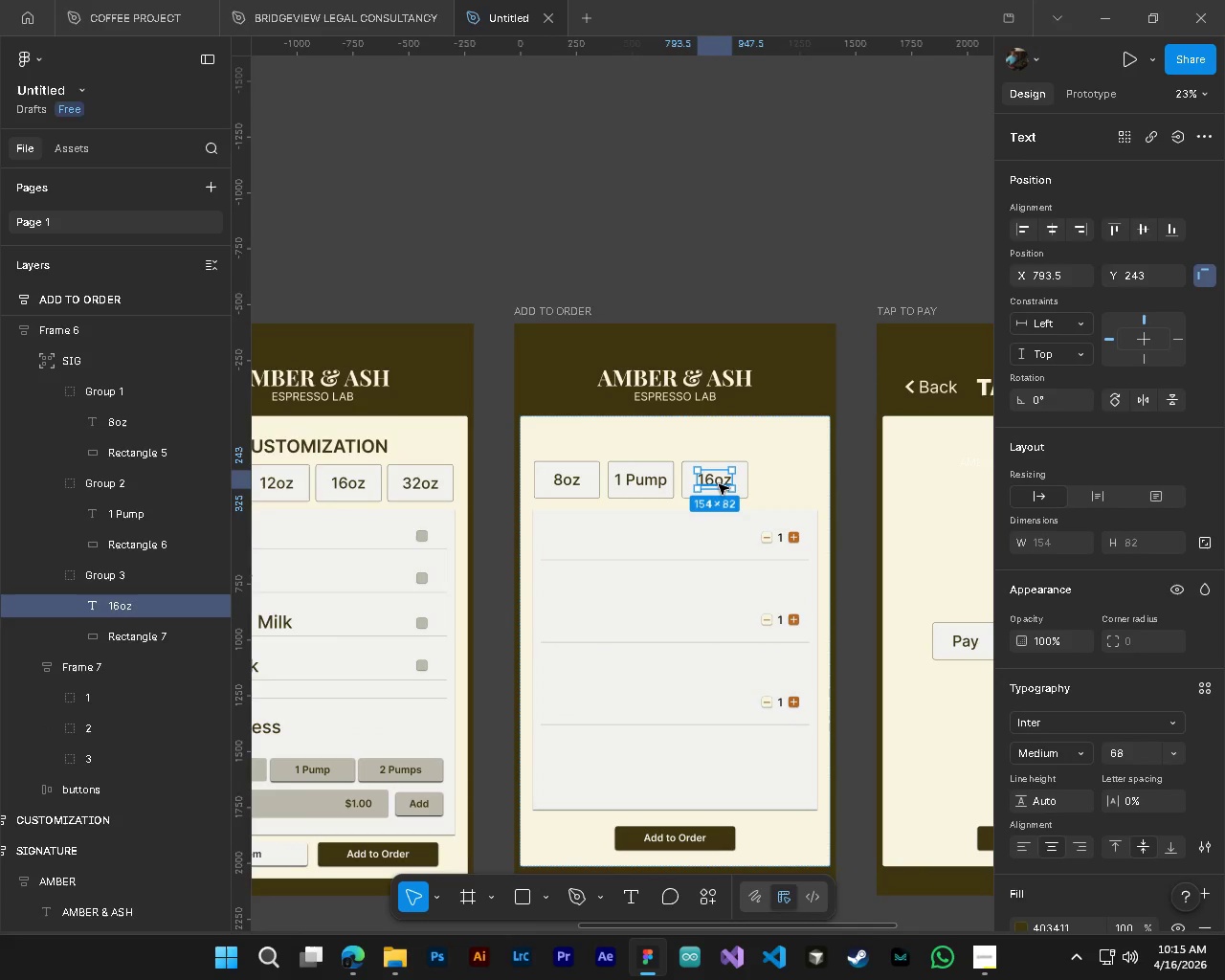 
key(1)
 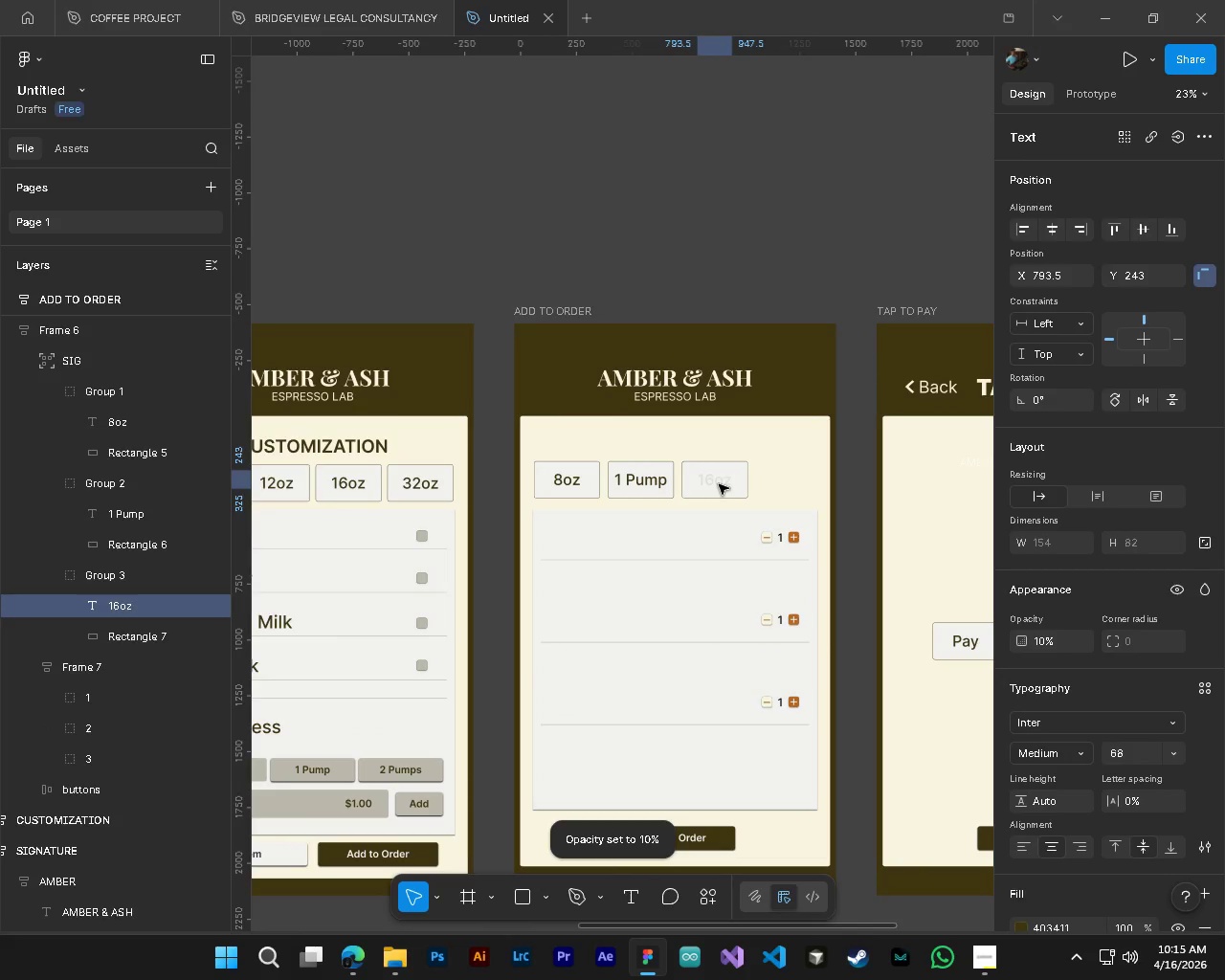 
key(Control+Z)
 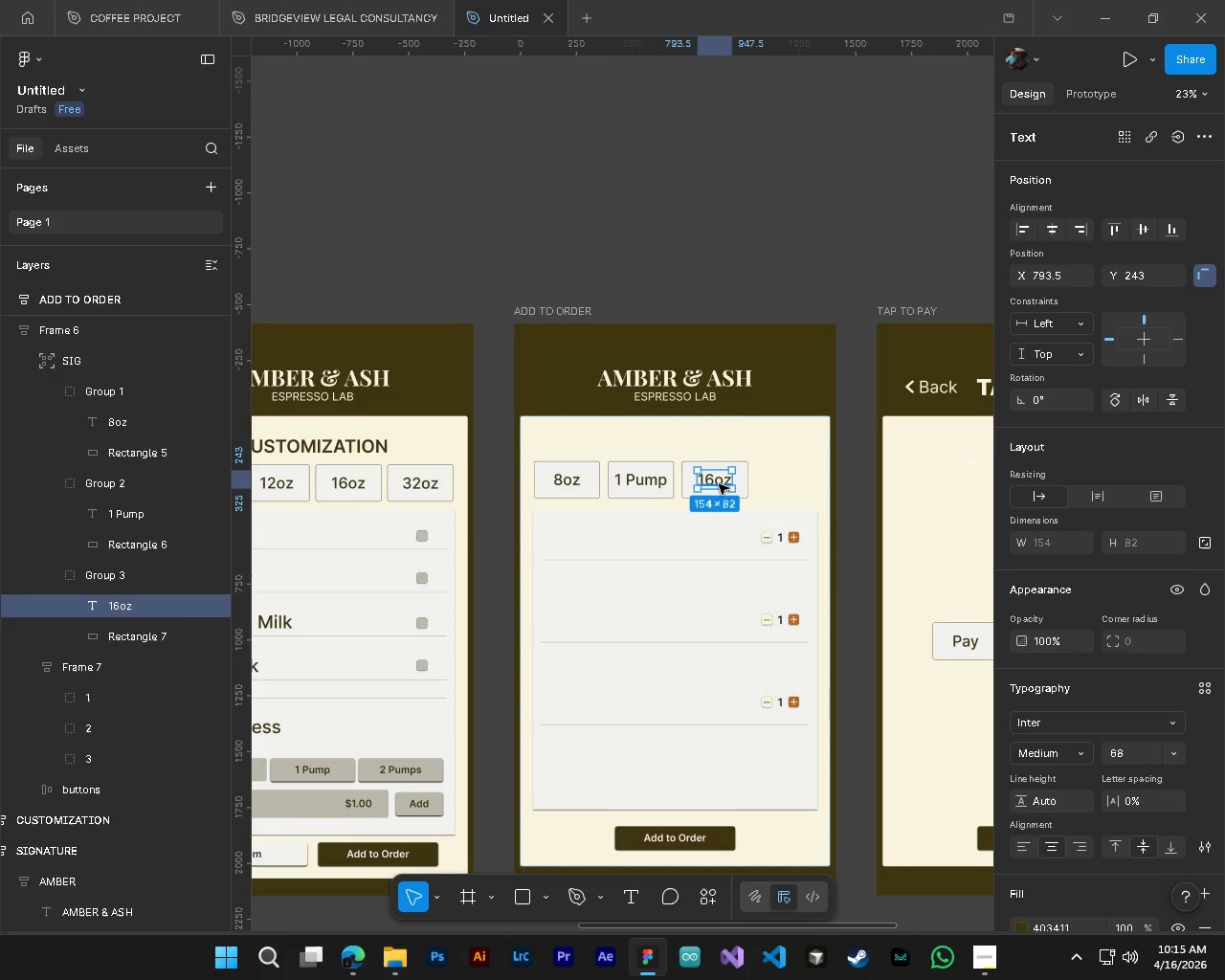 
left_click([719, 484])
 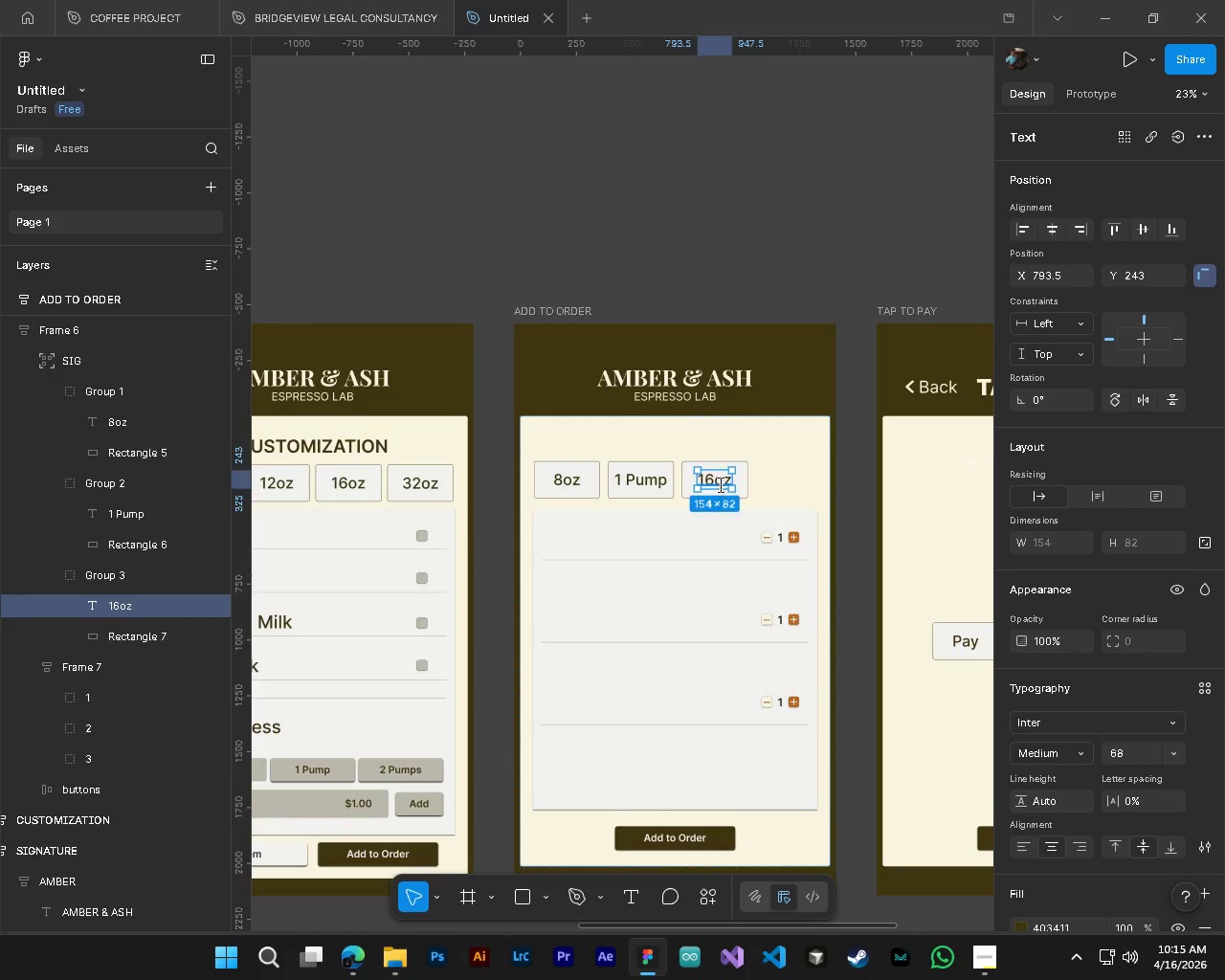 
type(t1 Maxx)
key(Backspace)
 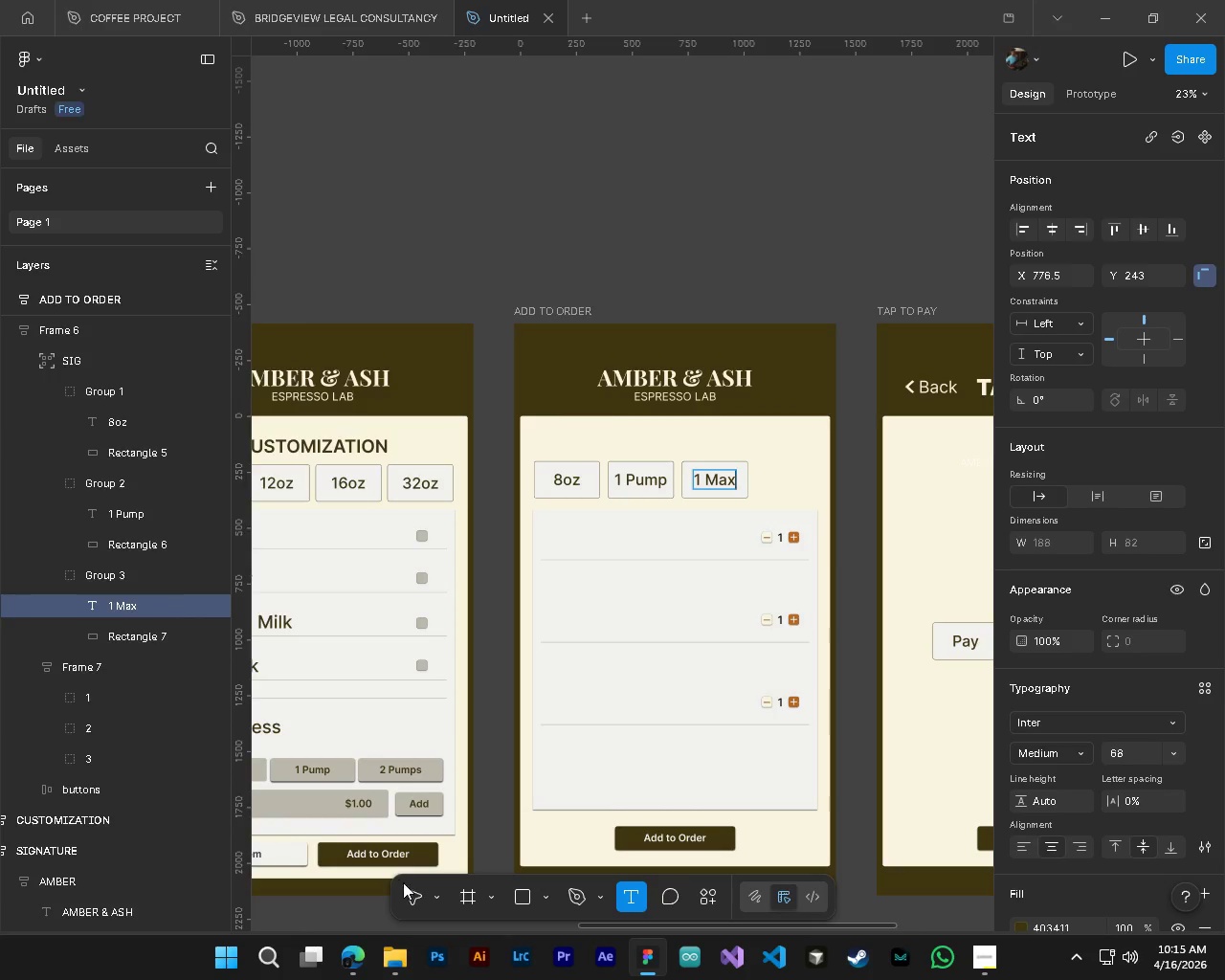 
left_click([414, 906])
 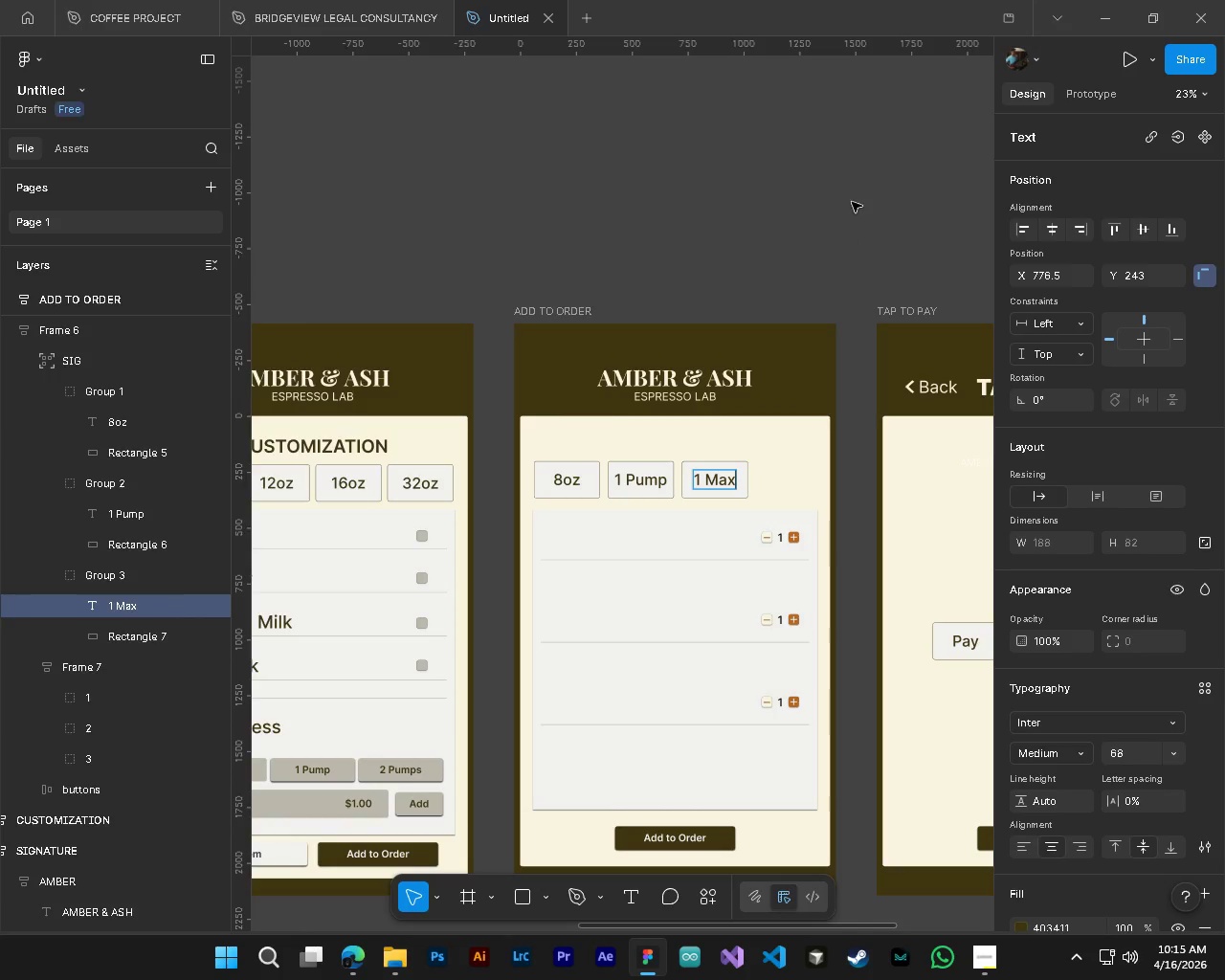 
left_click([852, 191])
 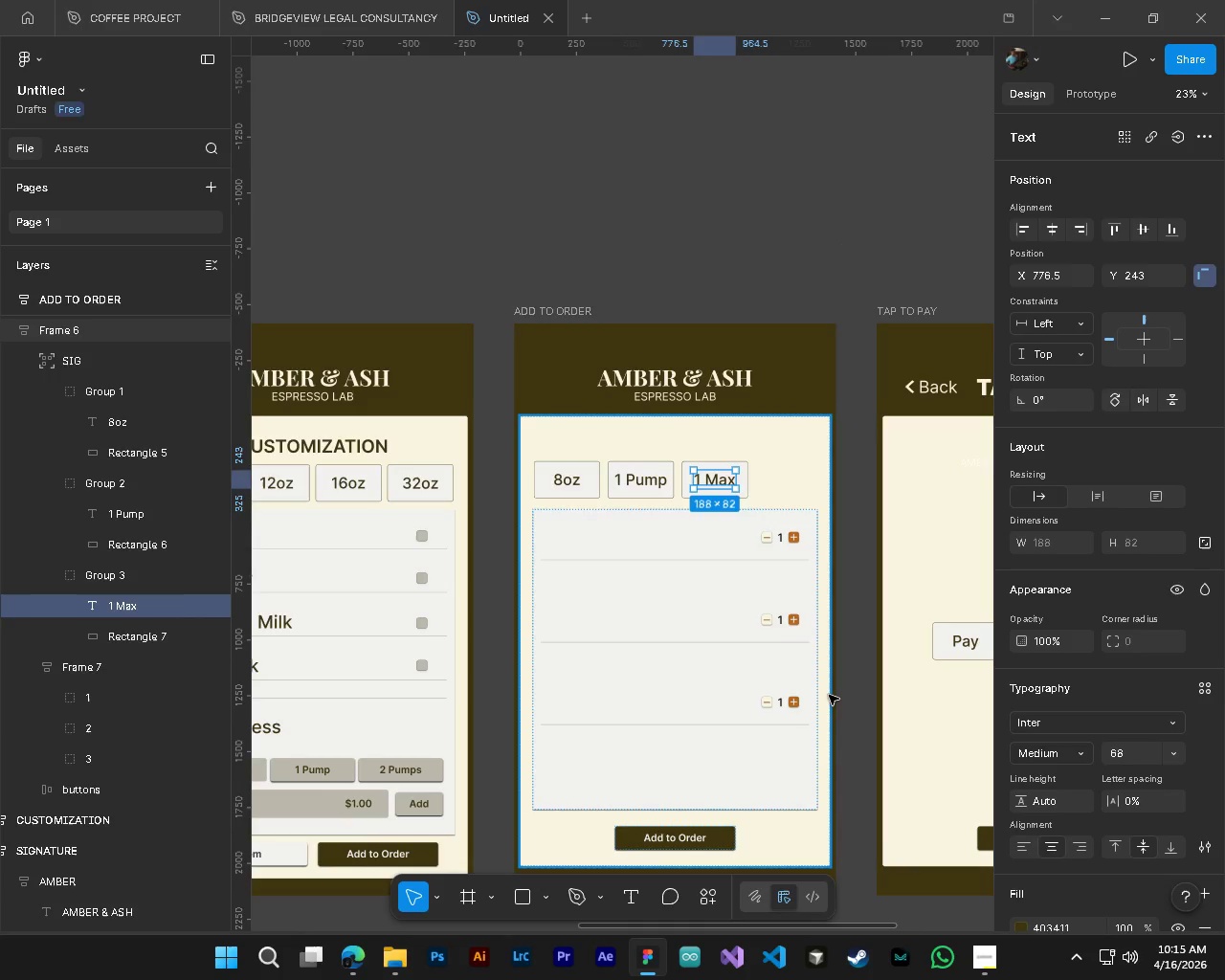 
key(Control+ControlLeft)
 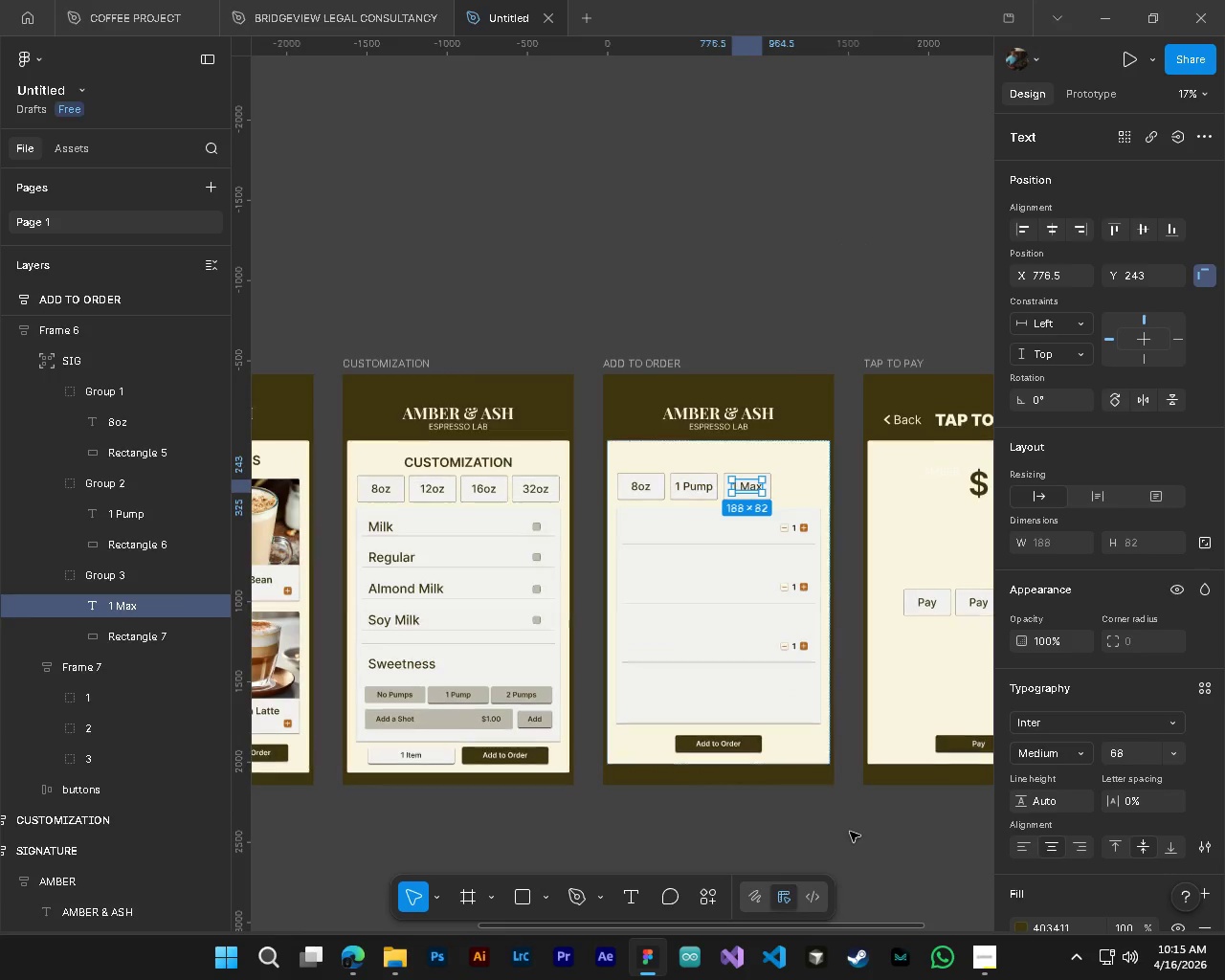 
scroll: coordinate [829, 695], scroll_direction: down, amount: 5.0
 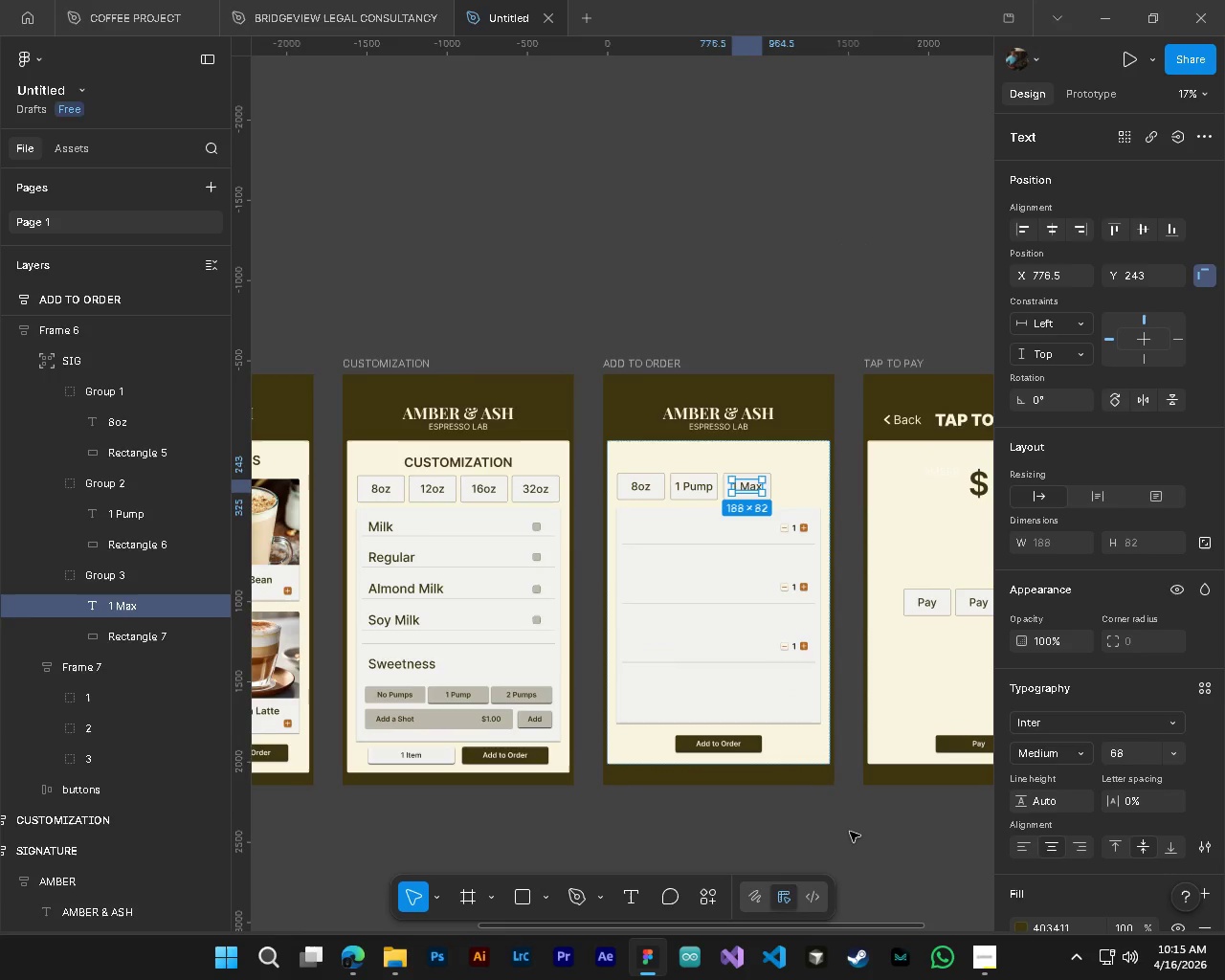 
left_click([850, 832])
 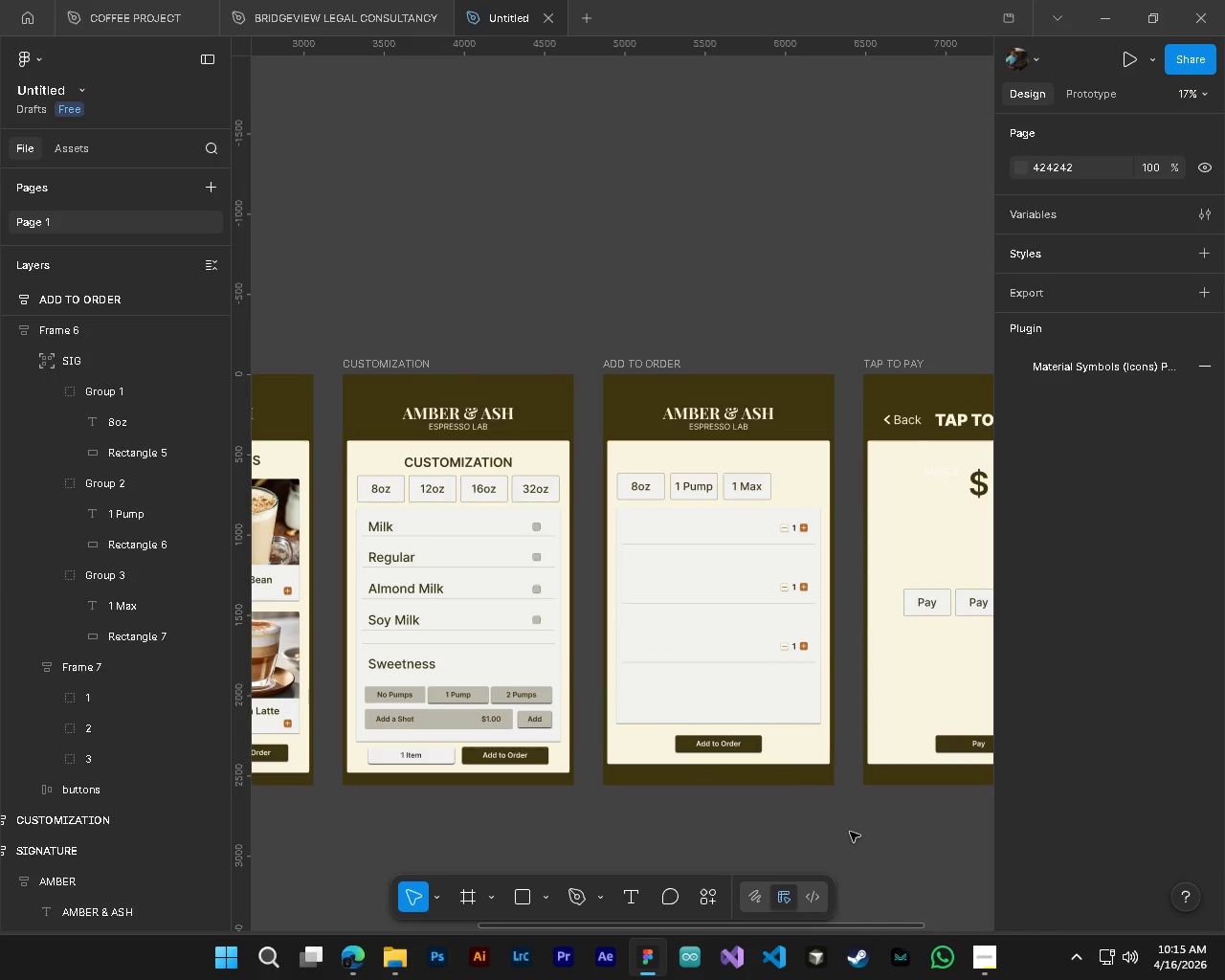 
hold_key(key=ControlLeft, duration=0.67)
 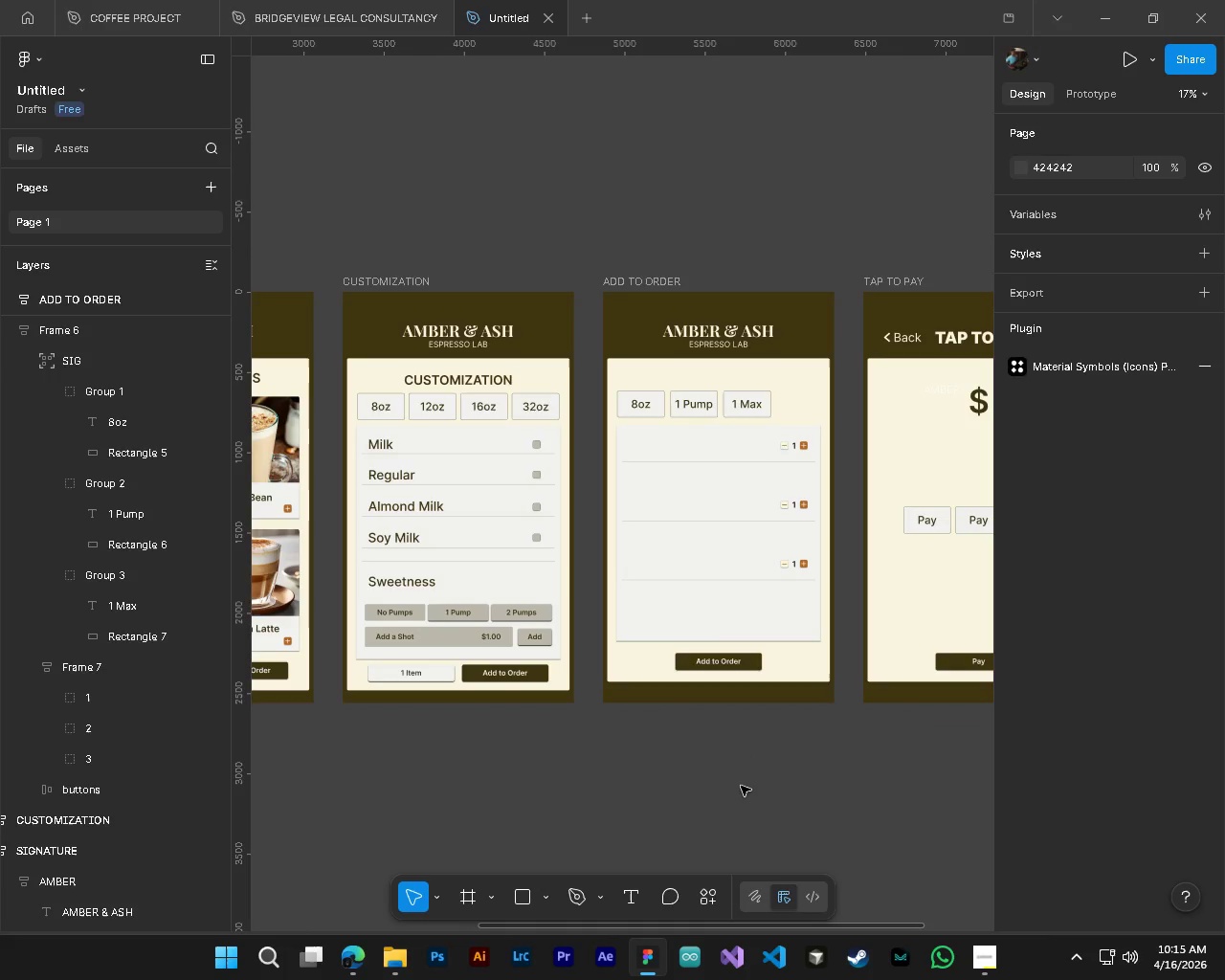 
hold_key(key=AltLeft, duration=0.61)
 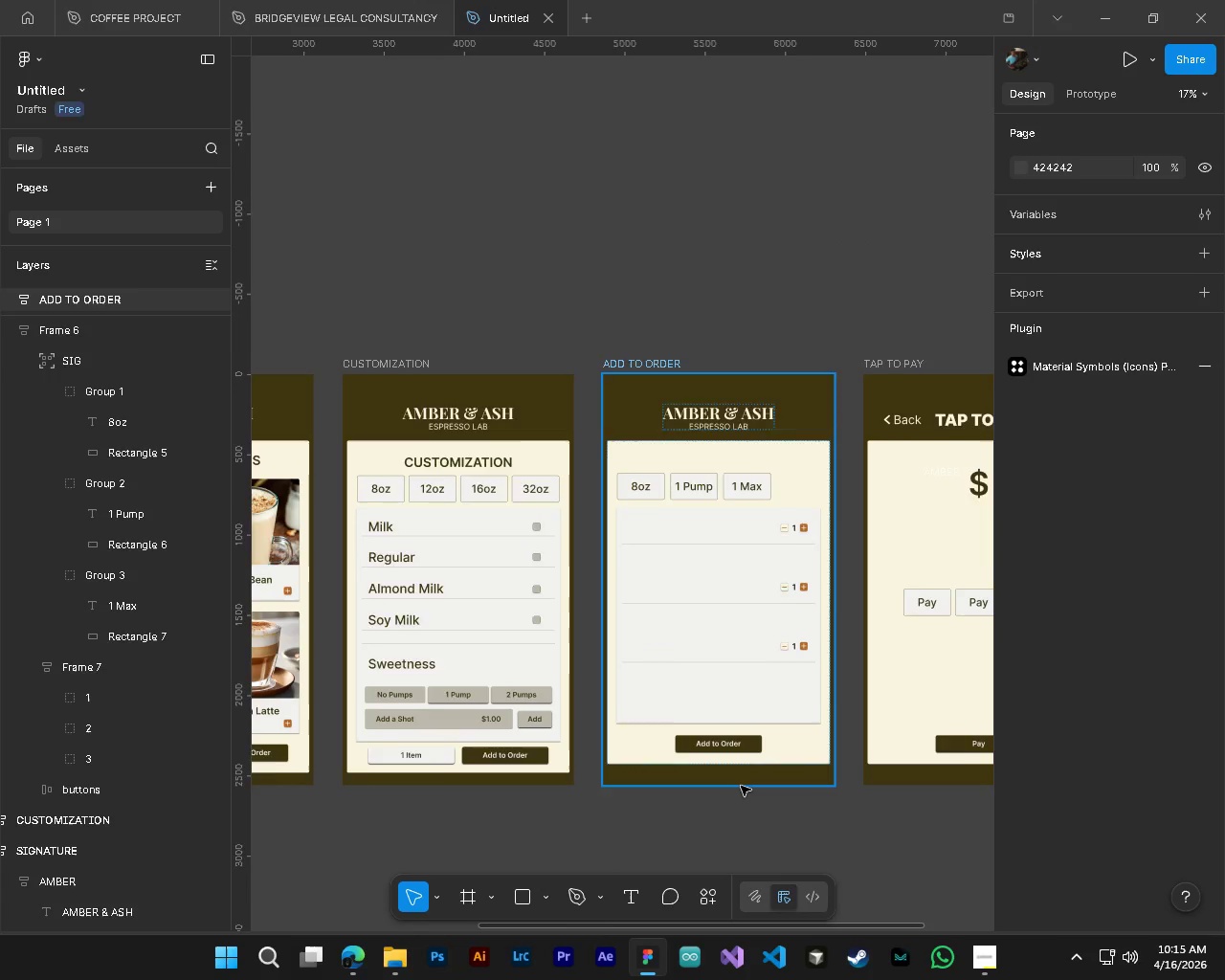 
hold_key(key=ShiftLeft, duration=0.7)
 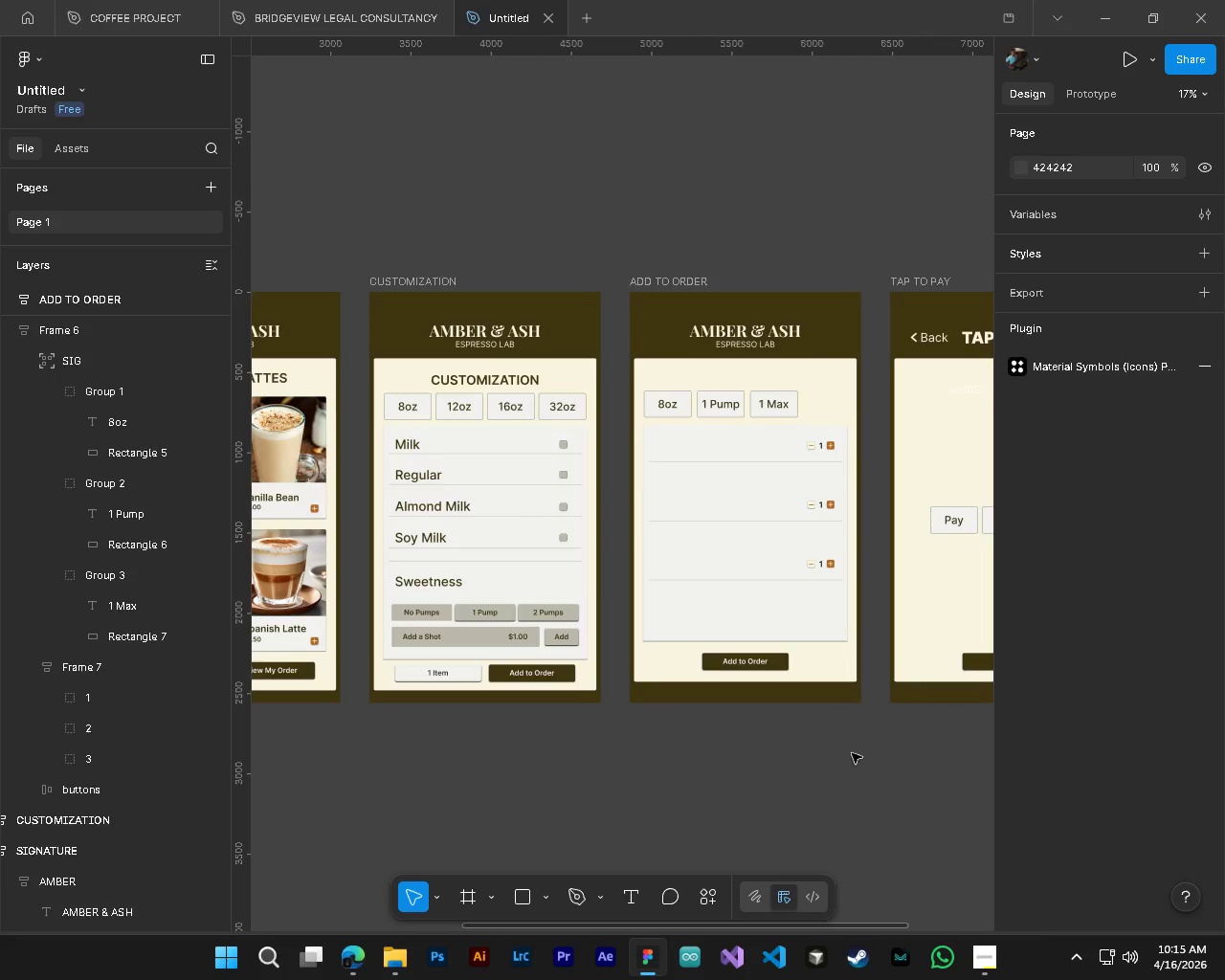 
scroll: coordinate [741, 786], scroll_direction: down, amount: 4.0
 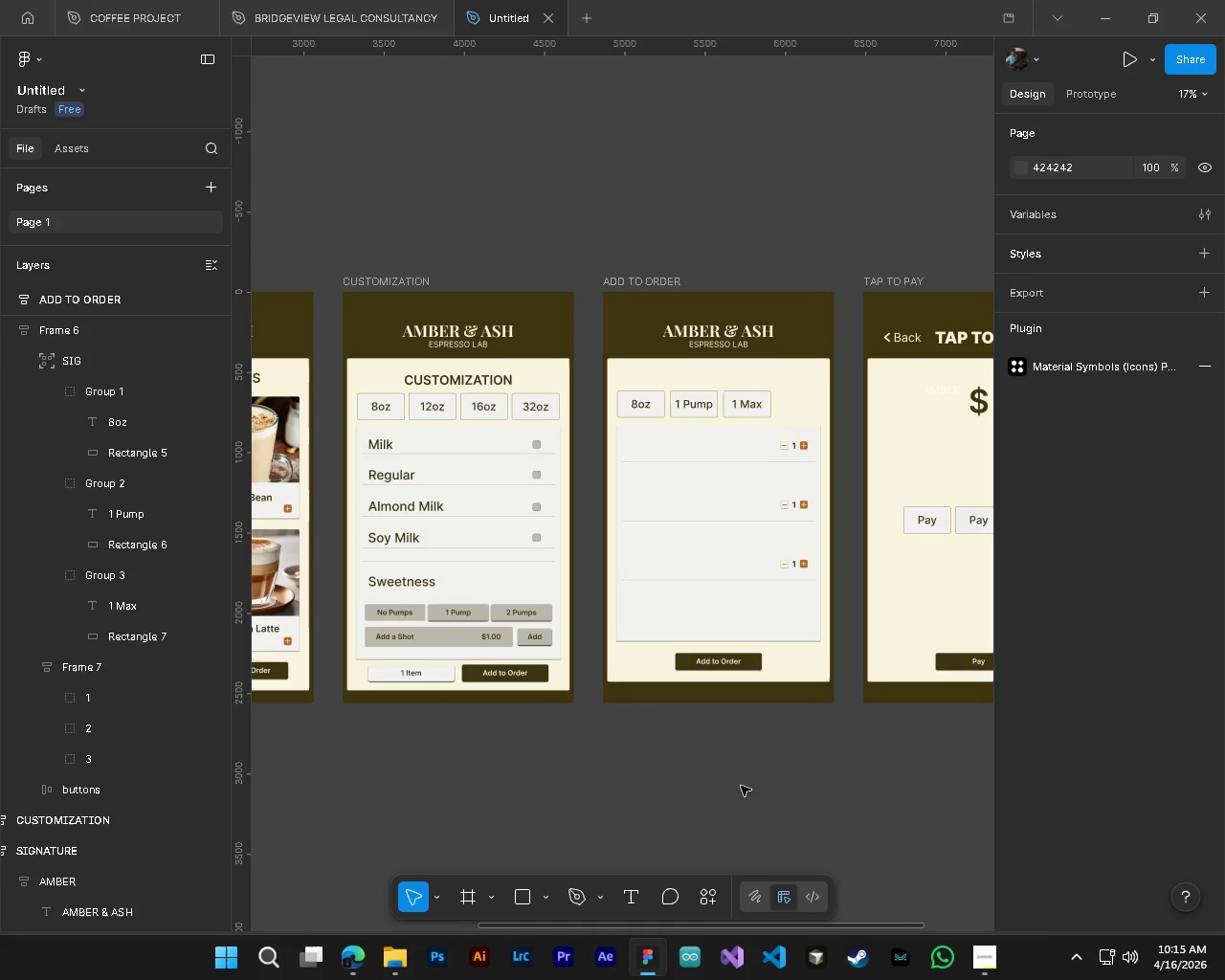 
scroll: coordinate [741, 786], scroll_direction: up, amount: 2.0
 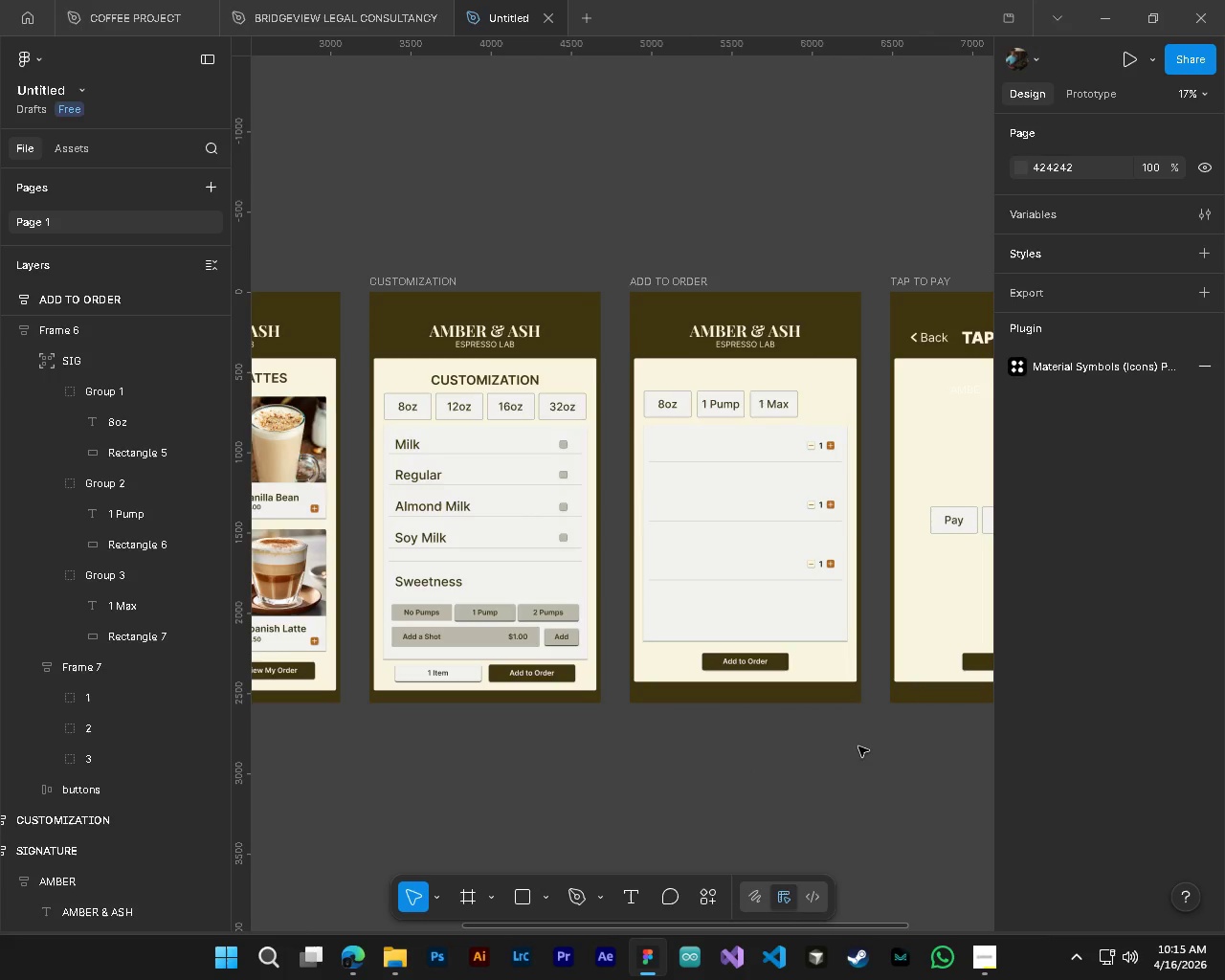 
hold_key(key=ControlLeft, duration=1.12)
hold_key(key=AltLeft, duration=1.01)
scroll: coordinate [849, 755], scroll_direction: down, amount: 8.0
 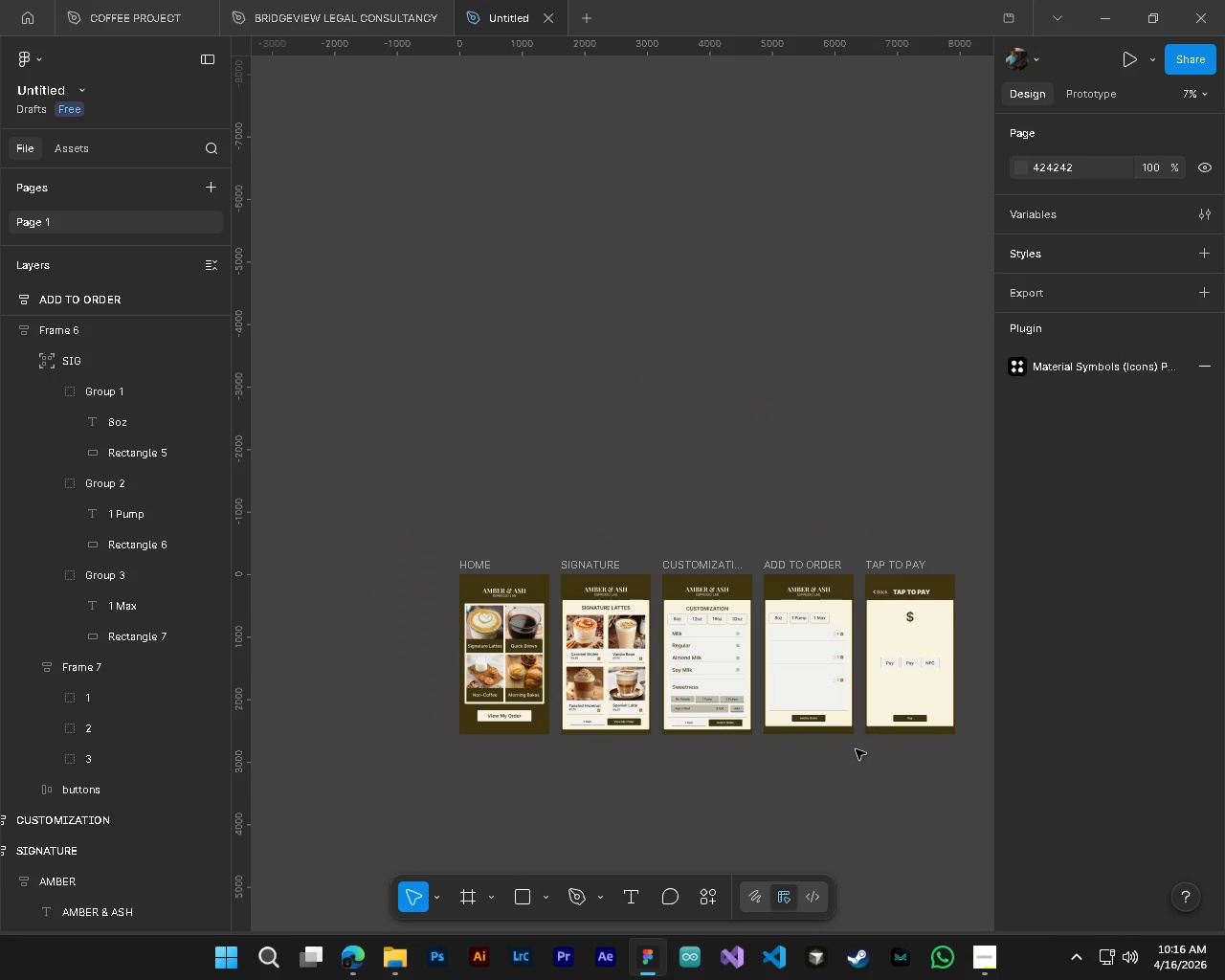 
hold_key(key=AltLeft, duration=3.81)
hold_key(key=ControlLeft, duration=3.83)
scroll: coordinate [837, 641], scroll_direction: up, amount: 8.0
 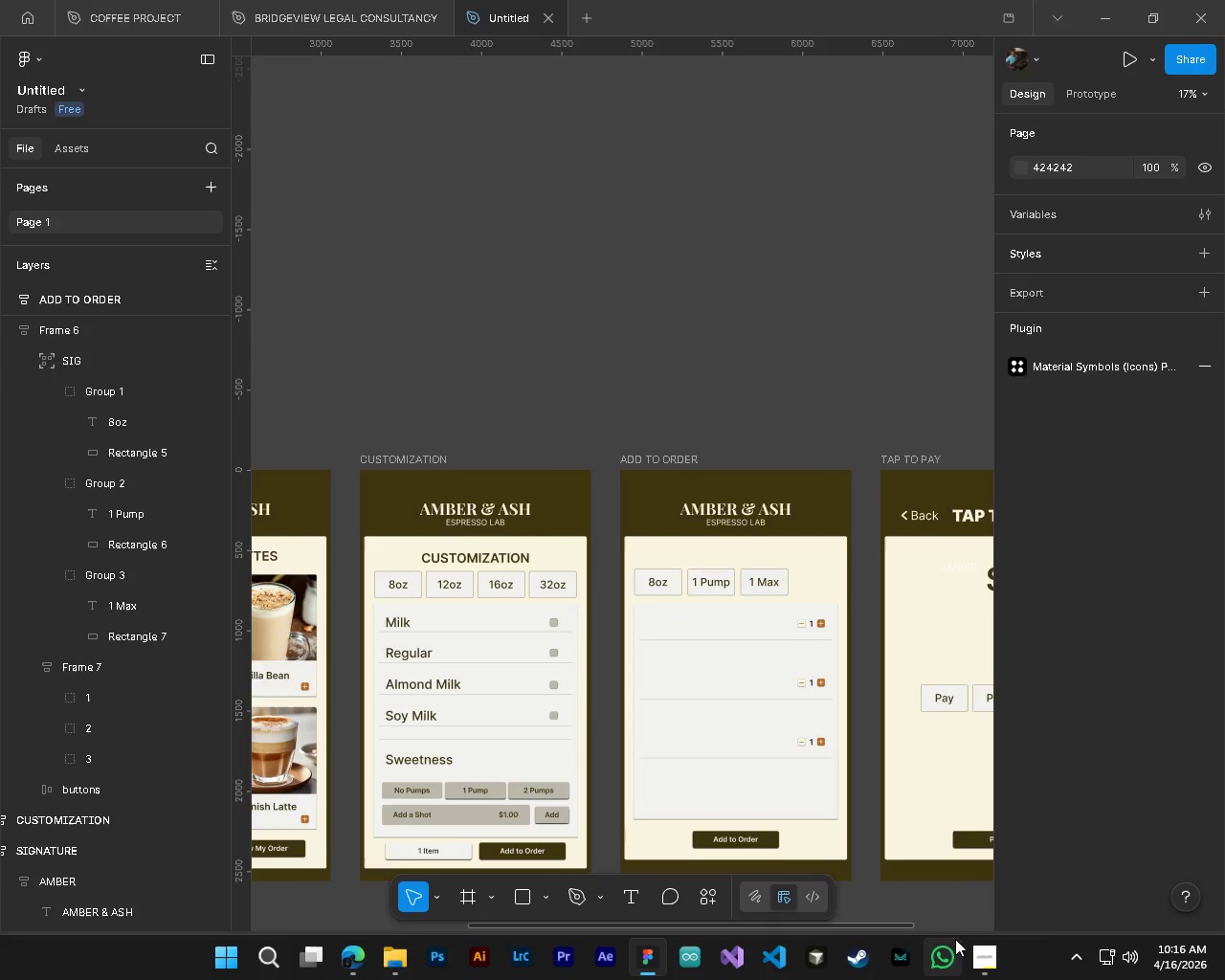 
left_click([978, 966])